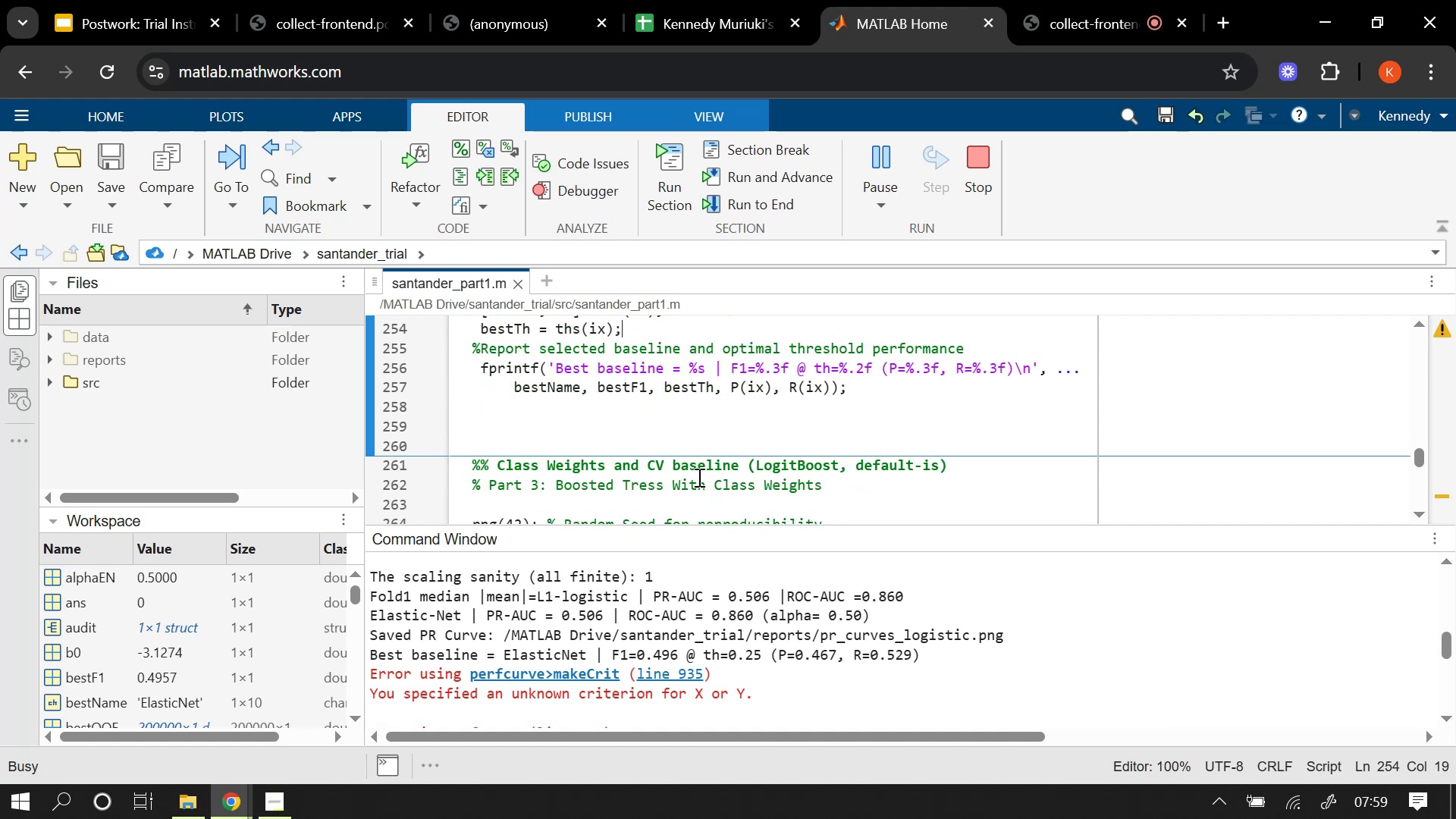 
scroll: coordinate [703, 466], scroll_direction: down, amount: 6.0
 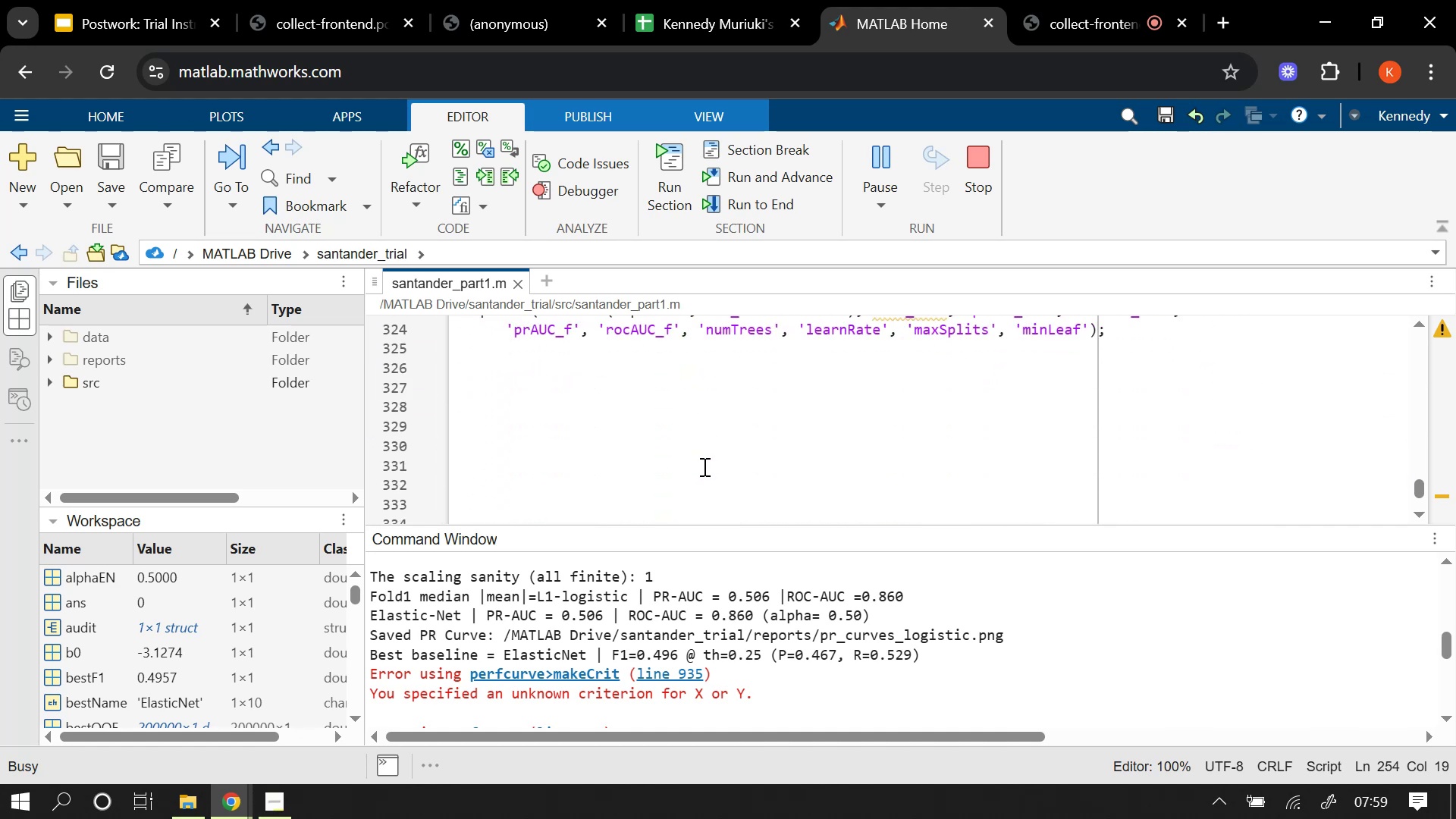 
scroll: coordinate [703, 466], scroll_direction: up, amount: 1.0
 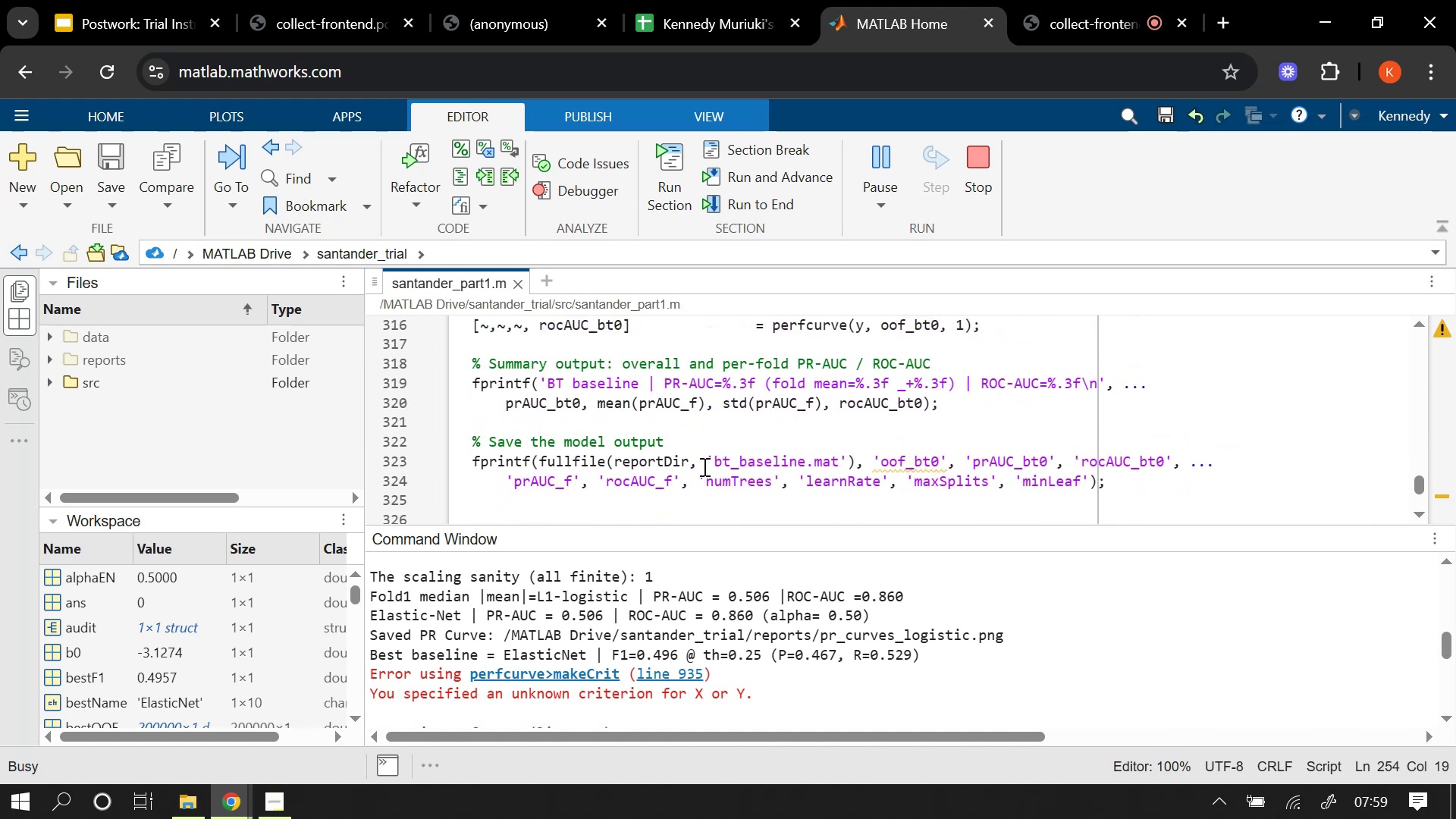 
wait(6.0)
 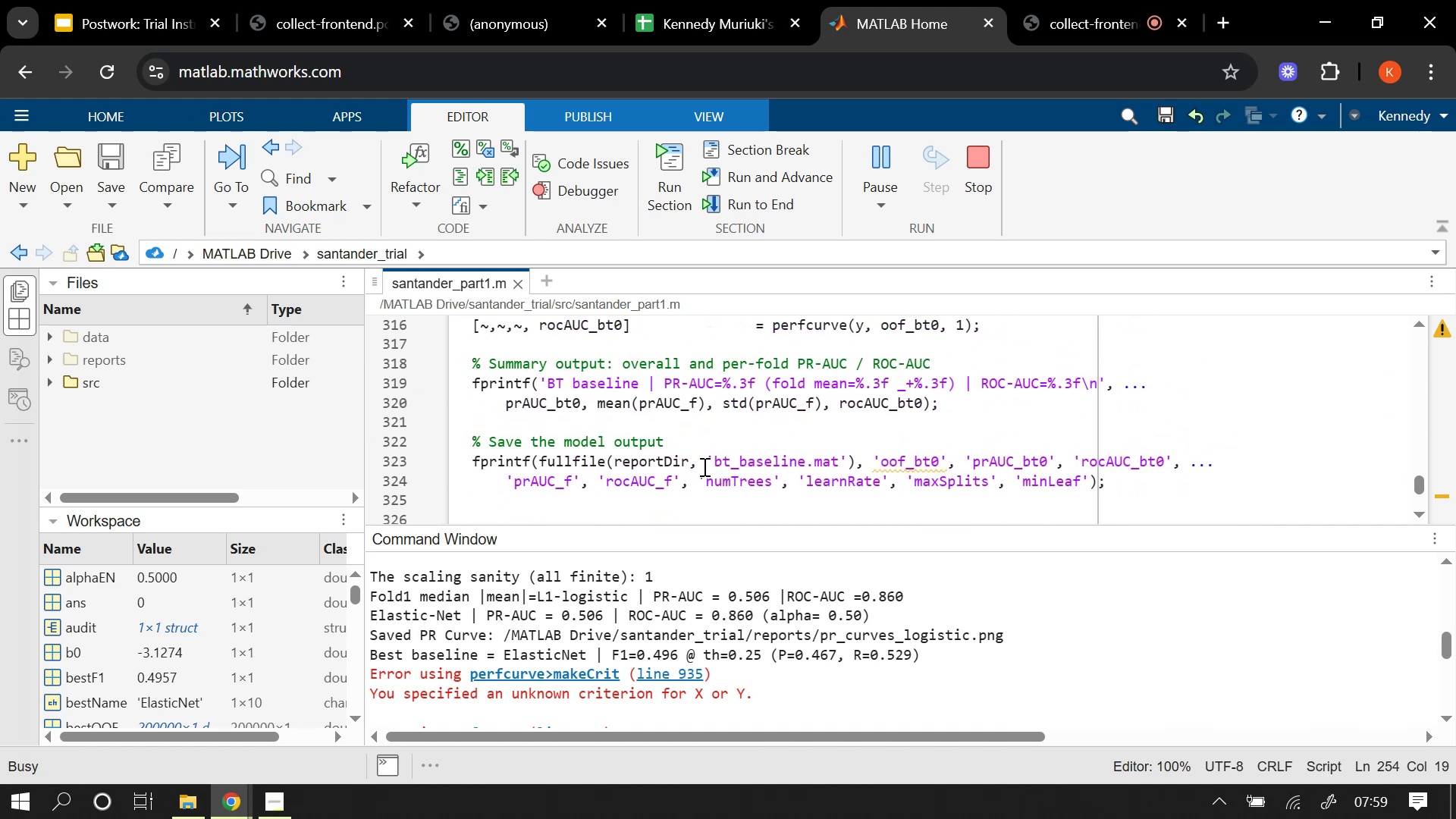 
scroll: coordinate [698, 566], scroll_direction: down, amount: 2.0
 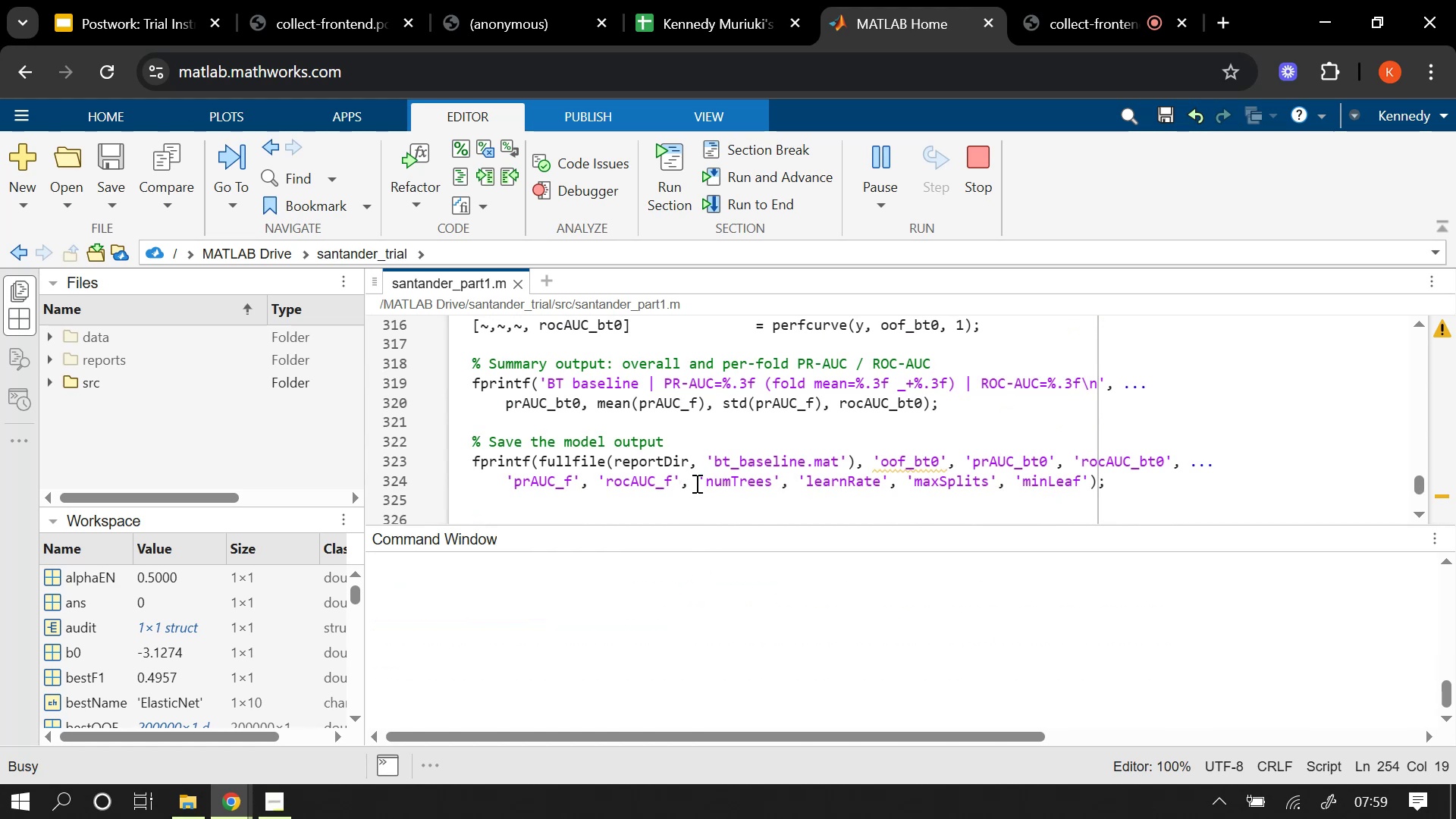 
left_click([1121, 483])
 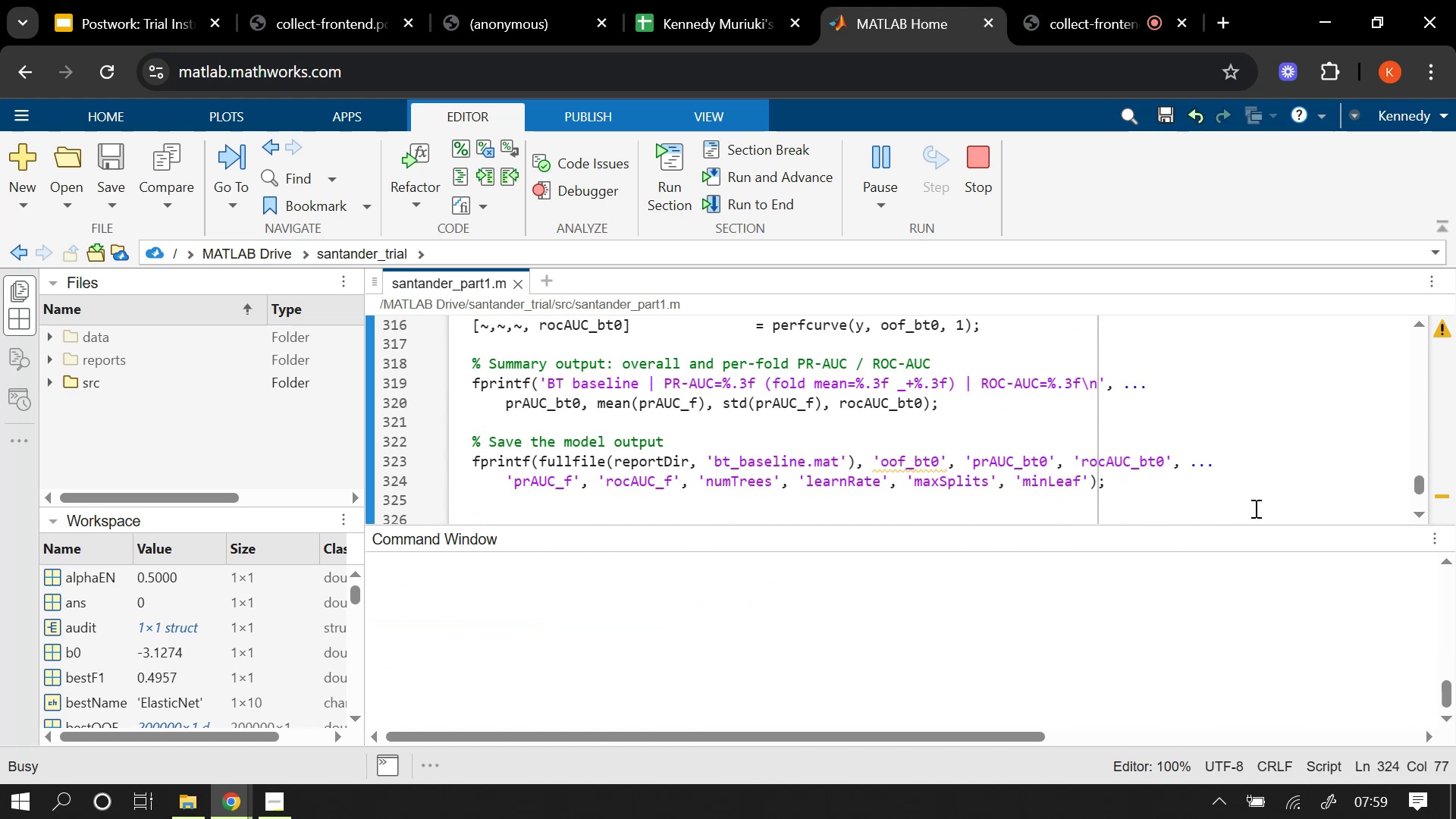 
key(Enter)
 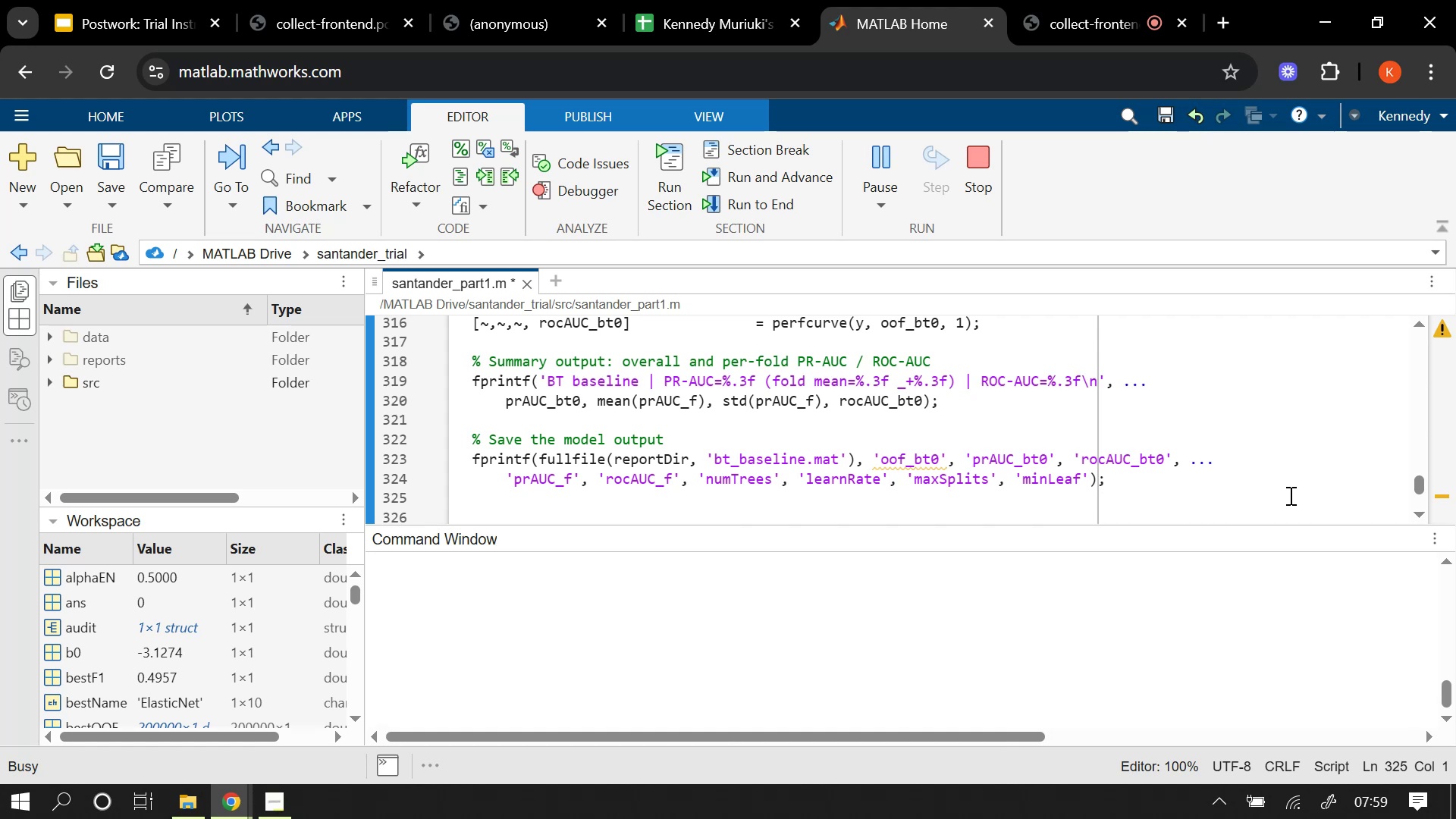 
wait(9.36)
 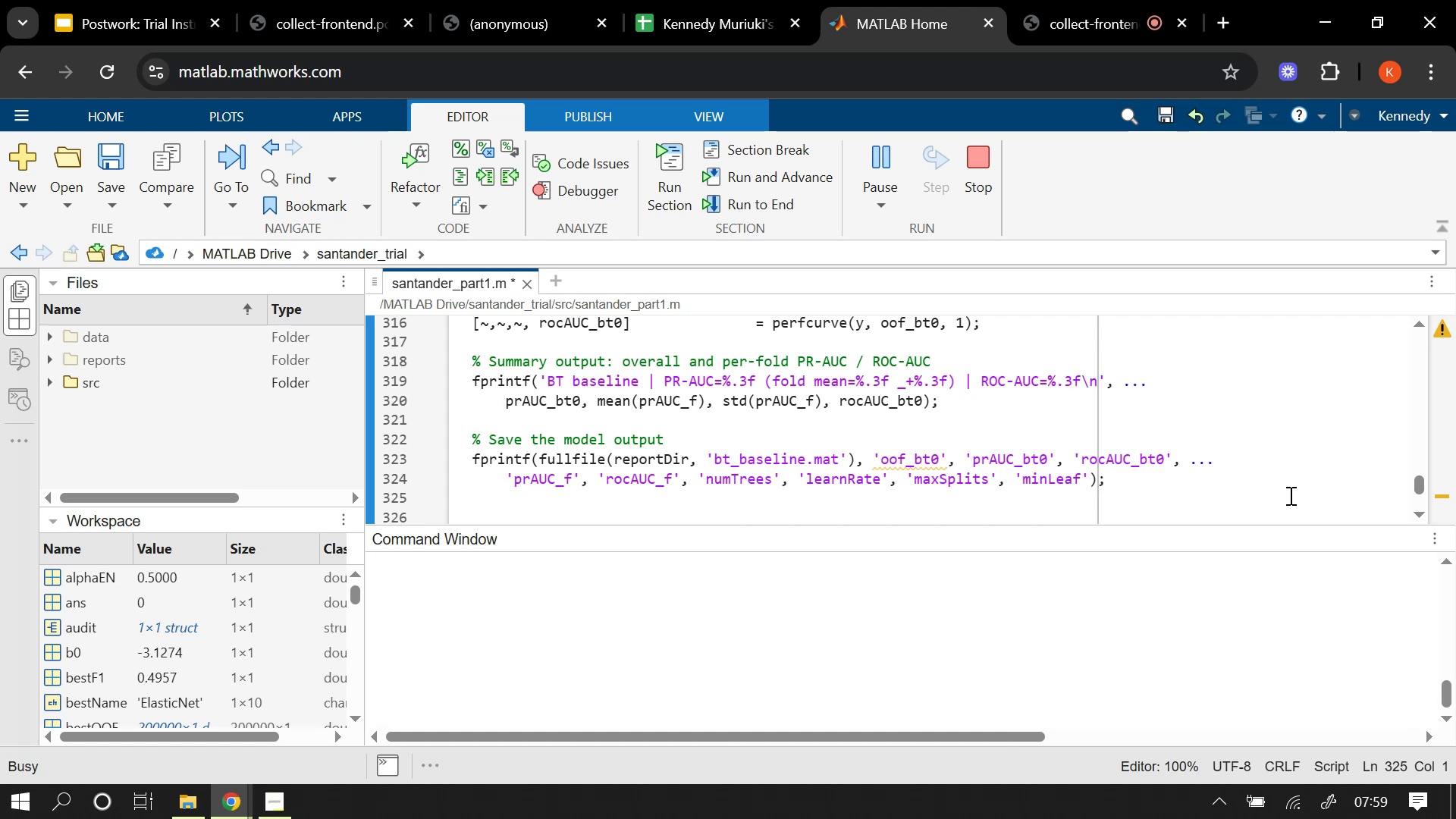 
key(Enter)
 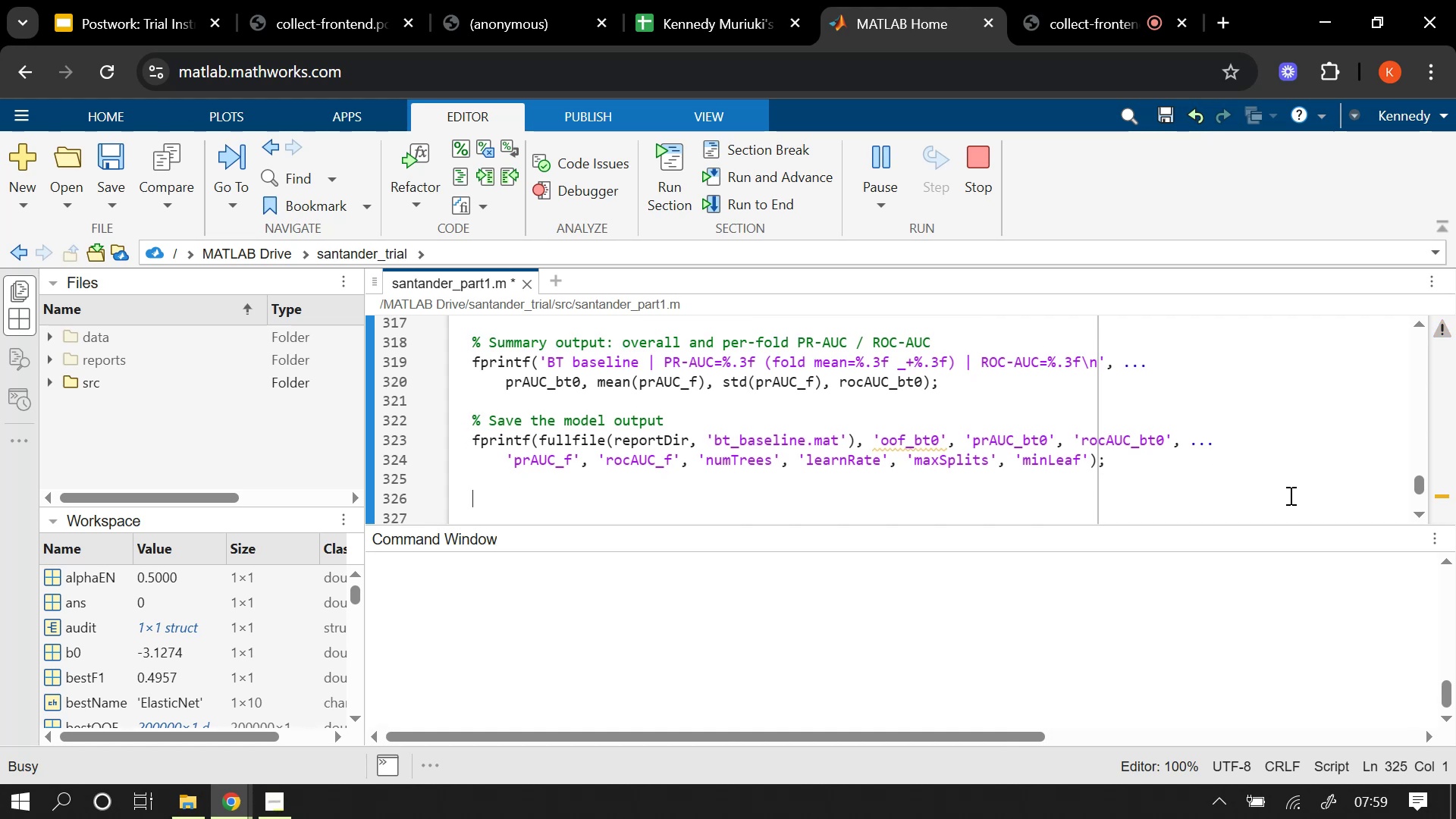 
type(% Generate ndexport the)
key(Backspace)
key(Backspace)
key(Backspace)
type(precision-recll curve plot fo )
key(Backspace)
type(r the )
key(Backspace)
key(Backspace)
key(Backspace)
key(Backspace)
key(Backspace)
type( baseline model)
 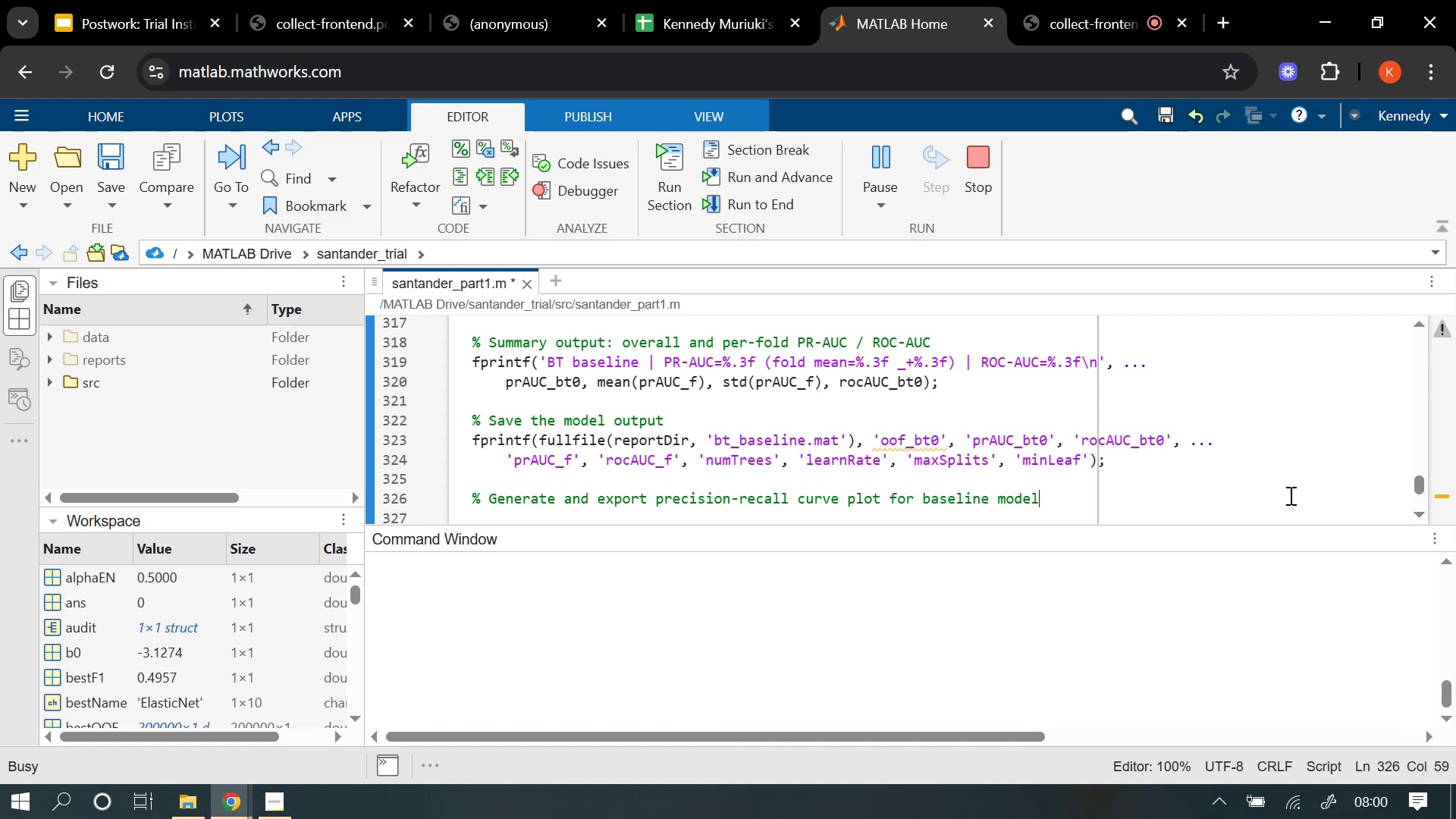 
key(Enter)
 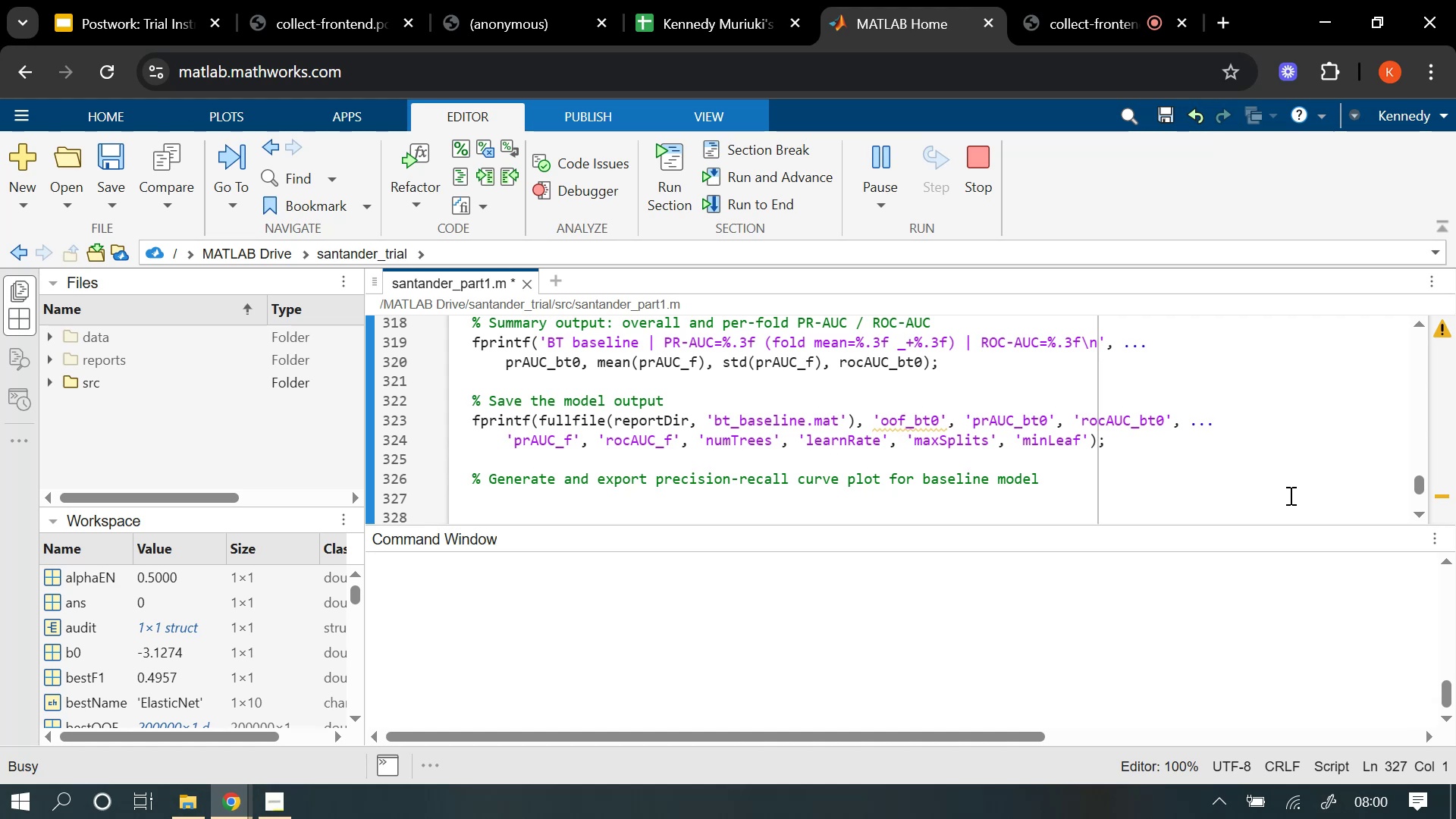 
wait(9.78)
 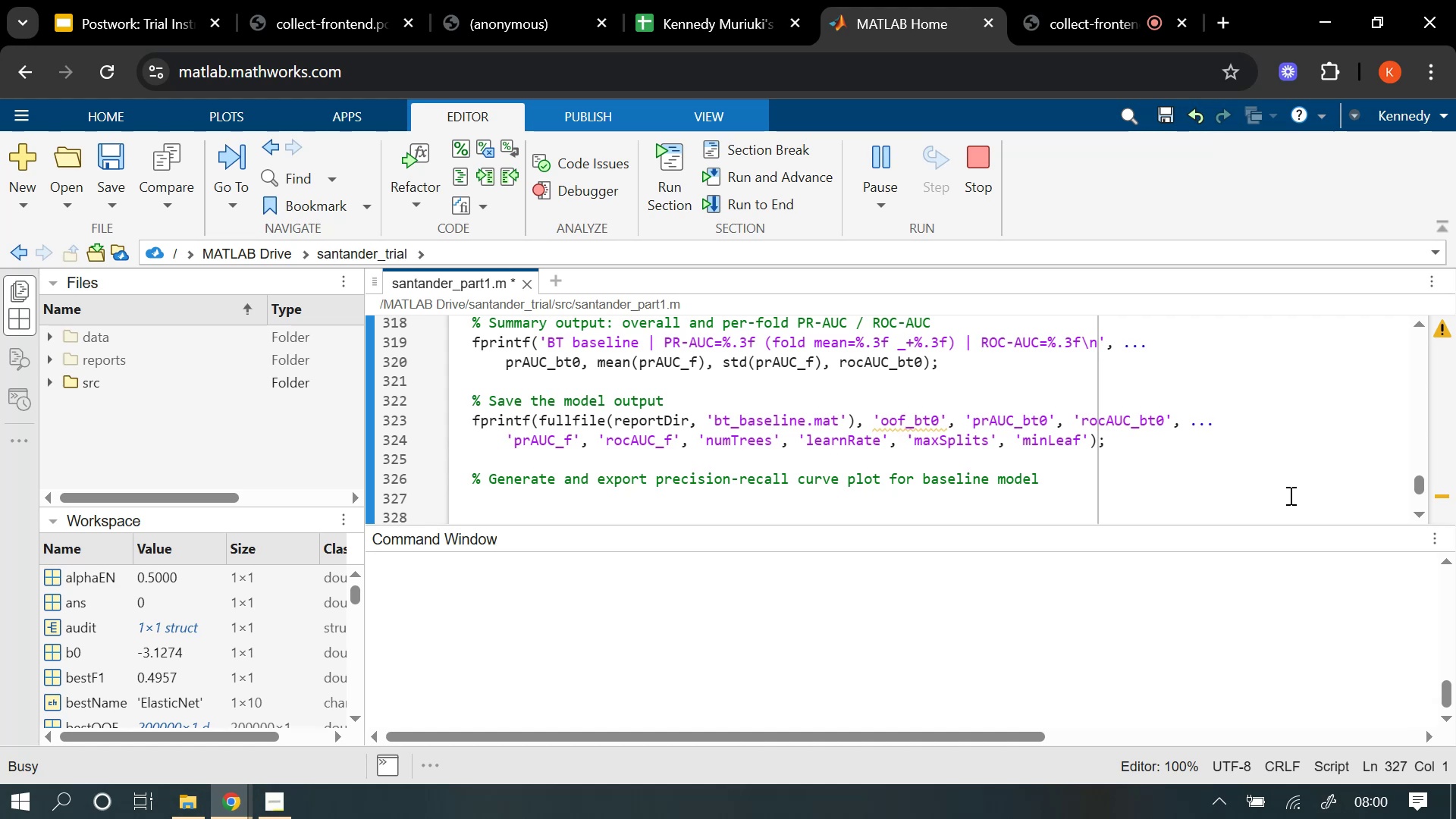 
type(f=figure;)
 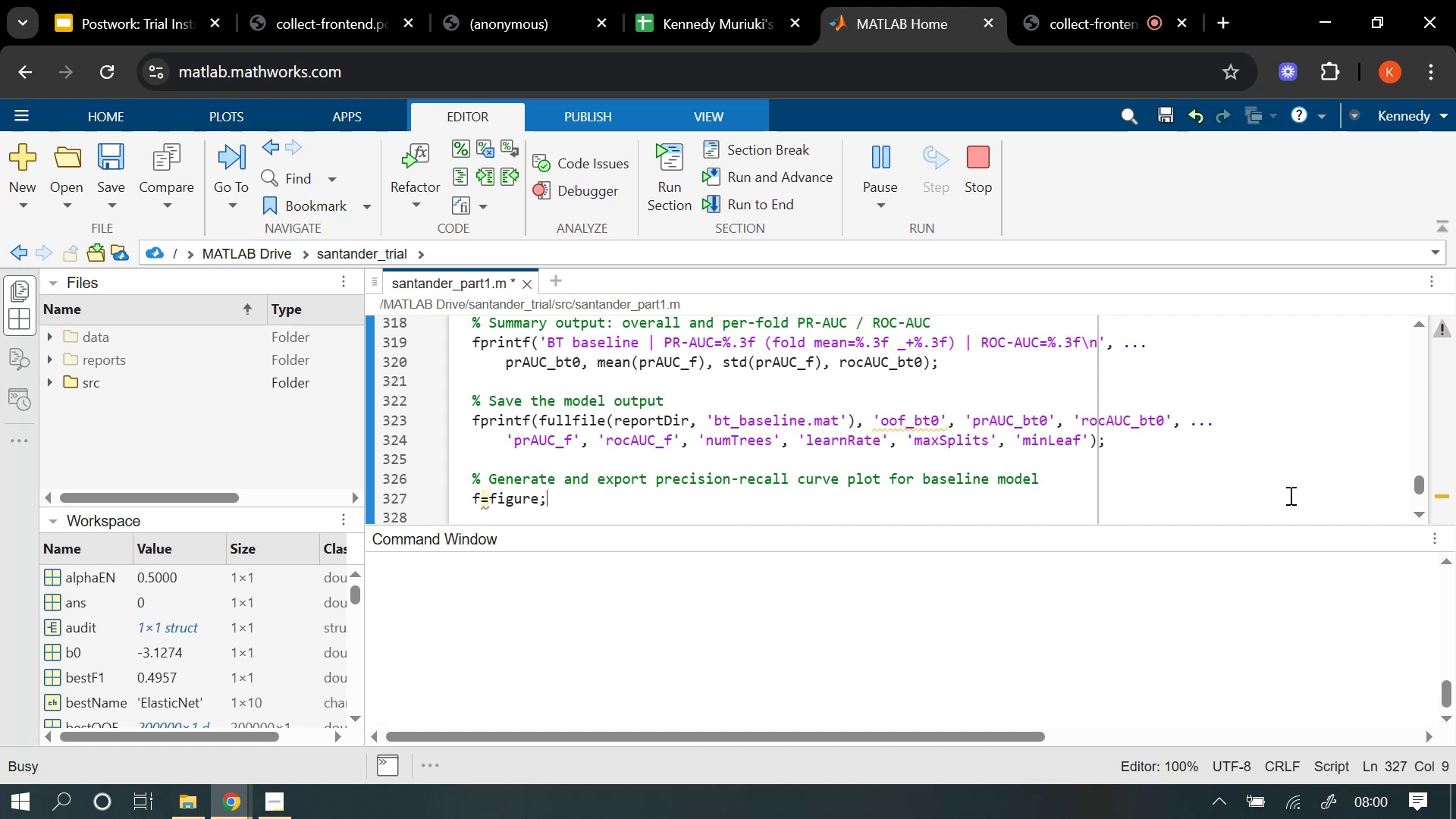 
key(Enter)
 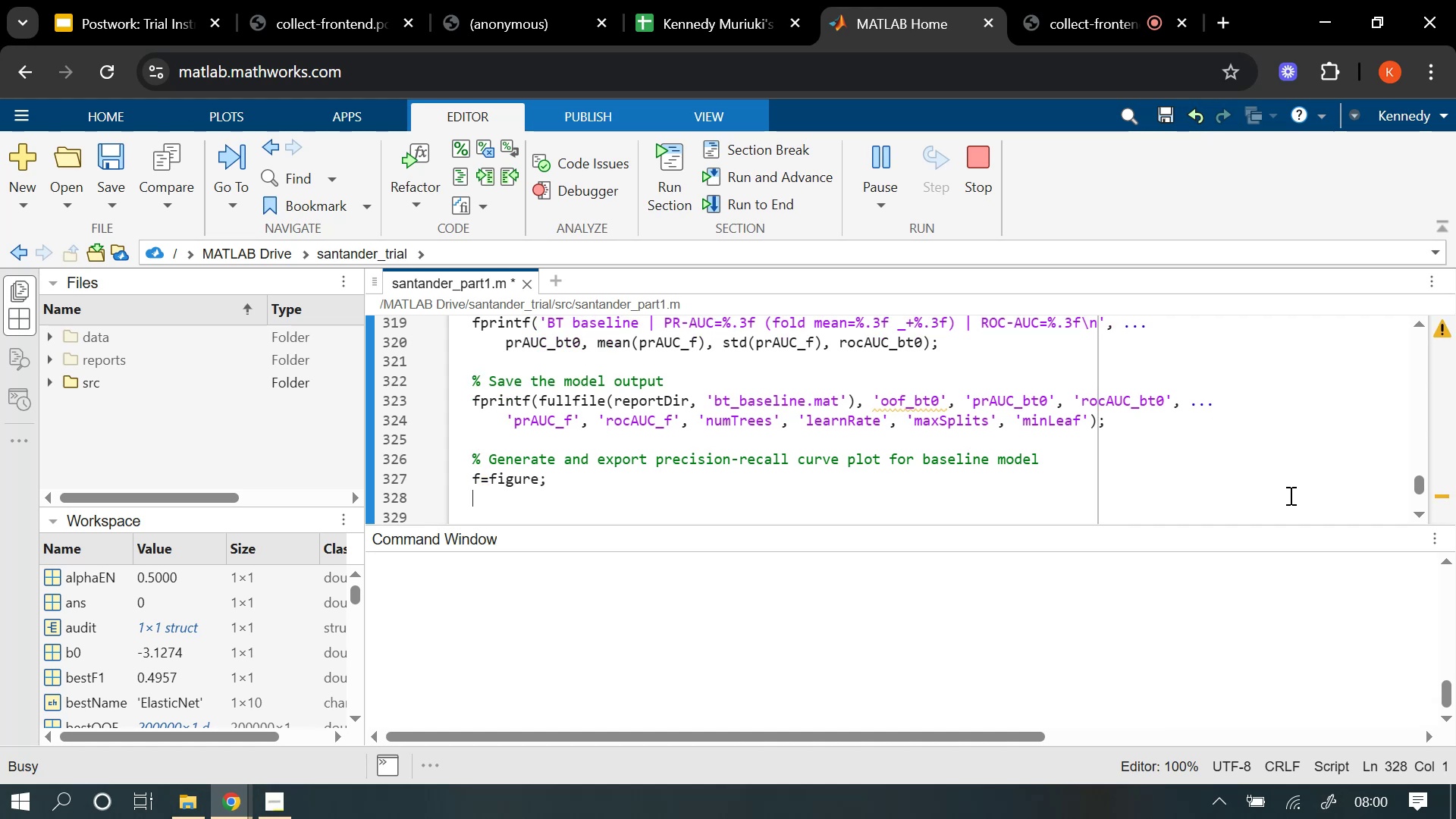 
type(plot(rec_bt0,prec_)
 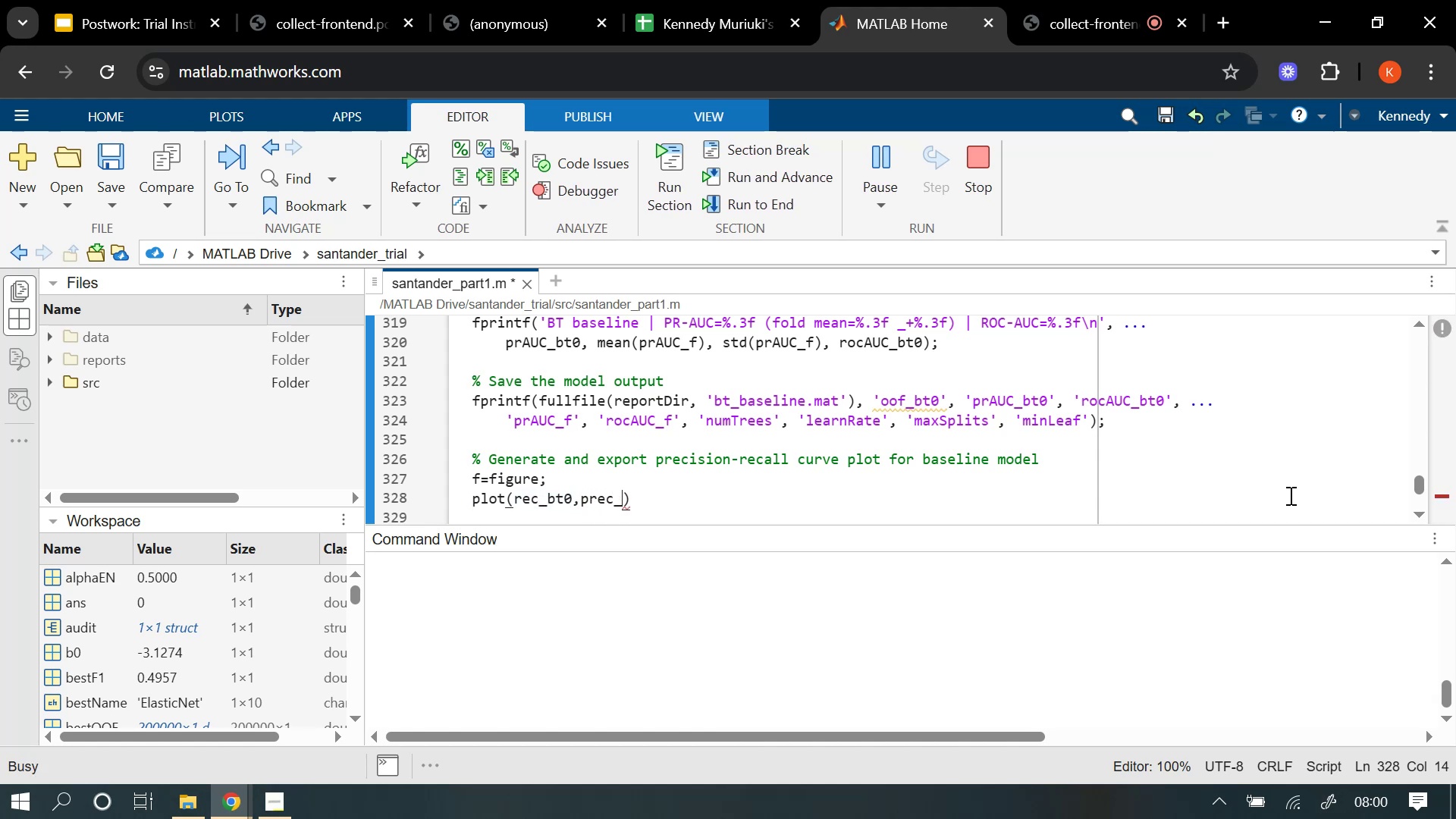 
wait(6.93)
 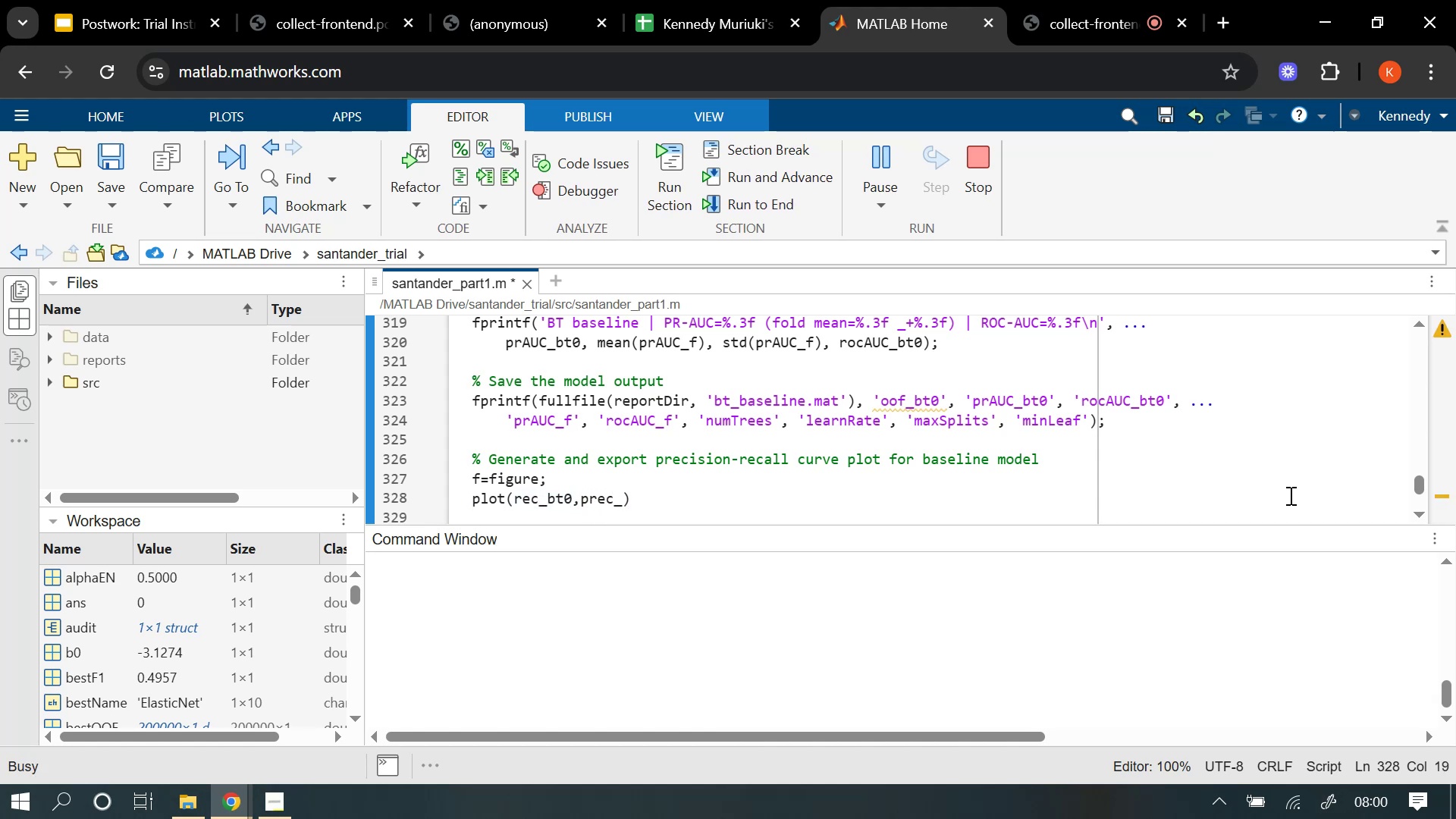 
type(bt0, 'Linw)
key(Backspace)
type(eWidth)
 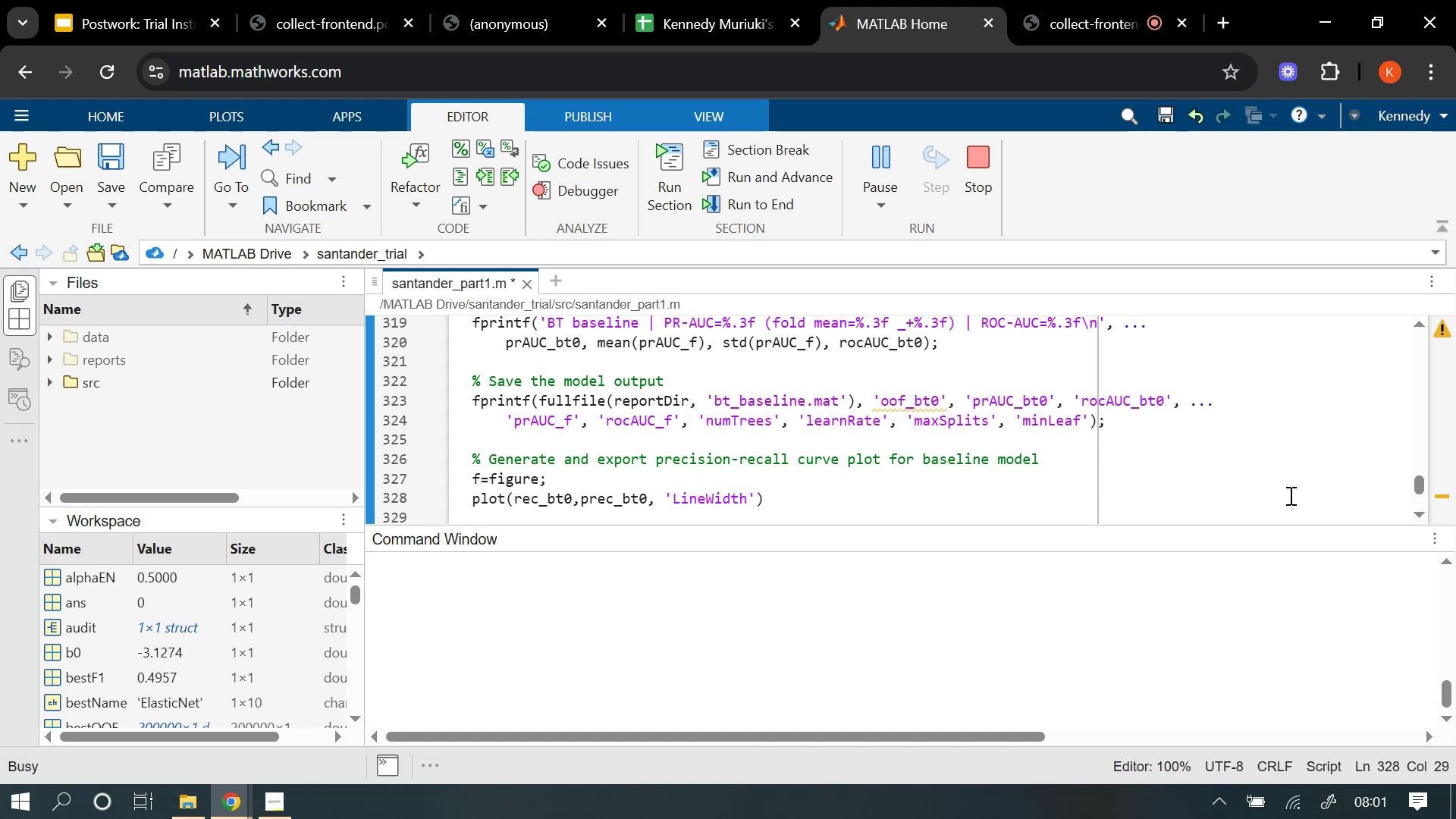 
key(ArrowRight)
 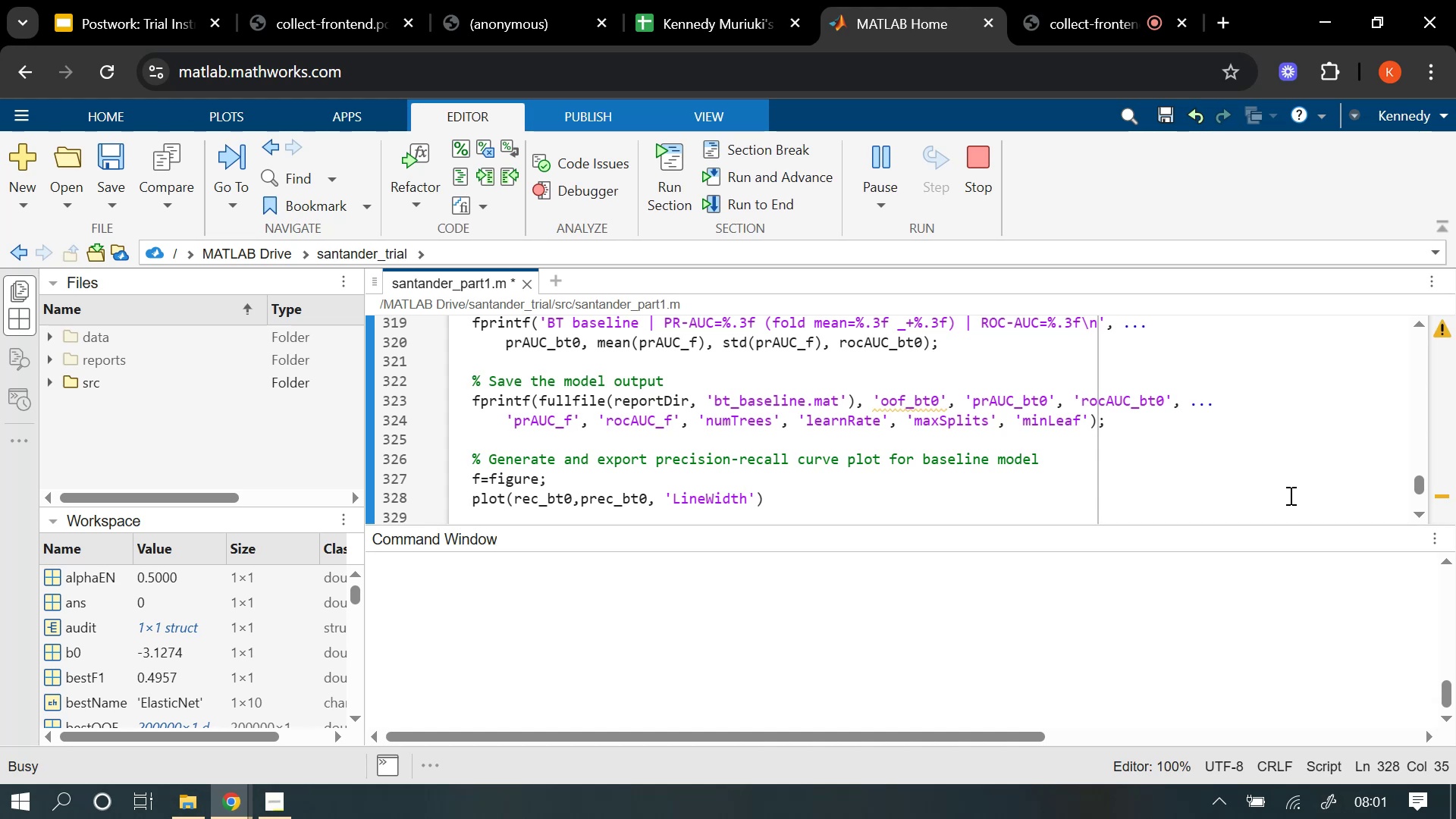 
key(Comma)
 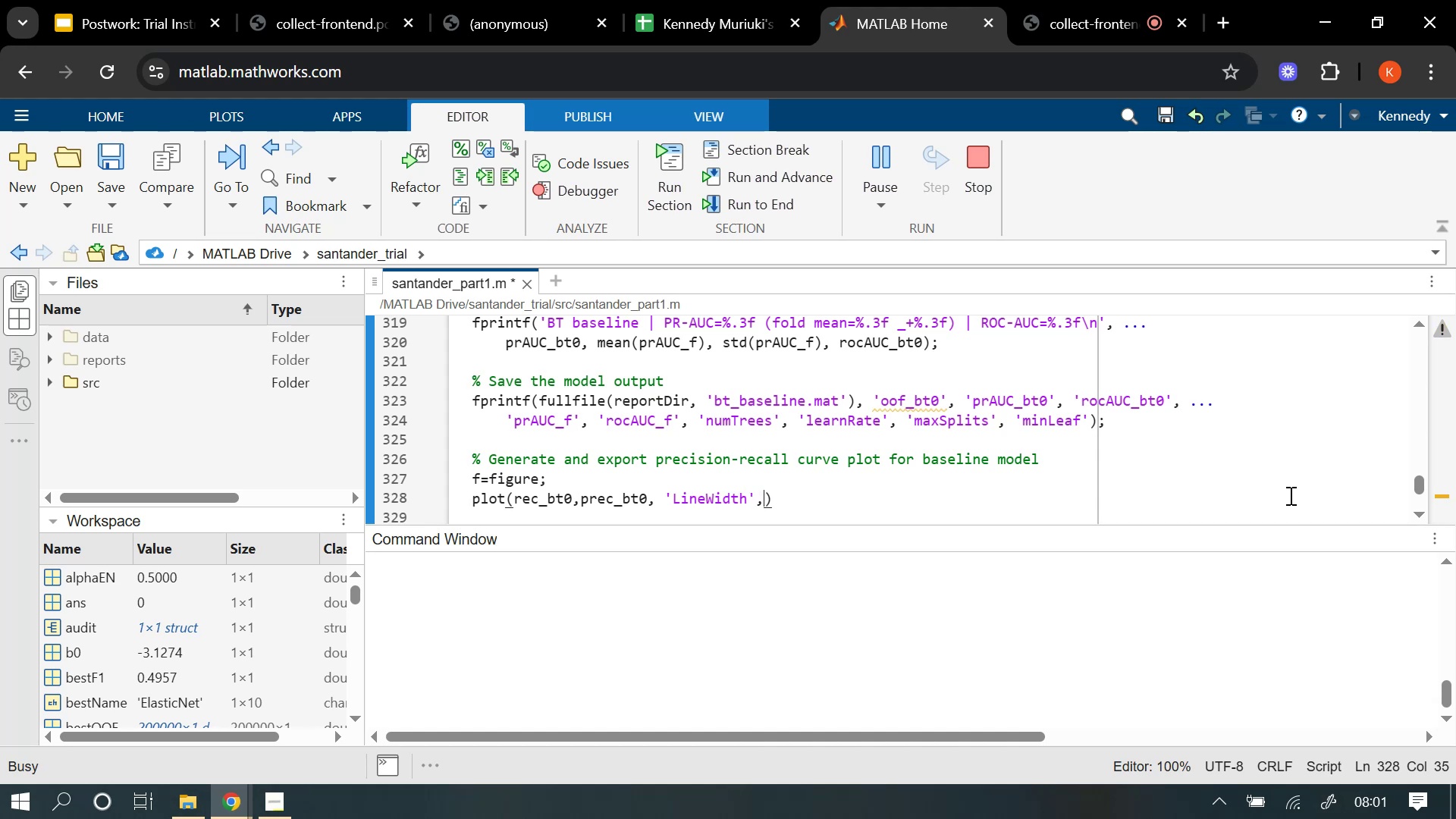 
key(Space)
 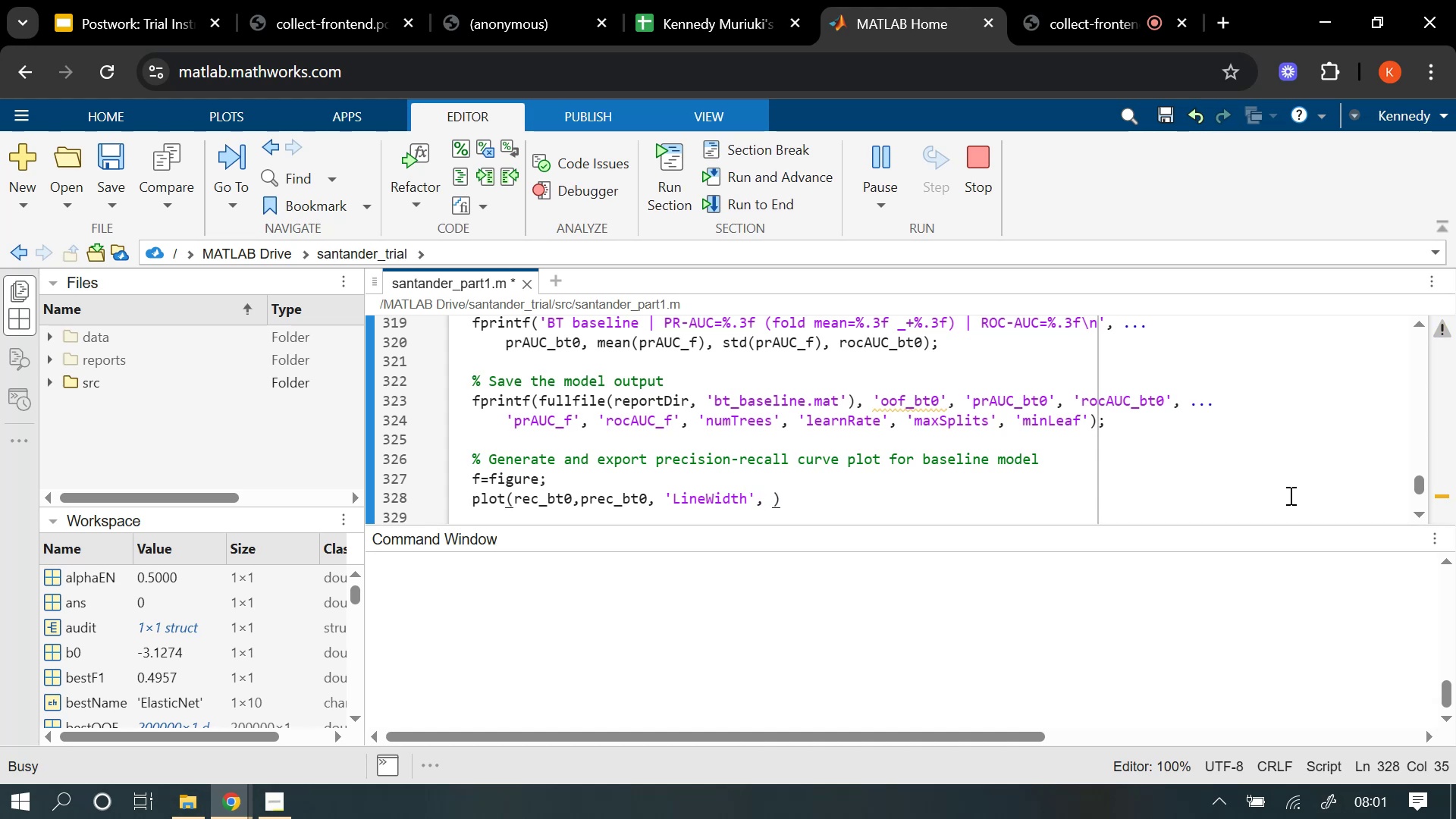 
key(1)
 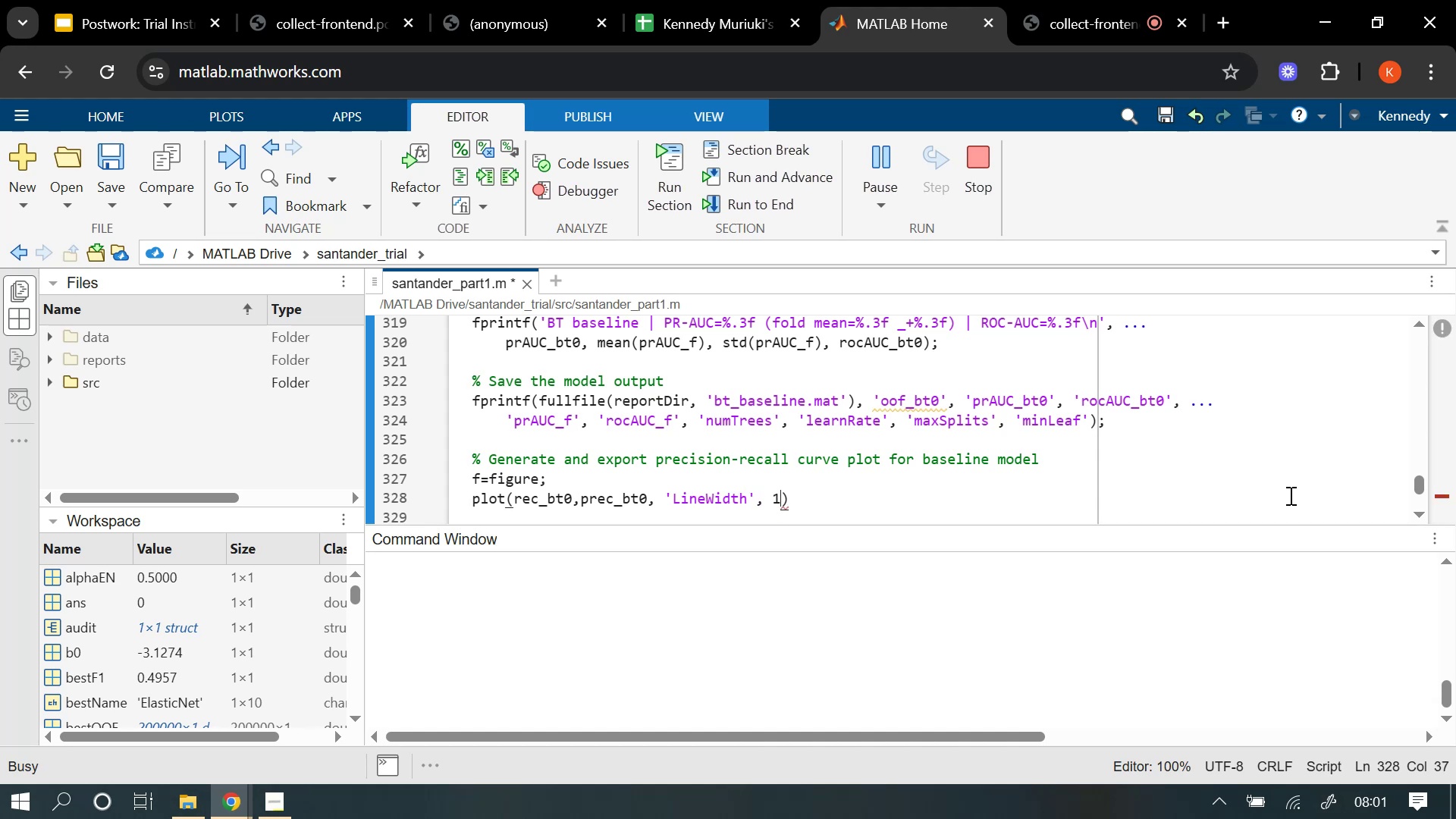 
key(Period)
 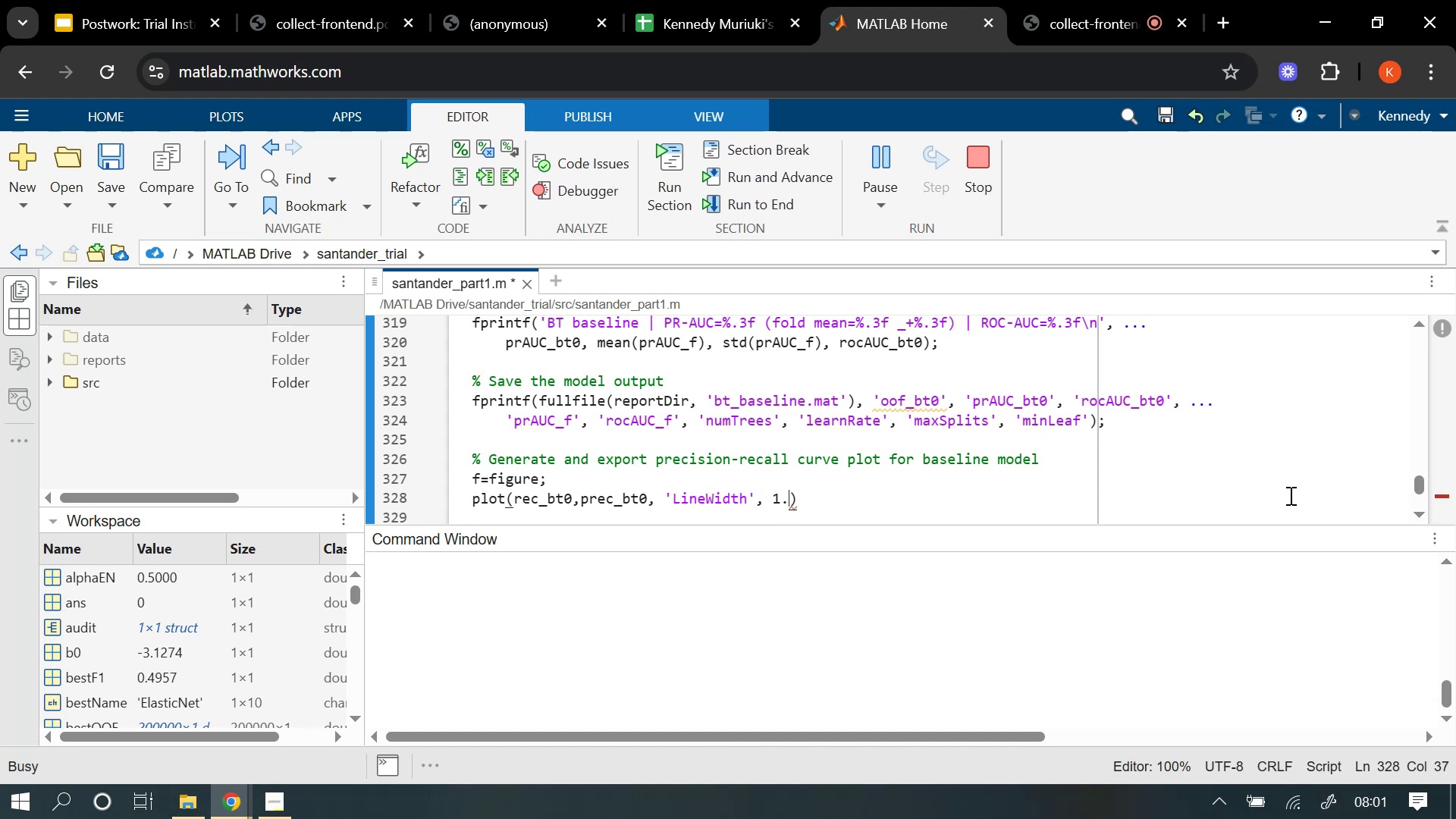 
key(4)
 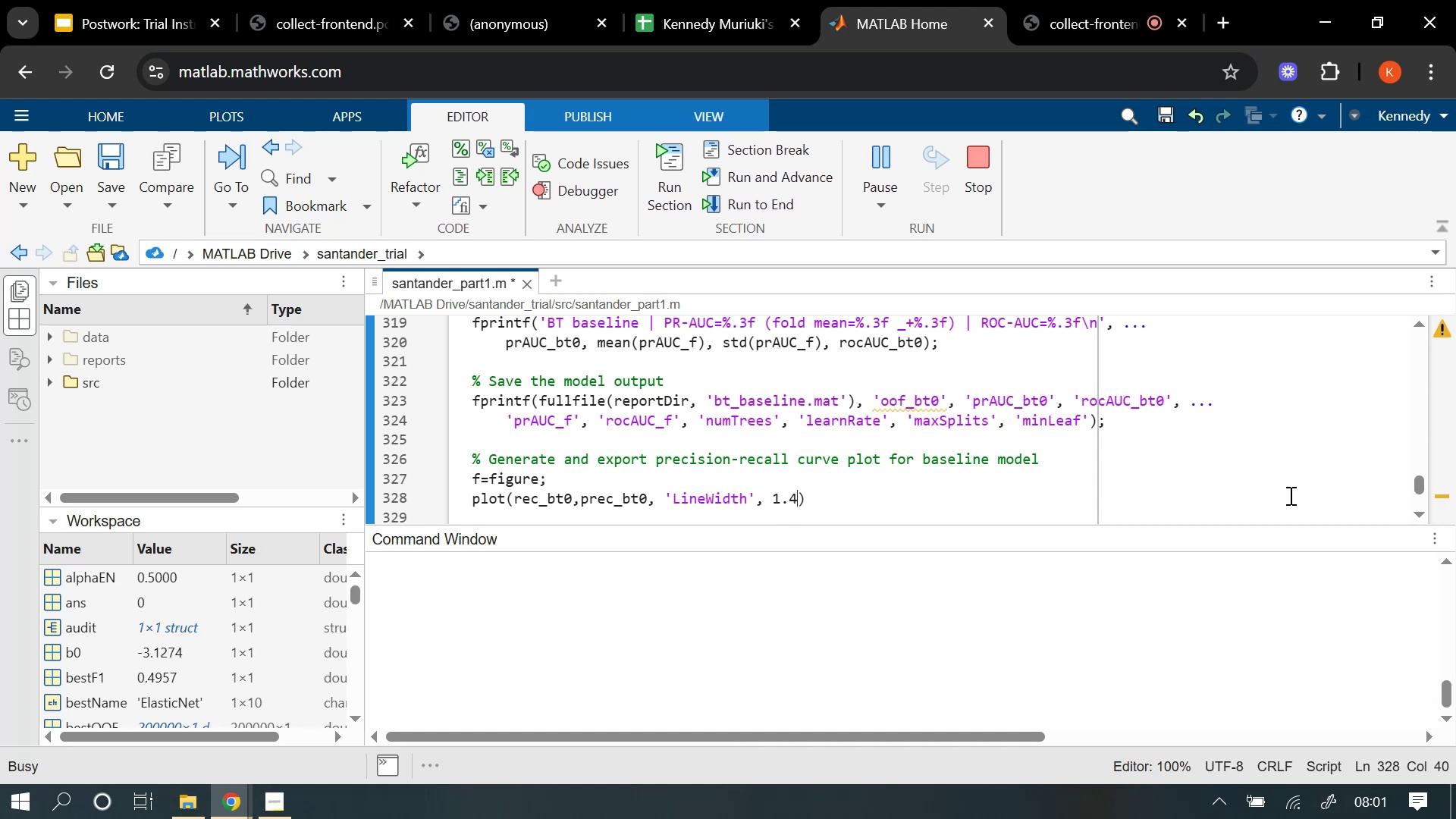 
key(ArrowRight)
 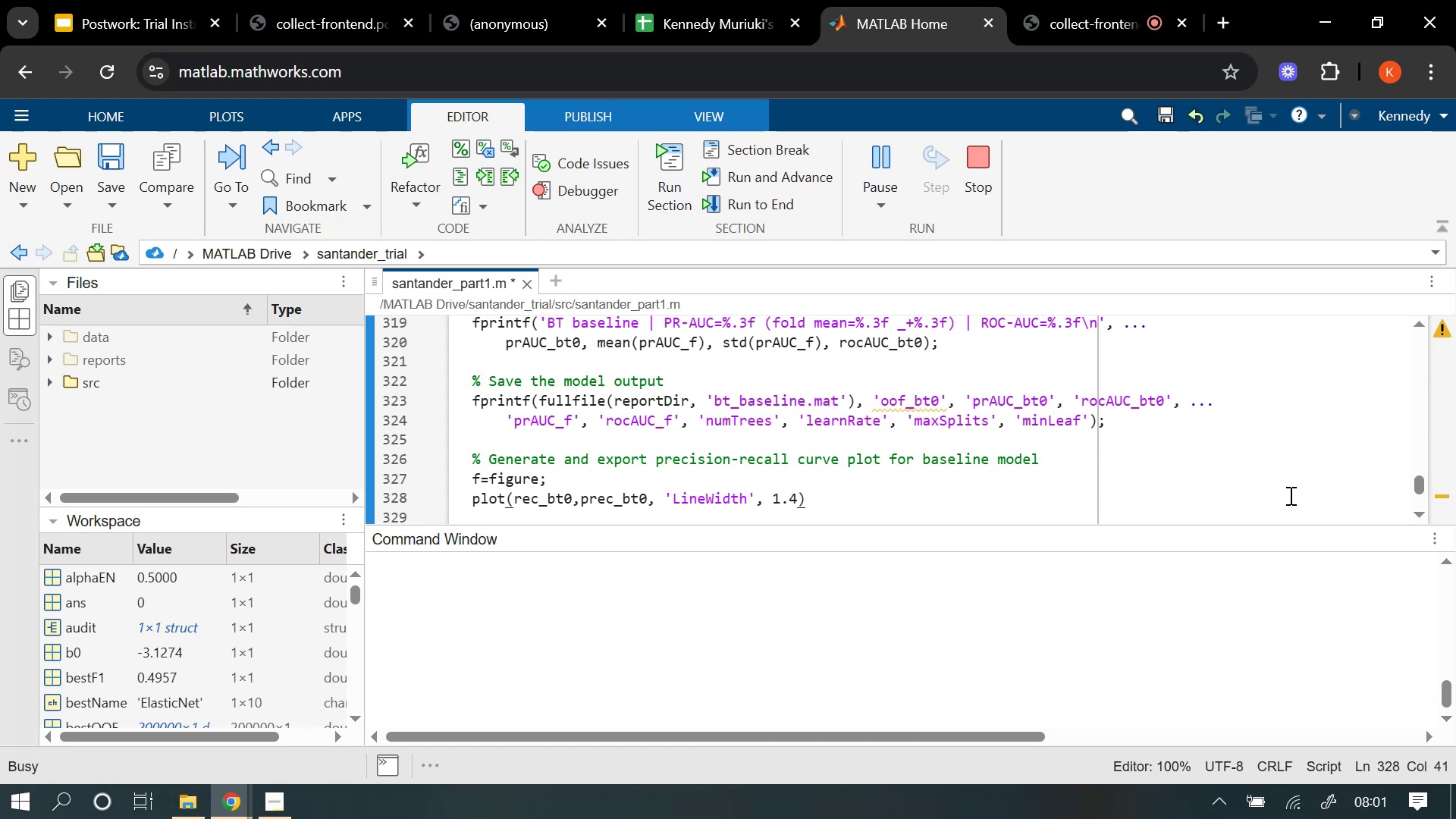 
type(; grid on)
 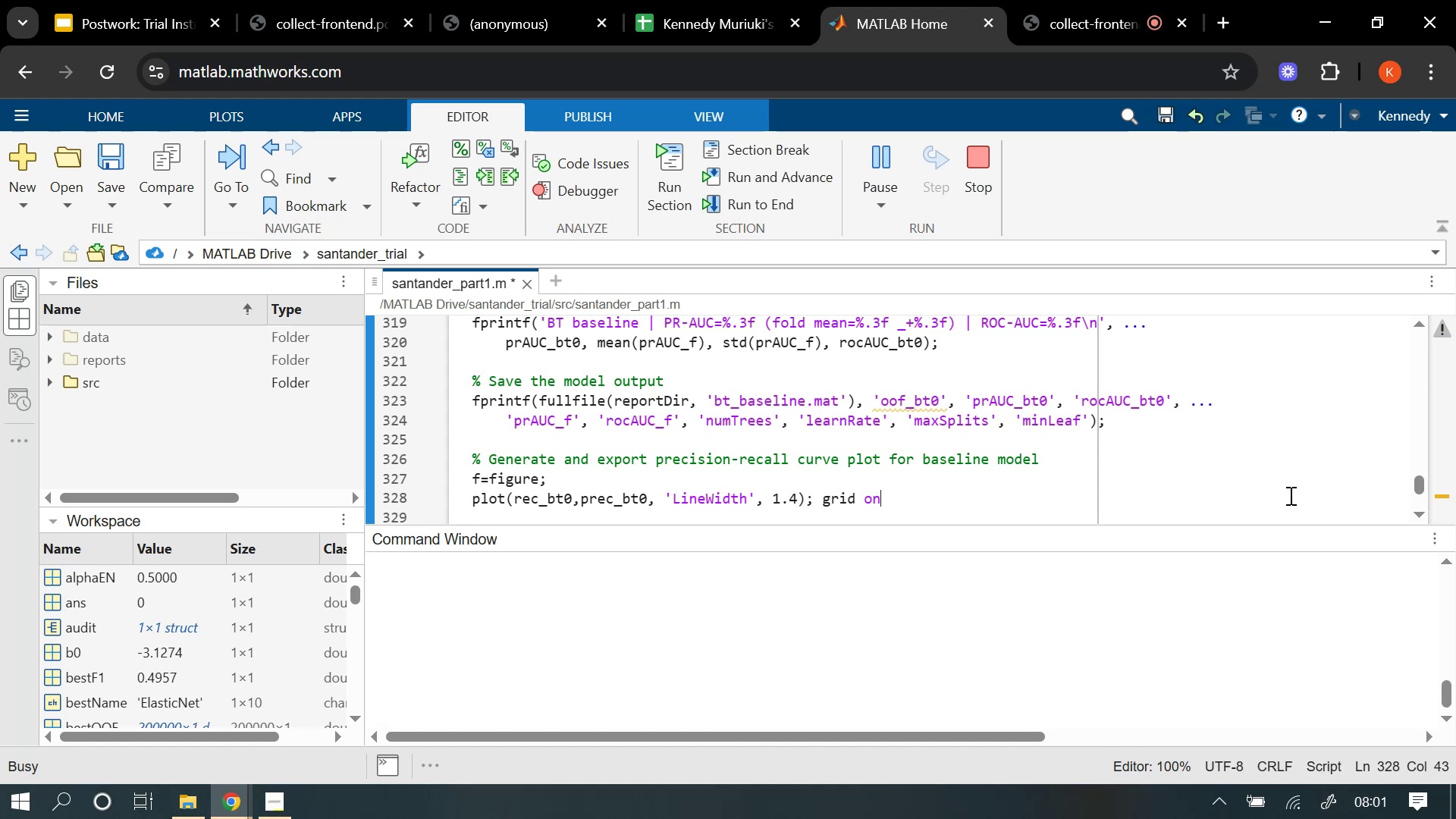 
key(Enter)
 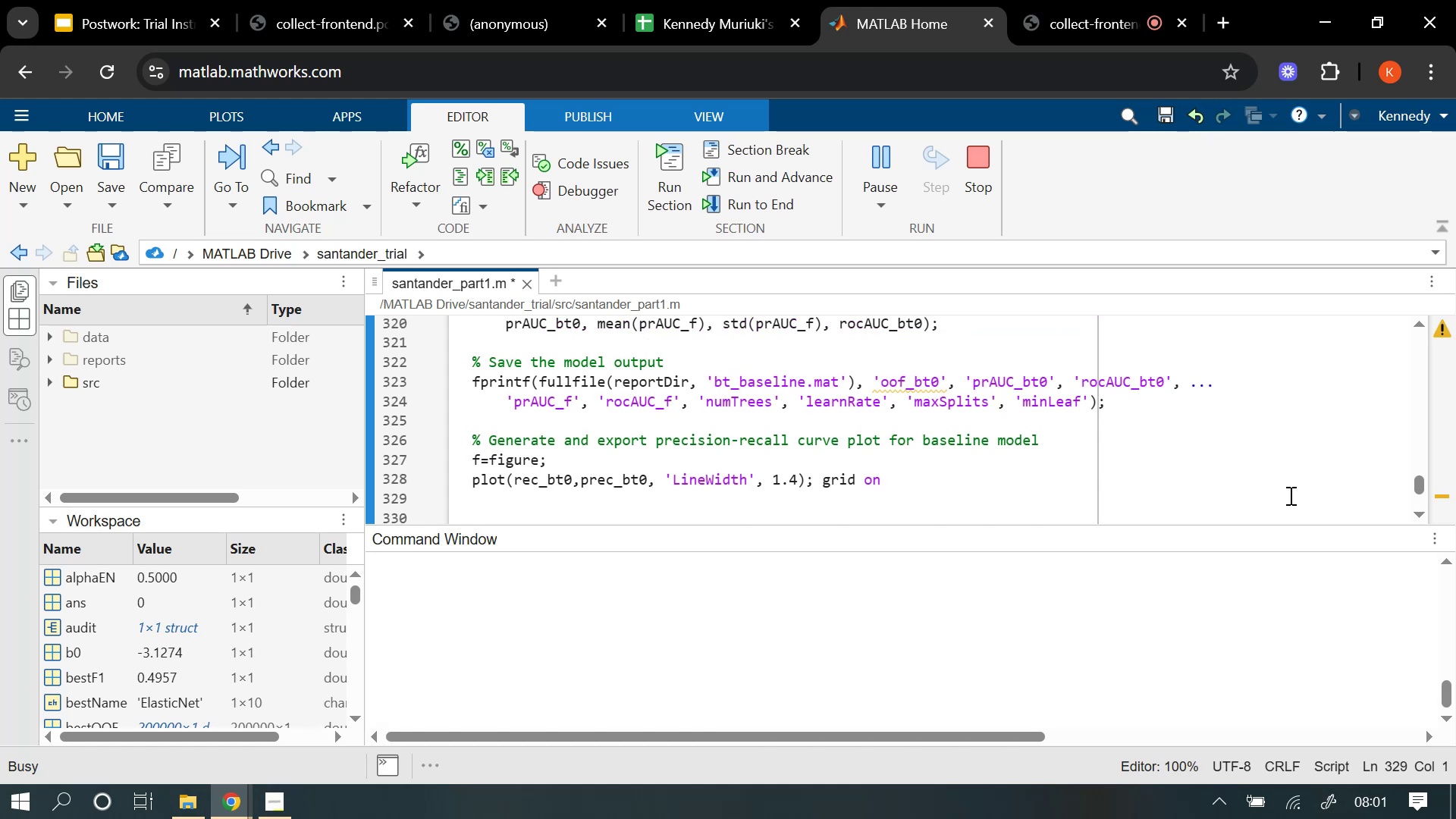 
wait(10.75)
 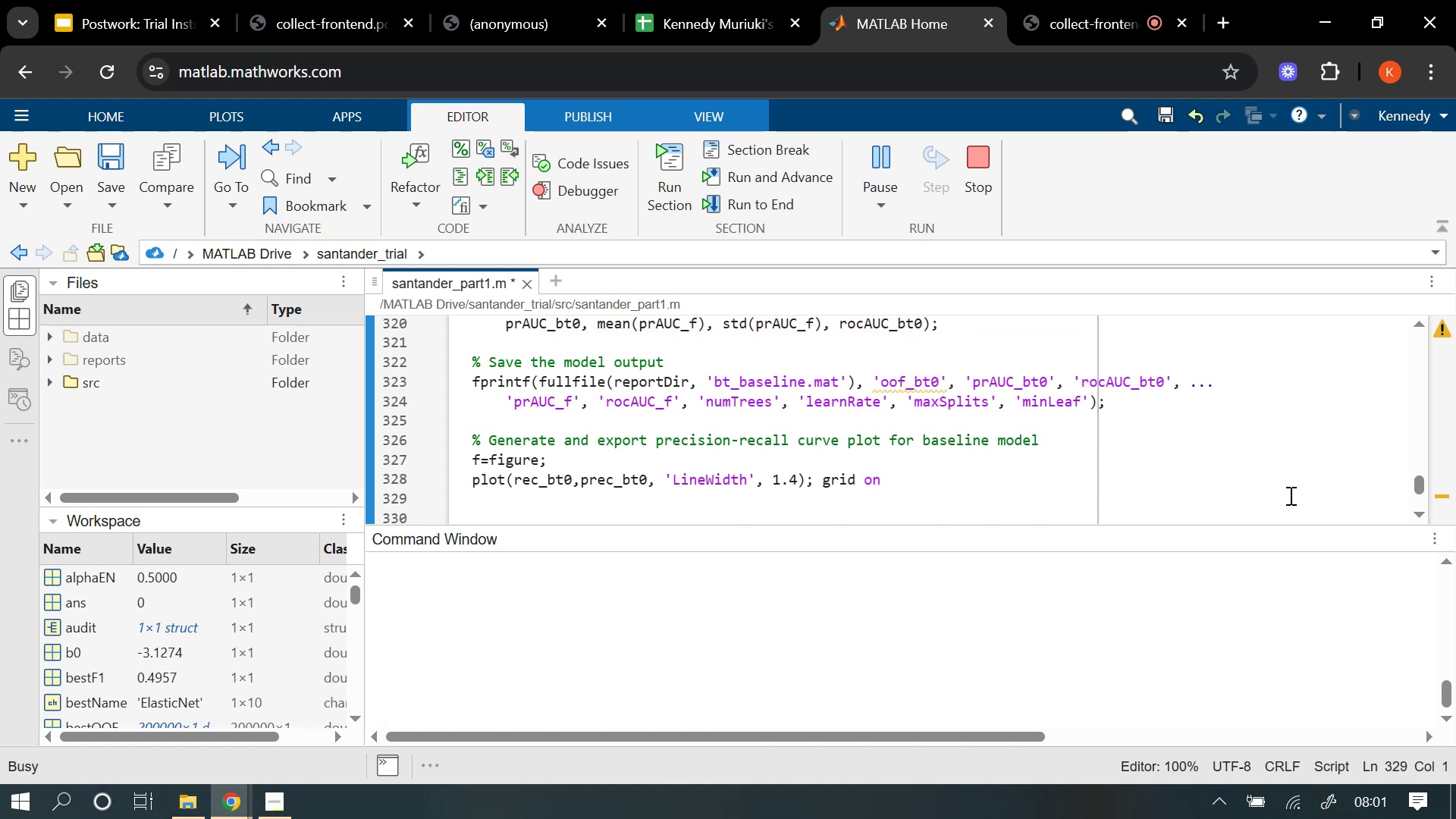 
type(xlabel('Recall)
 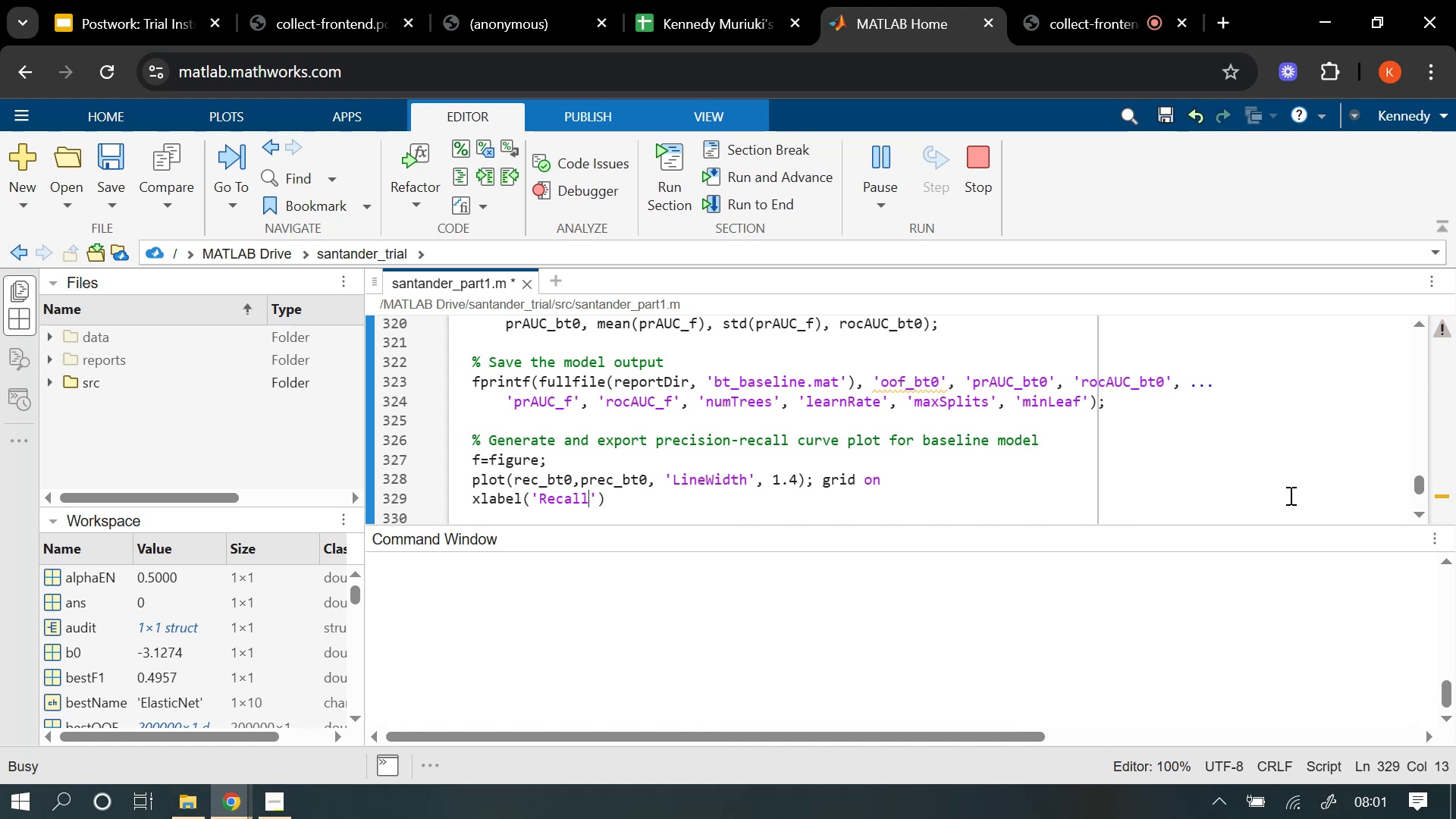 
key(ArrowRight)
 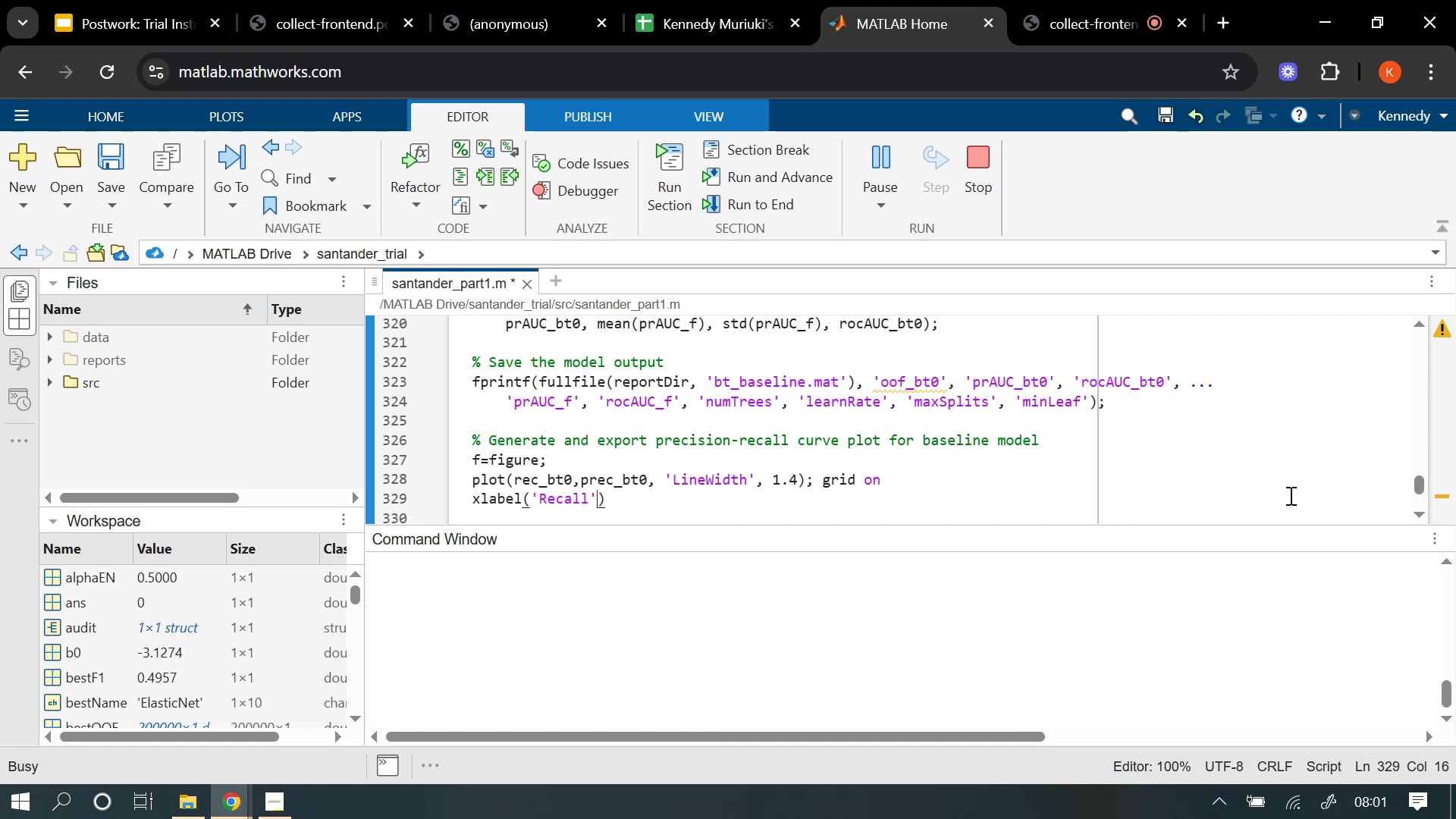 
key(ArrowRight)
 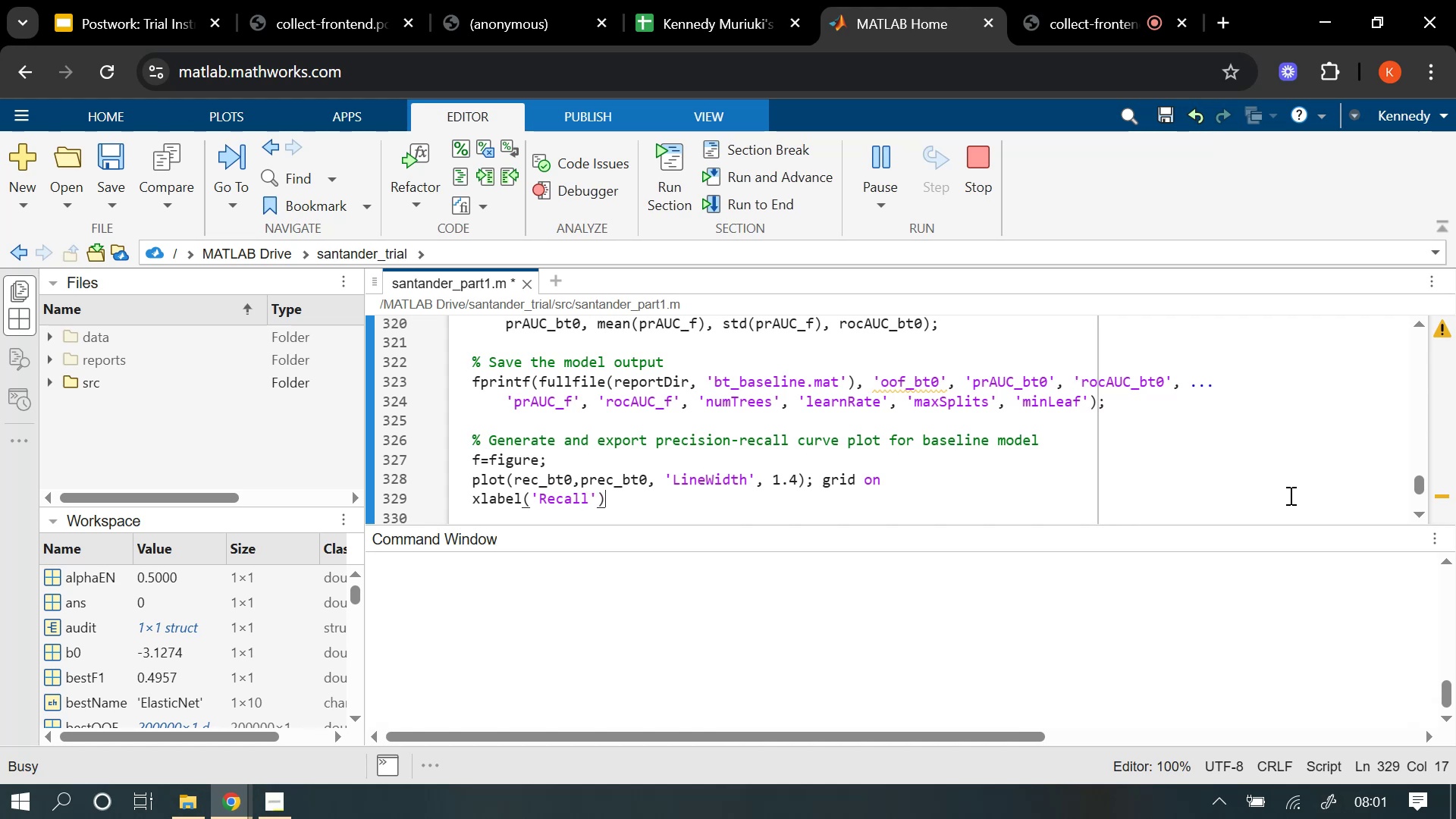 
type(; ylb)
key(Backspace)
type(abel('Predci)
key(Backspace)
key(Backspace)
key(Backspace)
type(csi)
key(Backspace)
key(Backspace)
type(ision)
 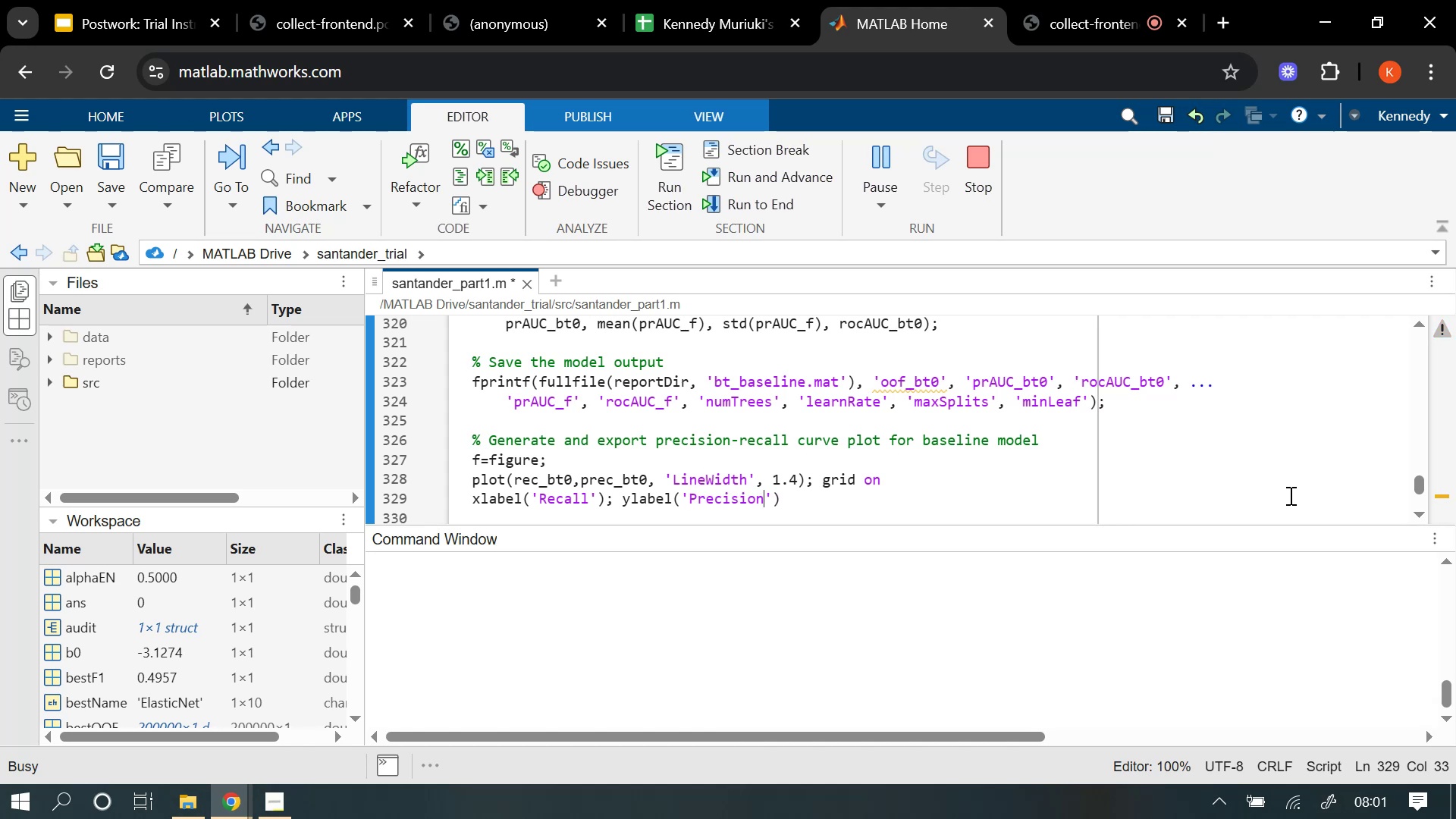 
key(ArrowRight)
 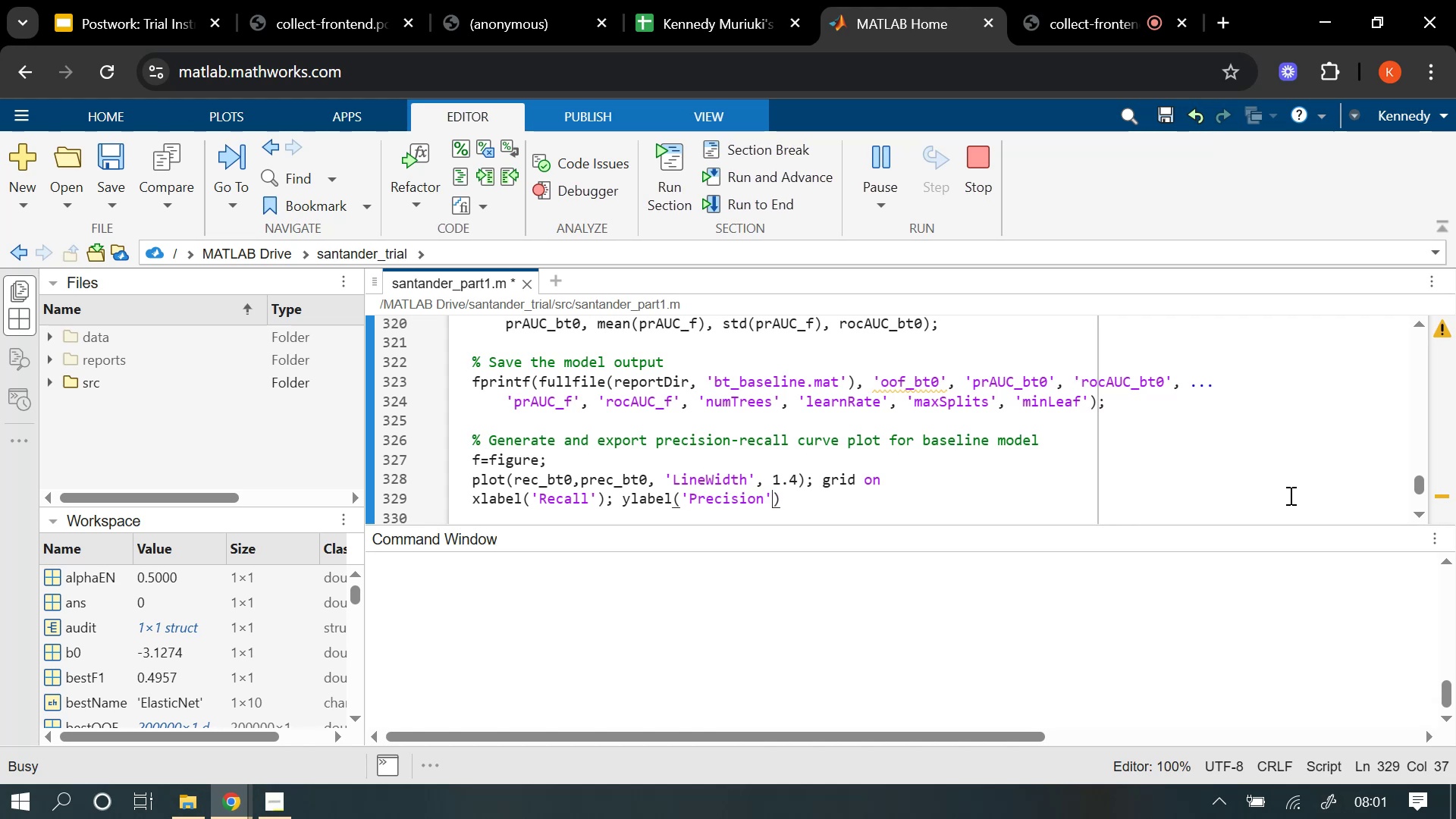 
key(ArrowRight)
 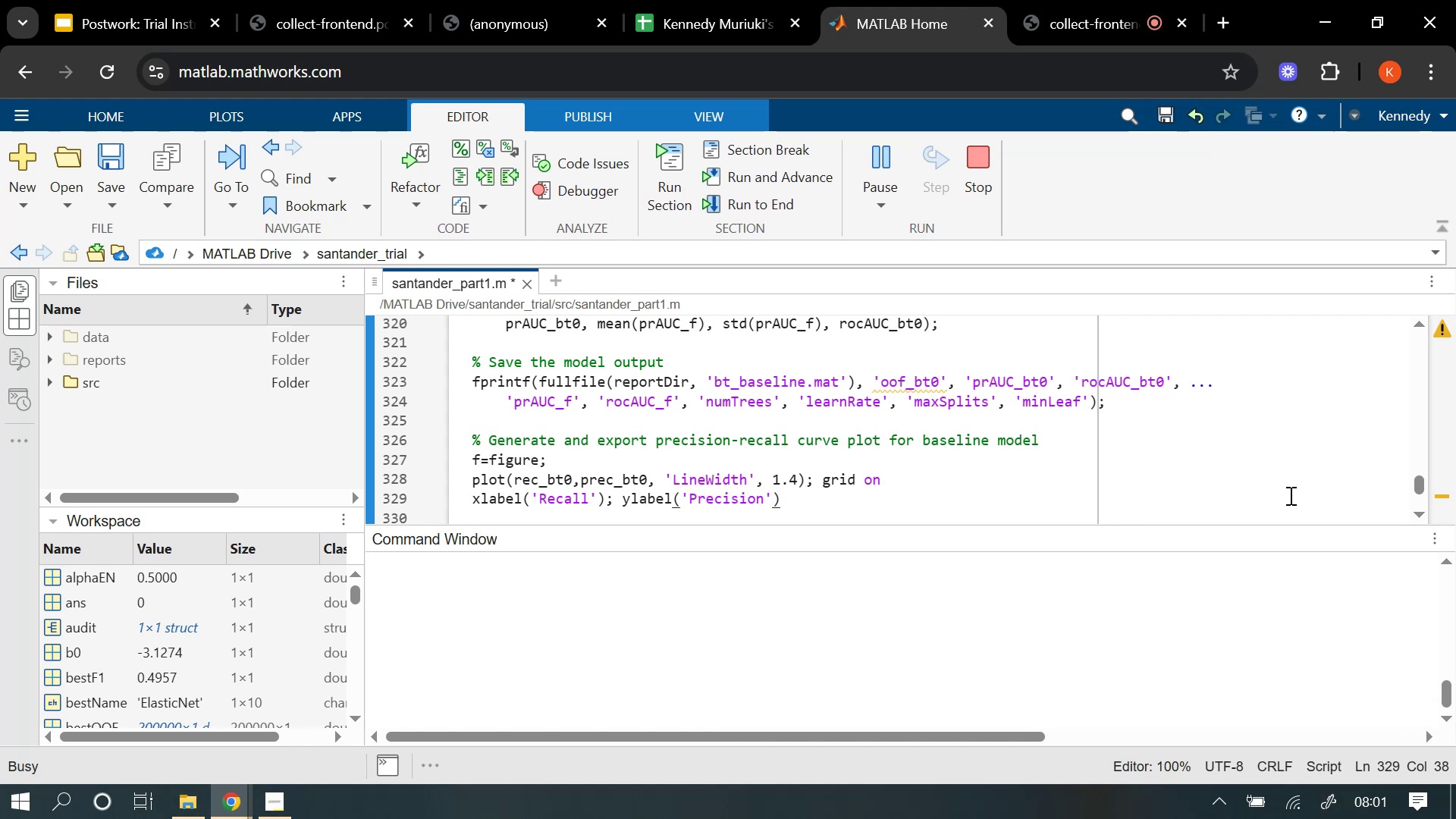 
type(; title('Boosted )
 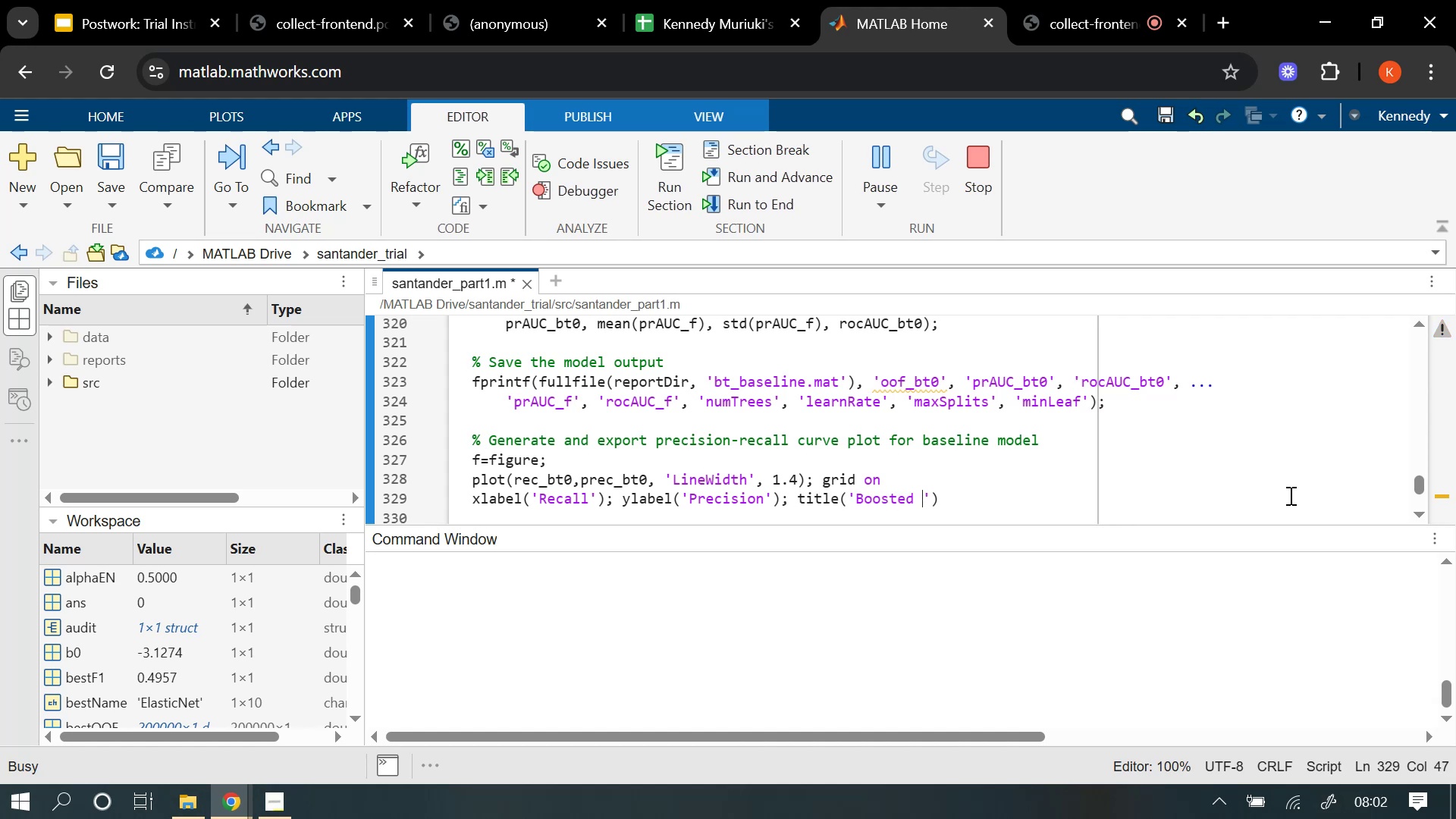 
type(Trees- Baseline PR Curve)
 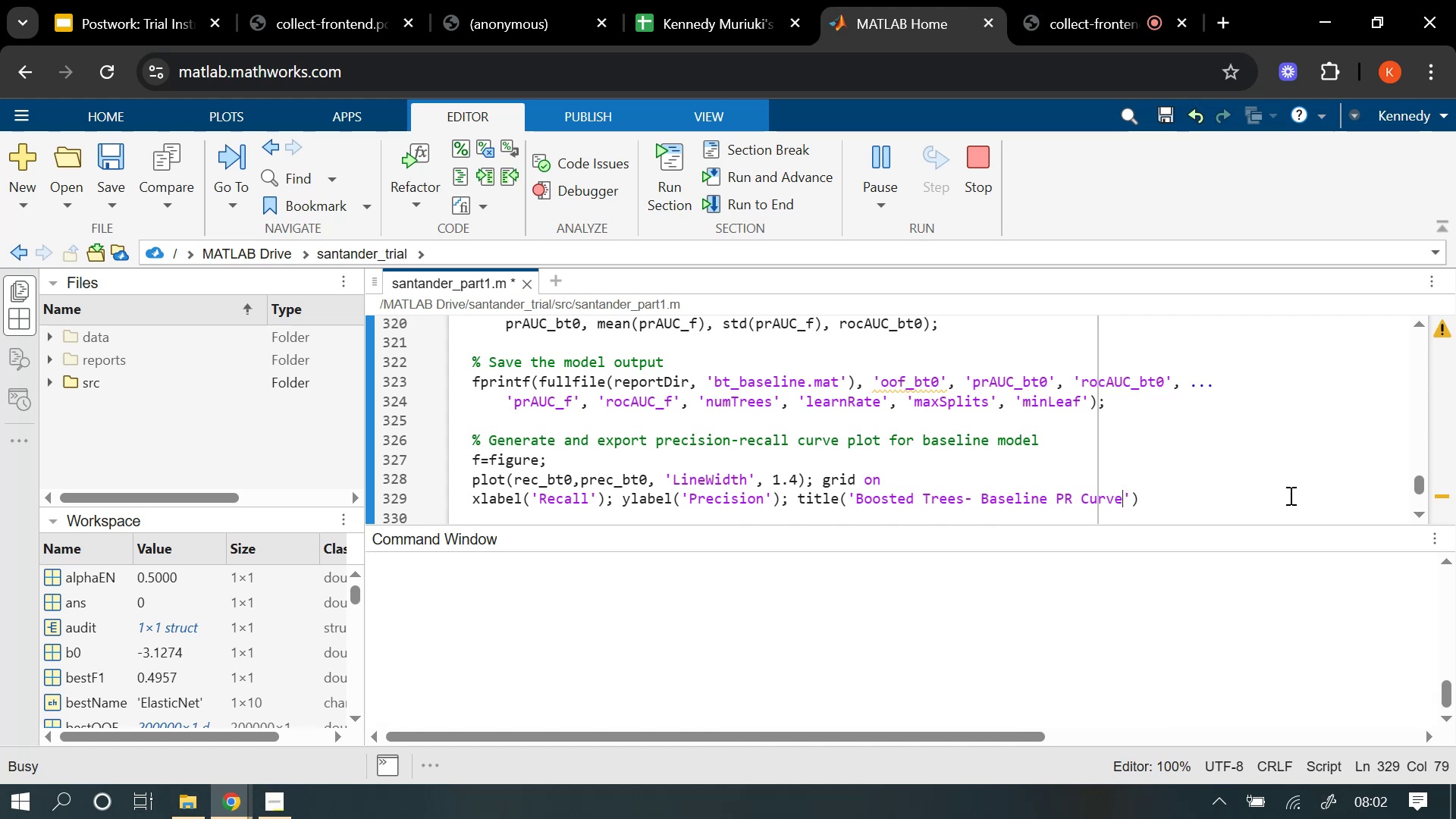 
key(ArrowRight)
 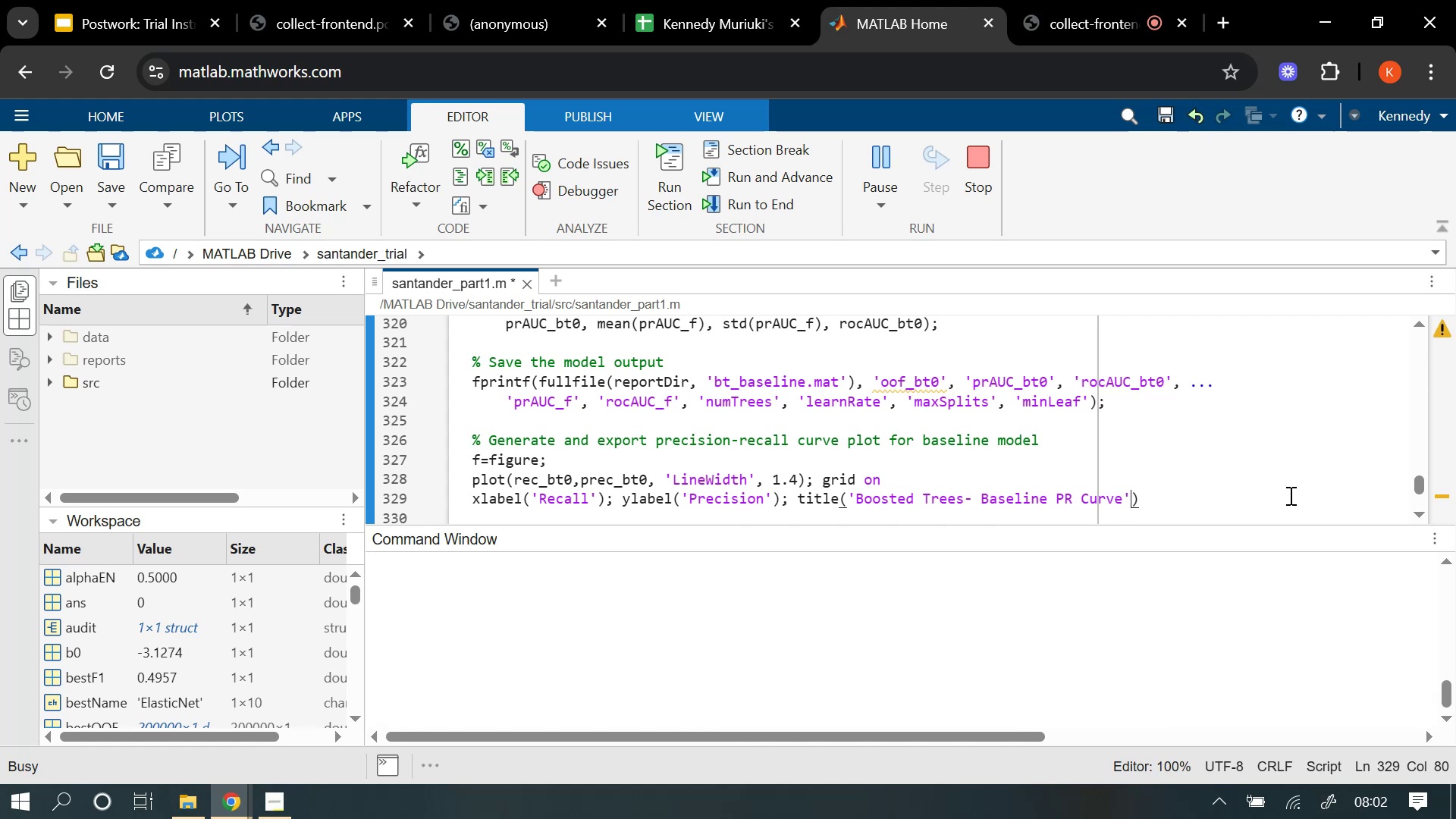 
key(ArrowRight)
 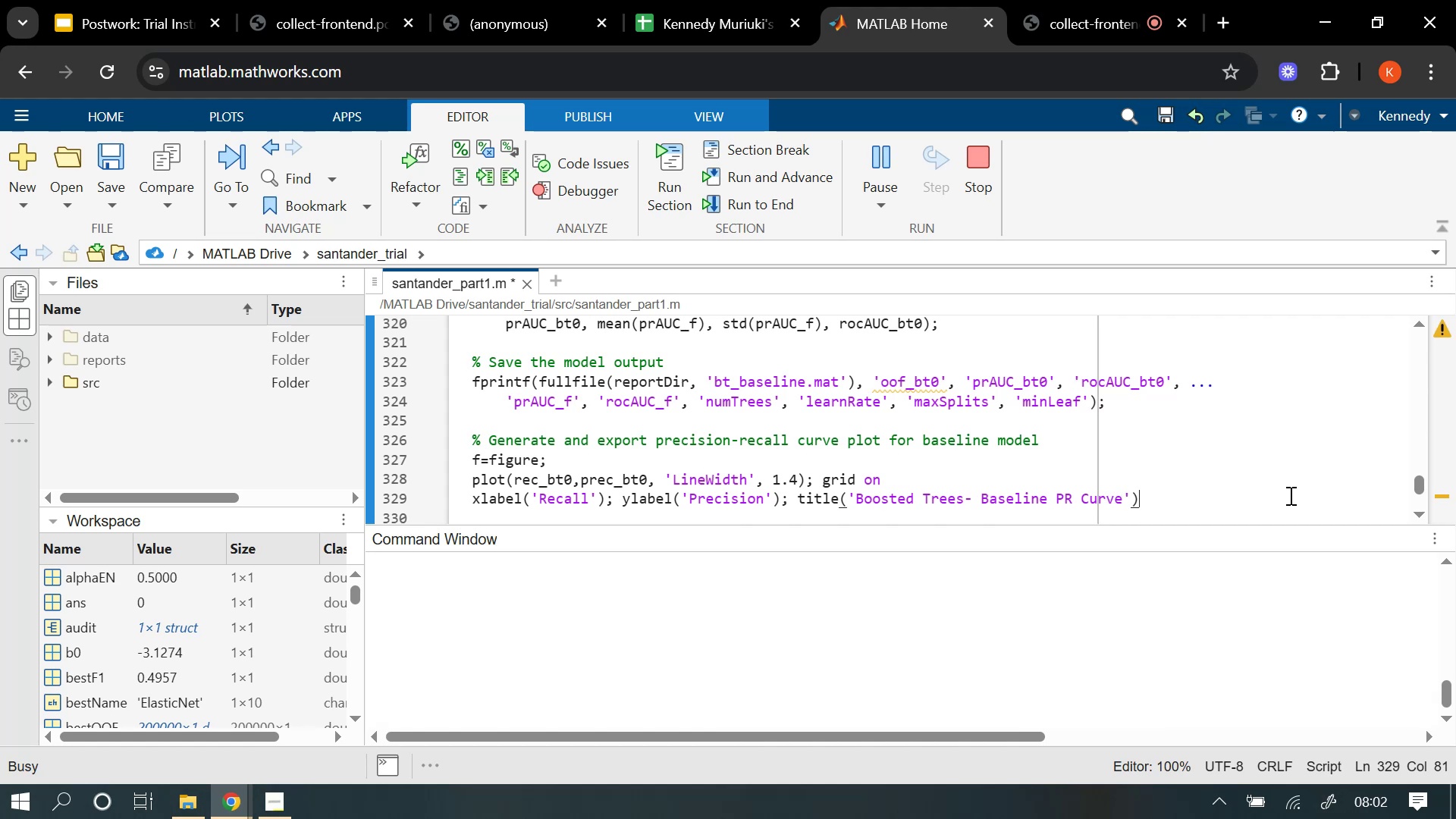 
key(Semicolon)
 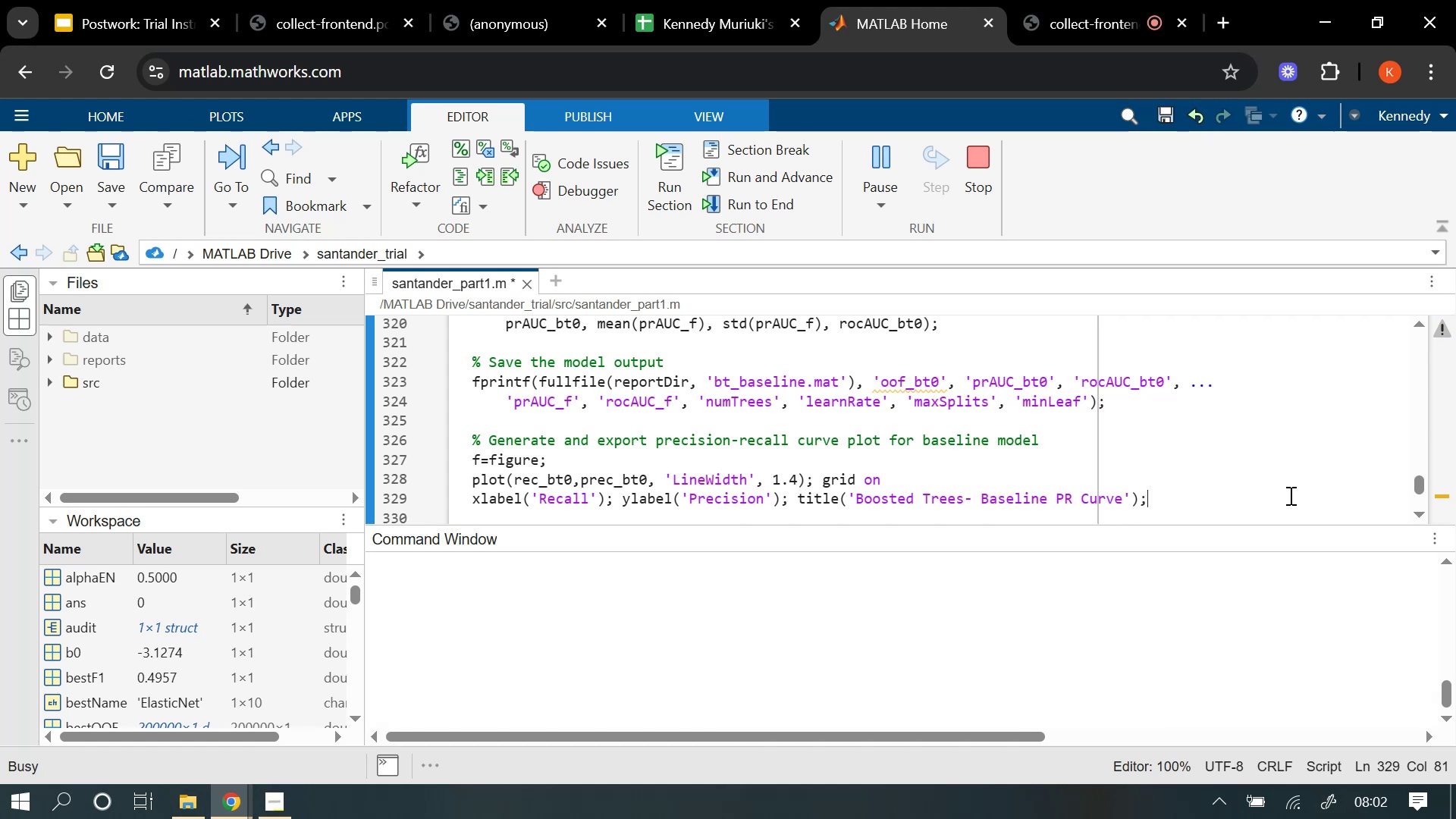 
key(Enter)
 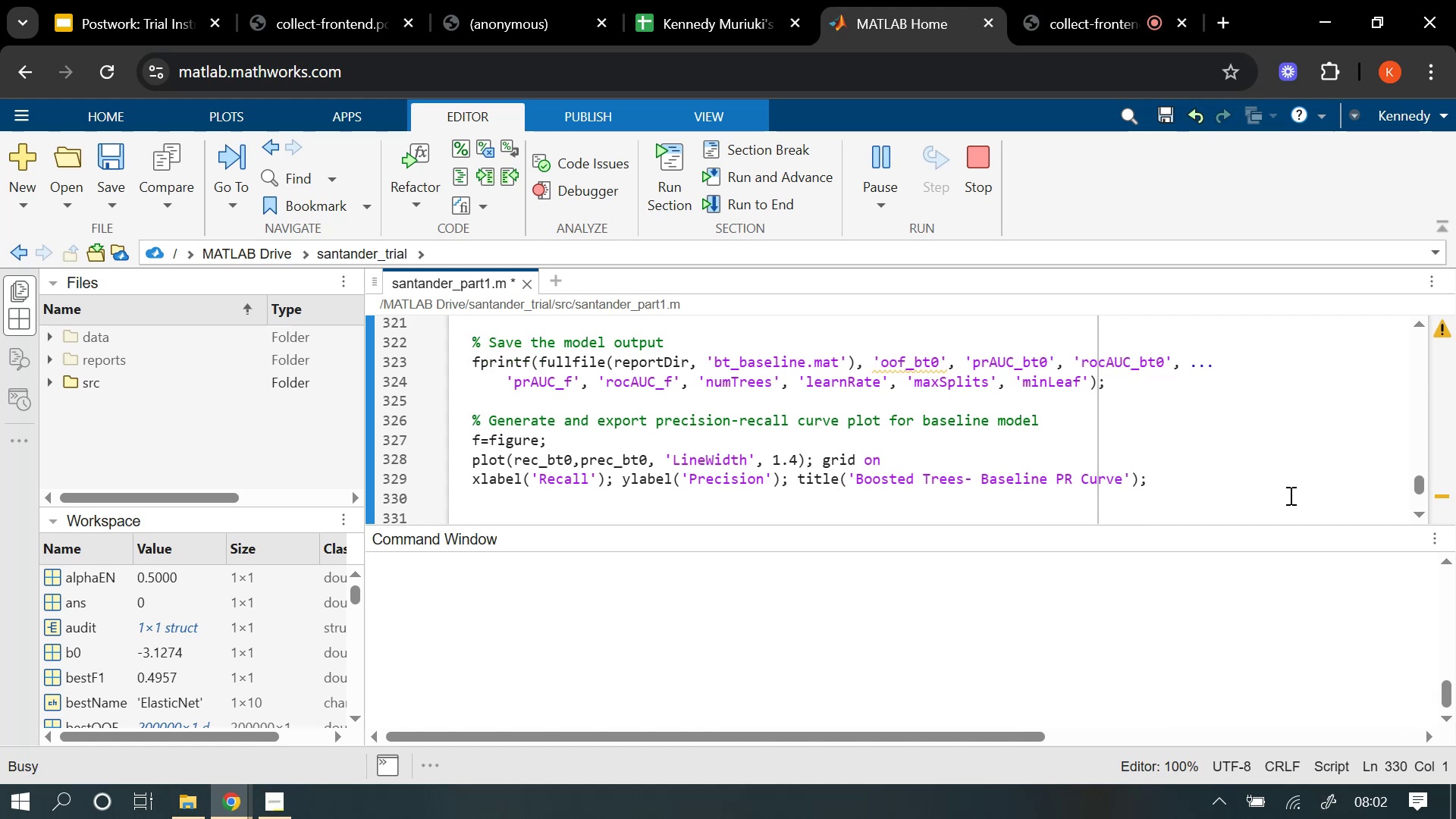 
type(exportgraphis)
key(Backspace)
type(cs)
 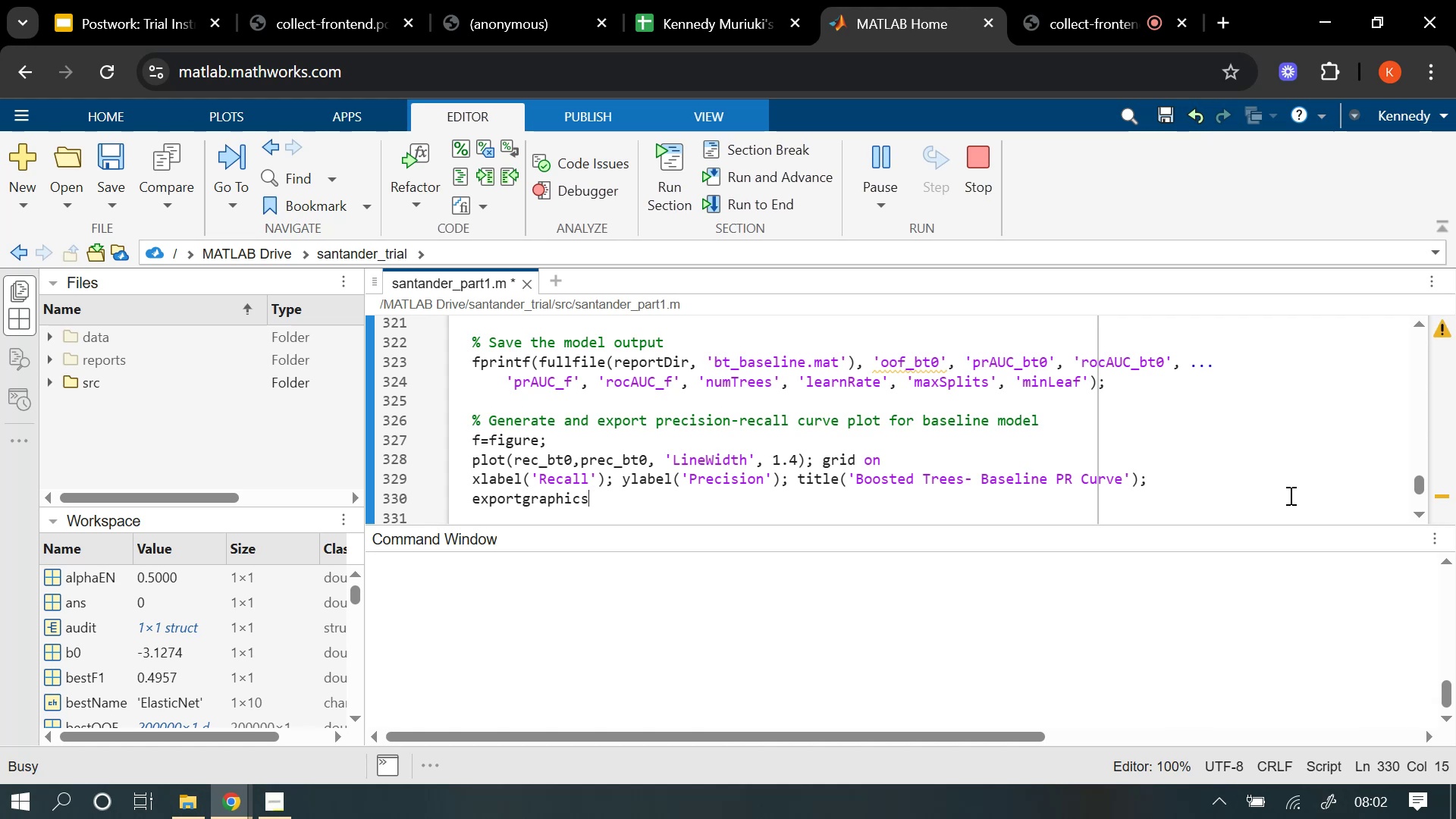 
type((f, fullfile(reportDir, 'by)
key(Backspace)
type(t_baseline_pr.png)
 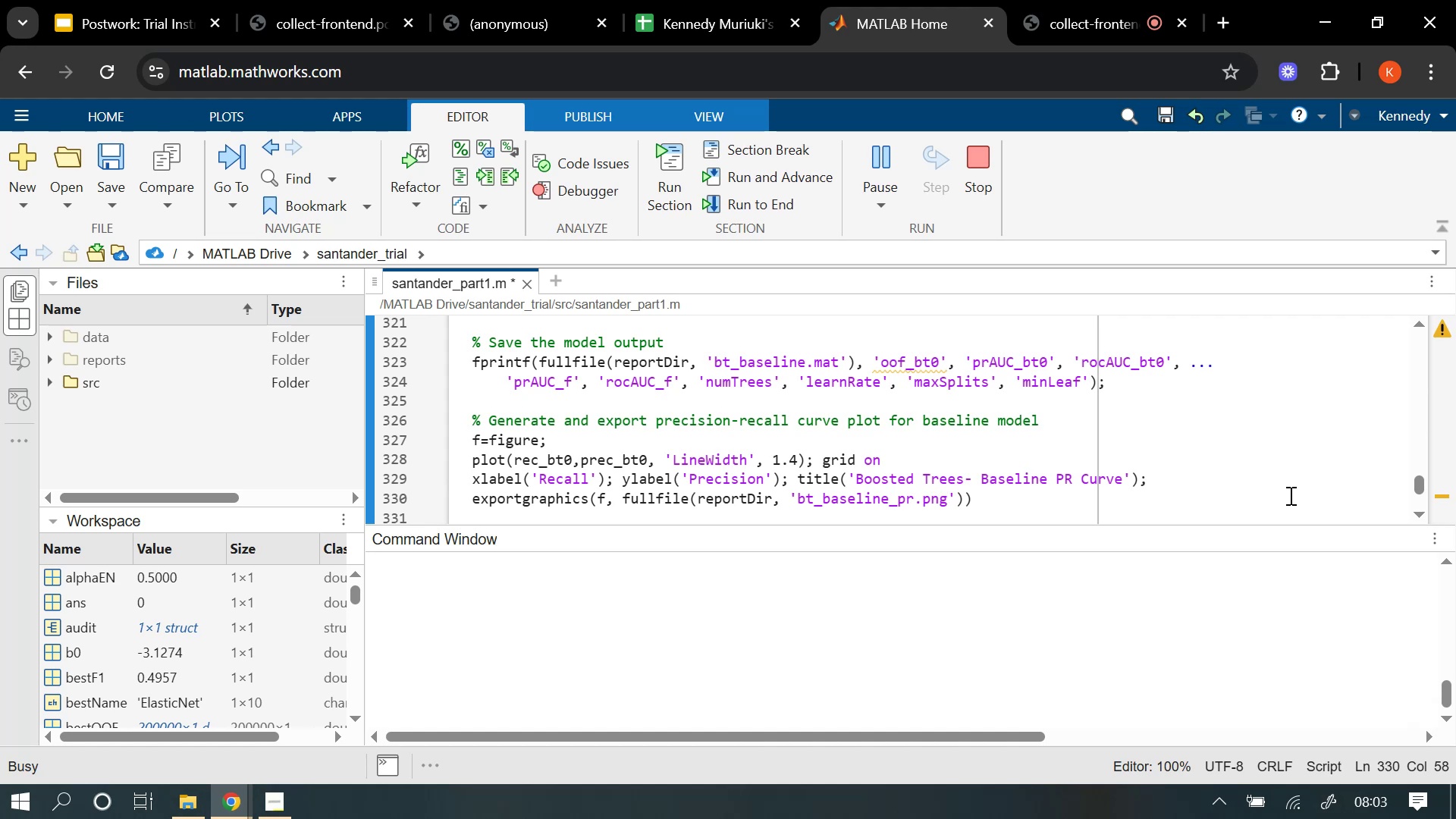 
key(ArrowRight)
 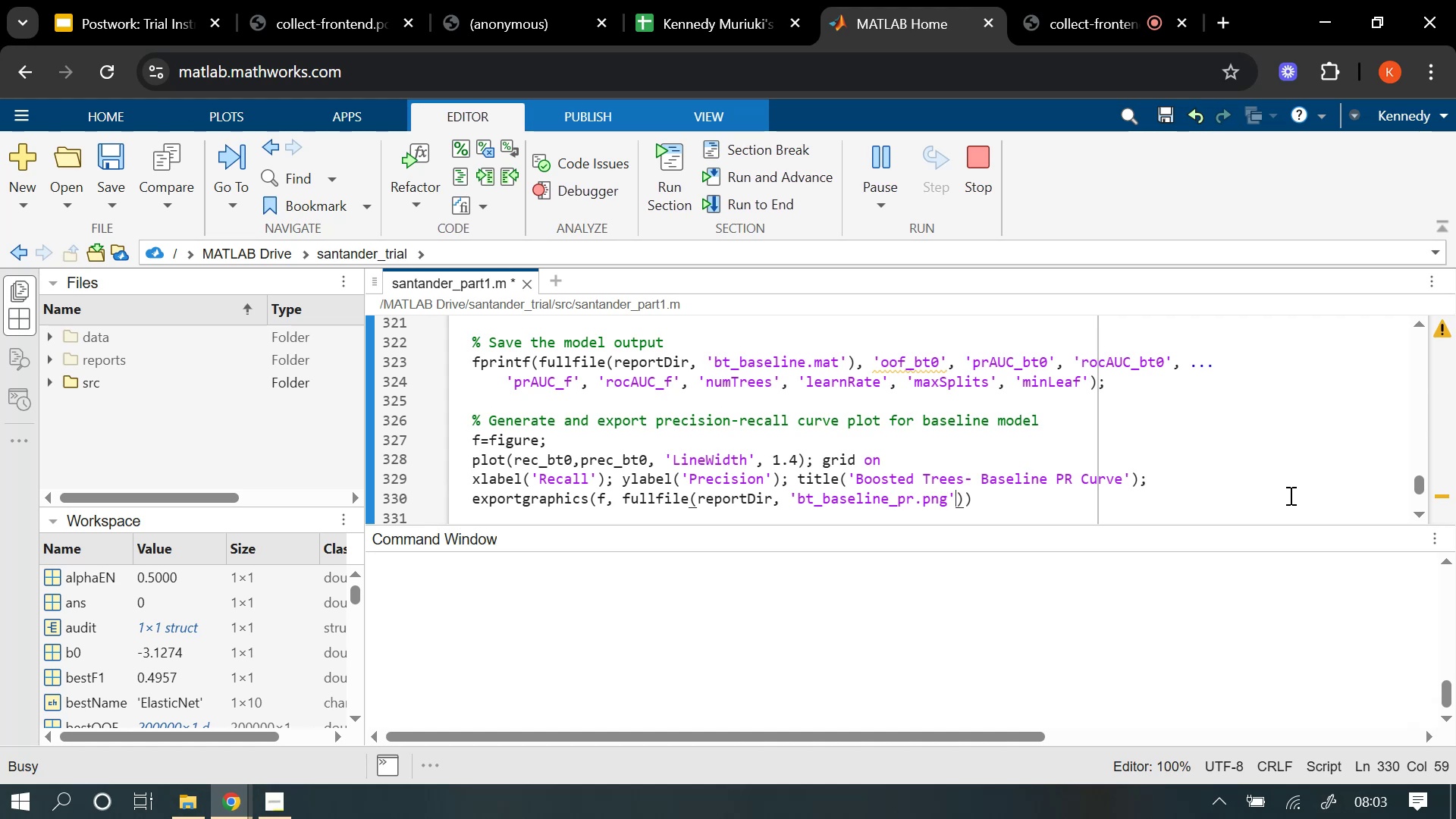 
key(ArrowRight)
 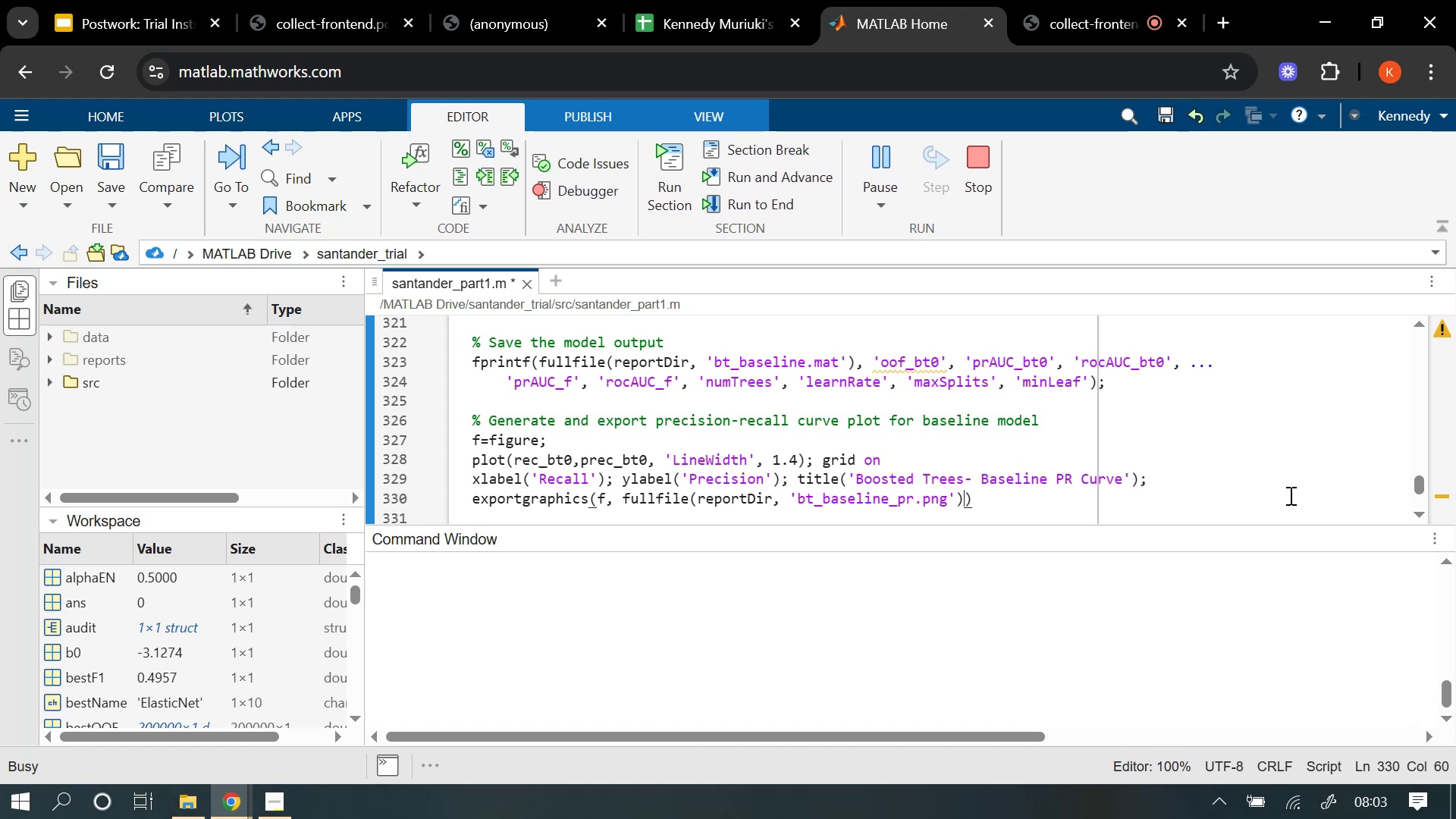 
key(Comma)
 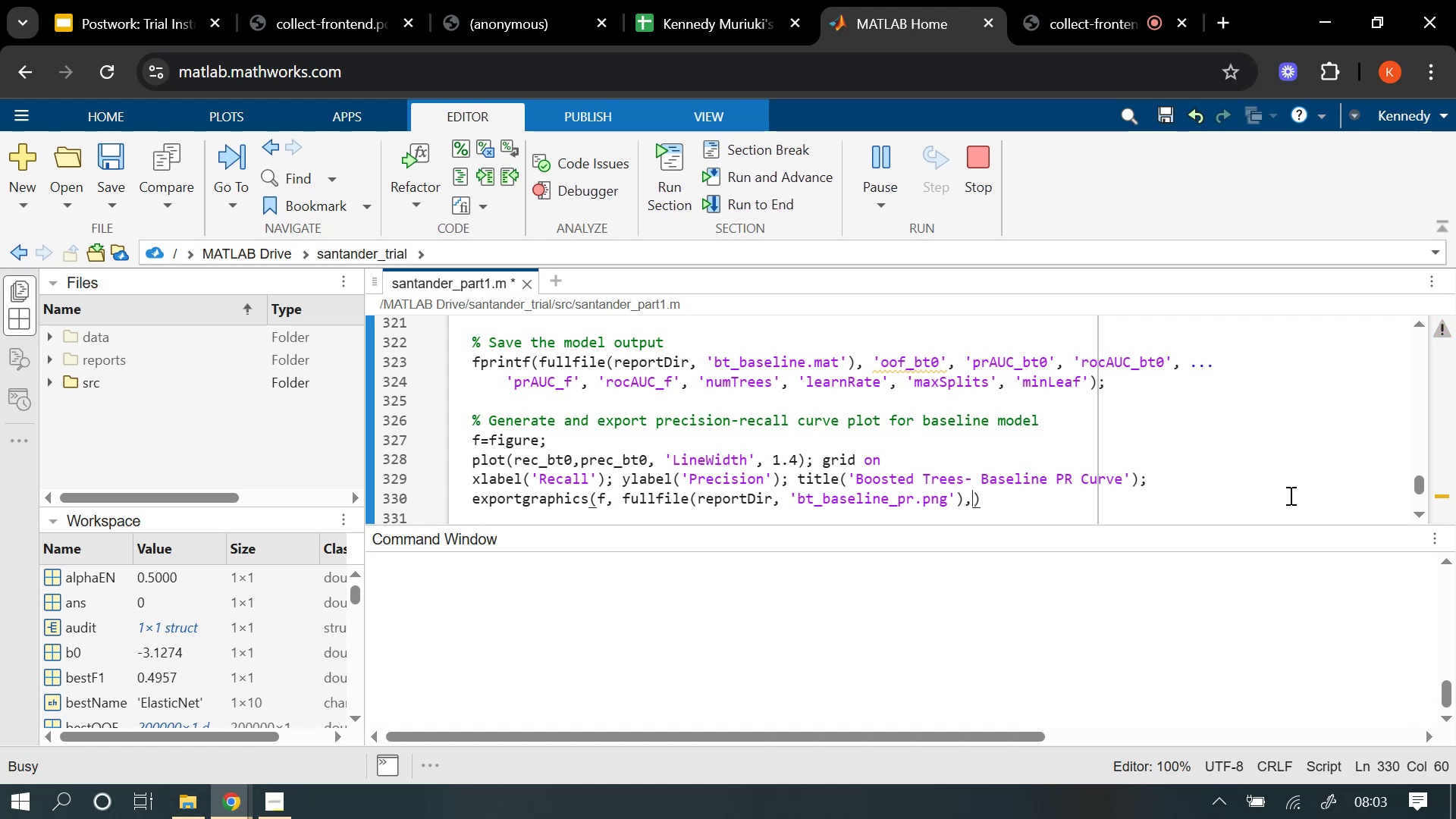 
key(Space)
 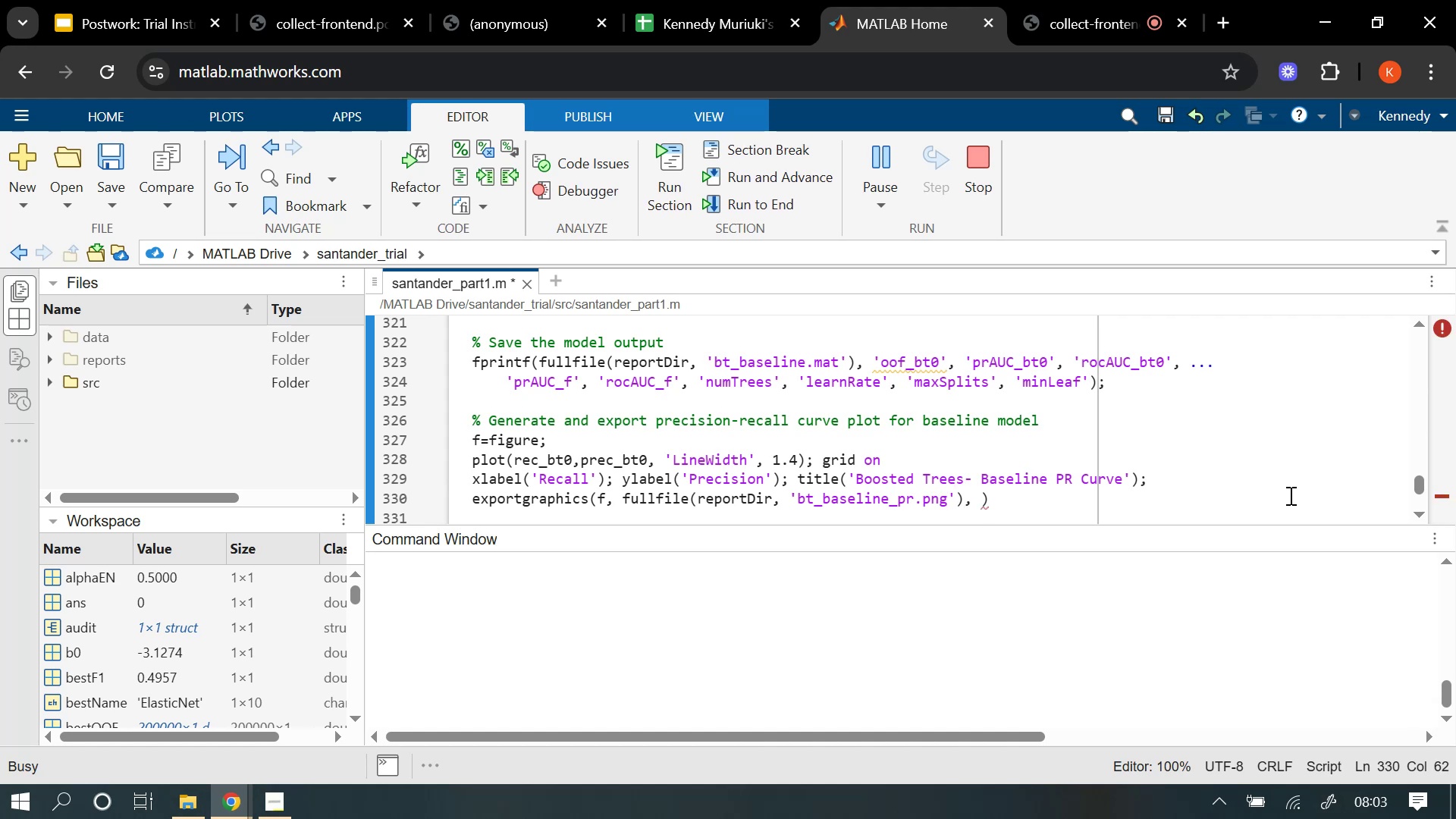 
key(Quote)
 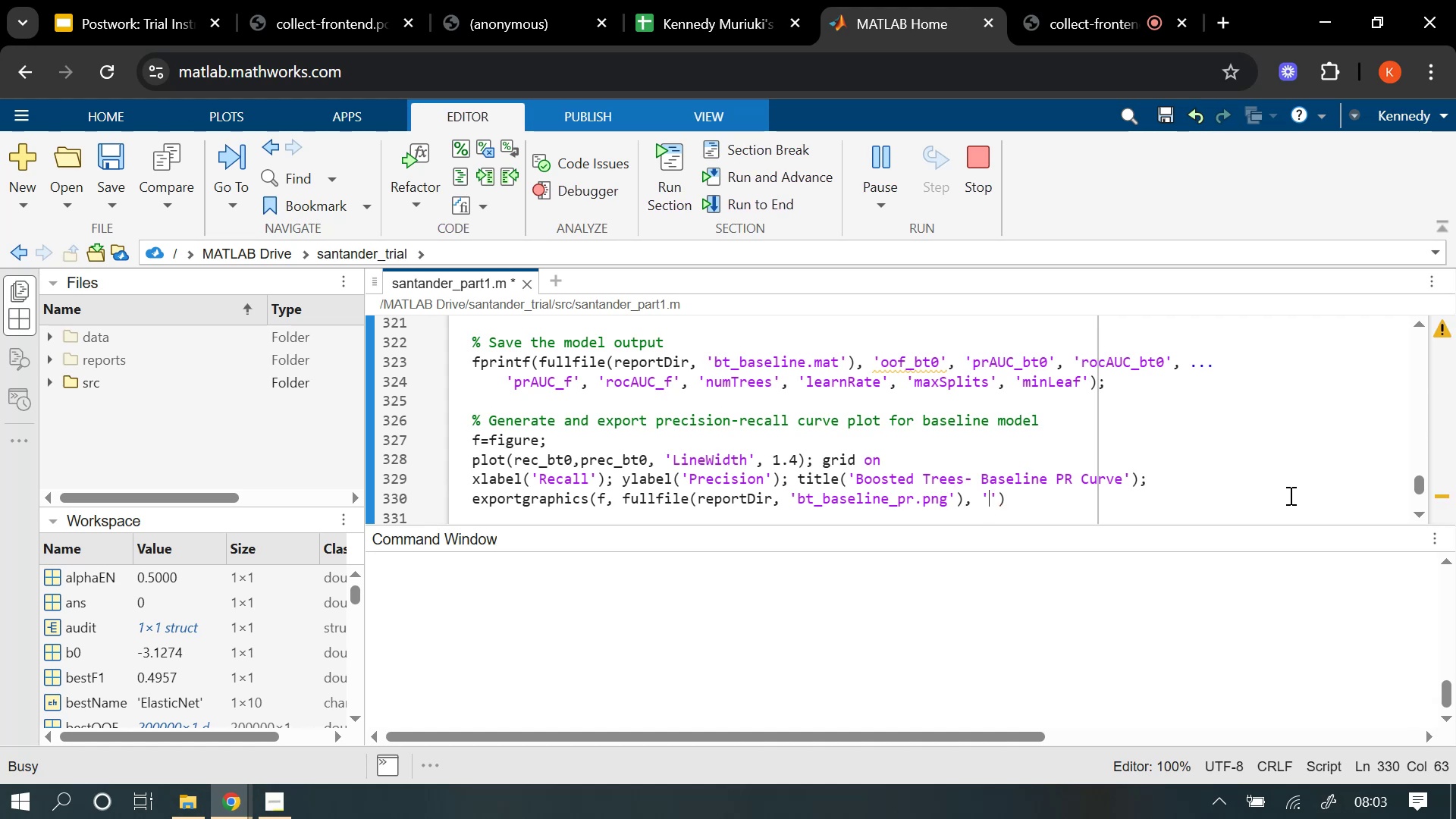 
type(Reu)
key(Backspace)
type(solution,)
key(Backspace)
 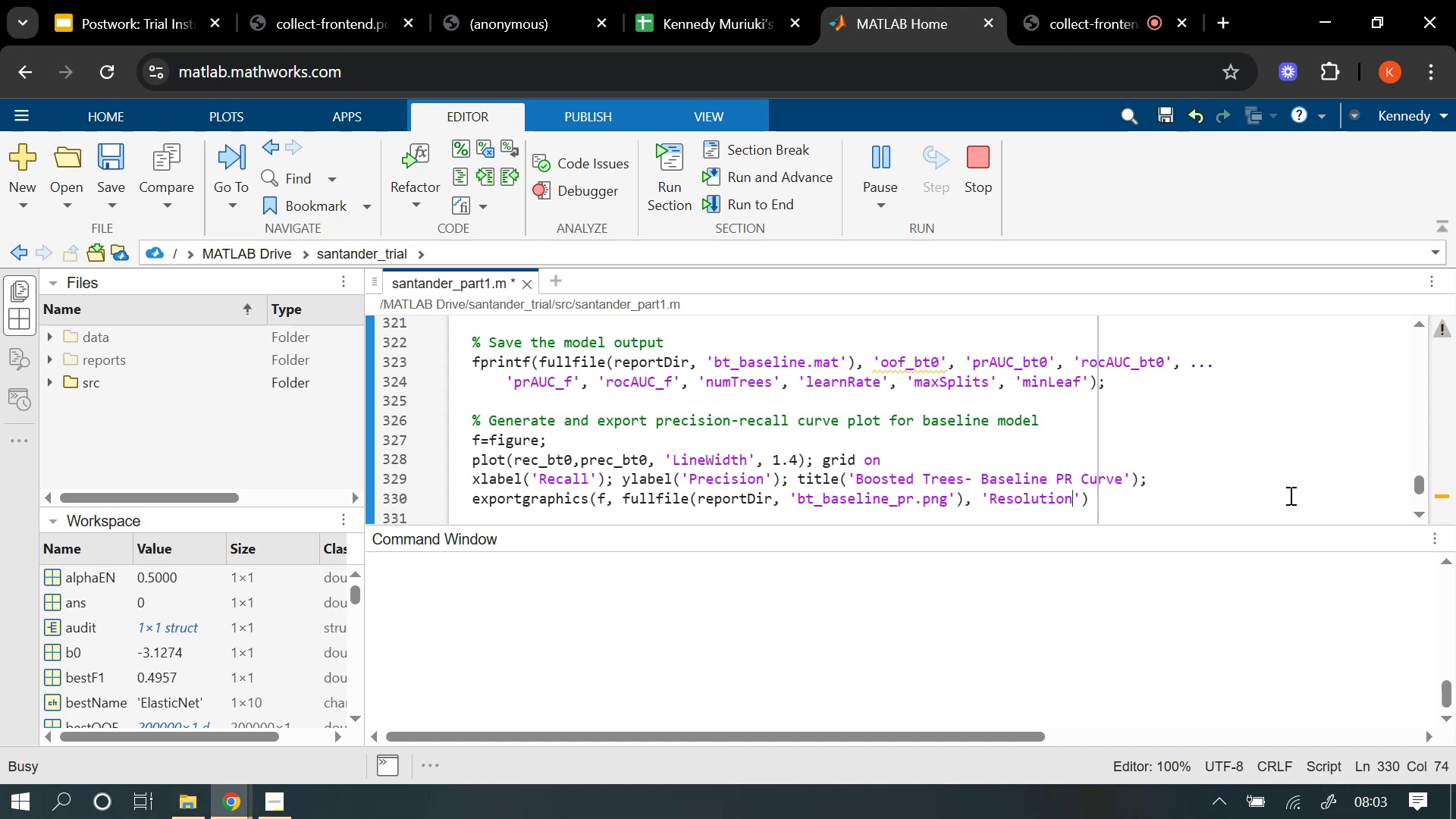 
key(ArrowRight)
 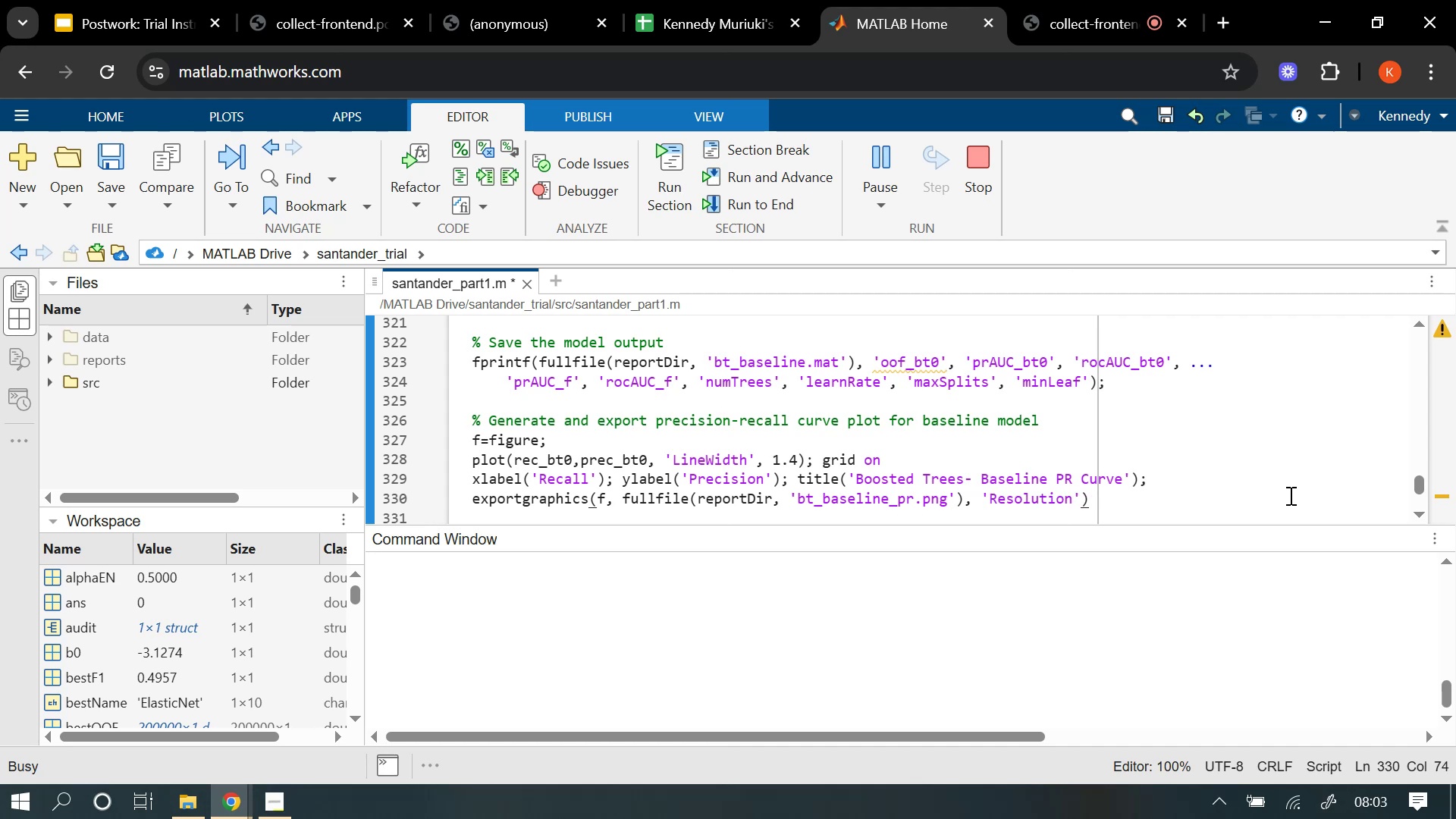 
type(, 150)
 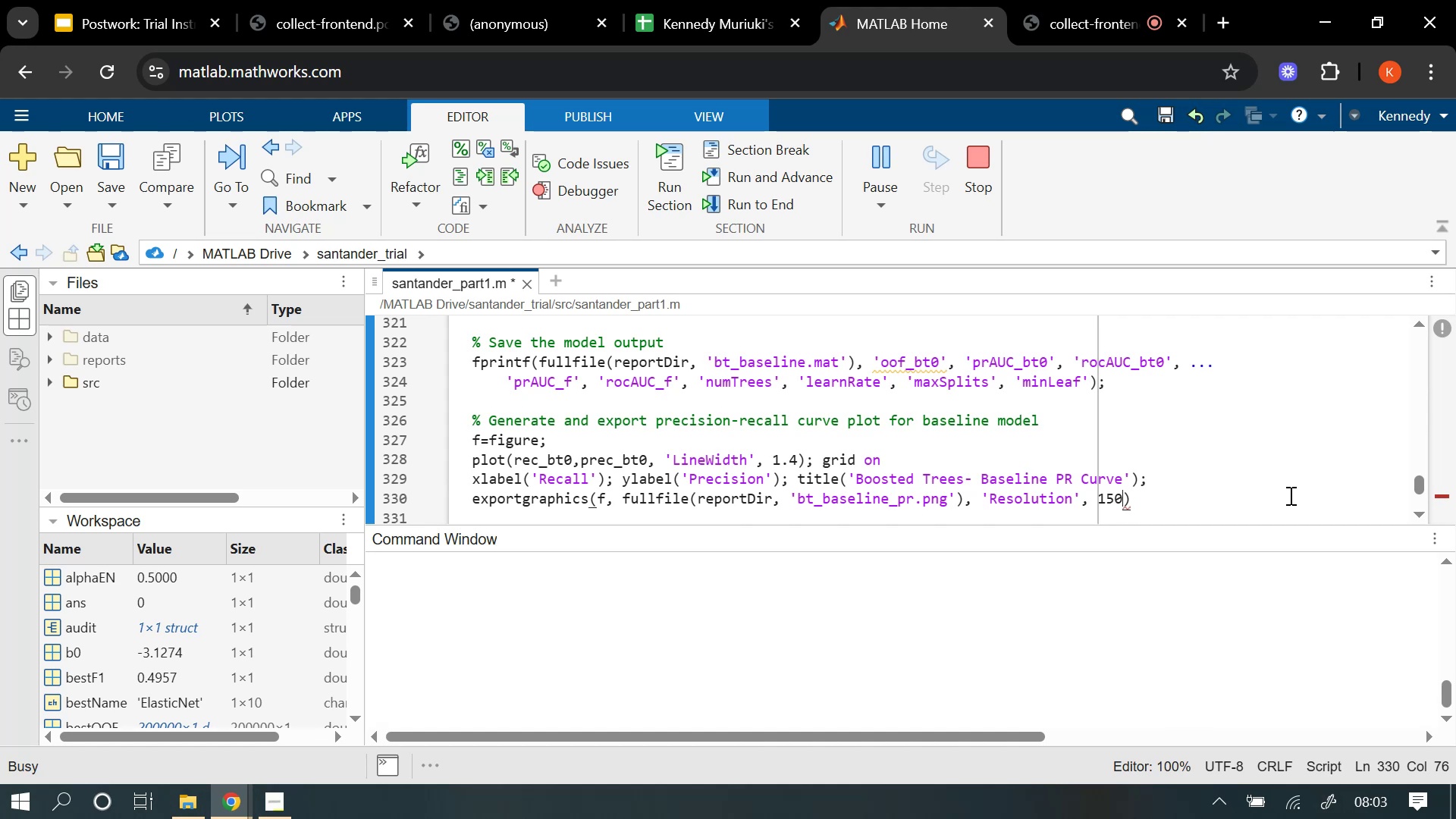 
key(ArrowRight)
 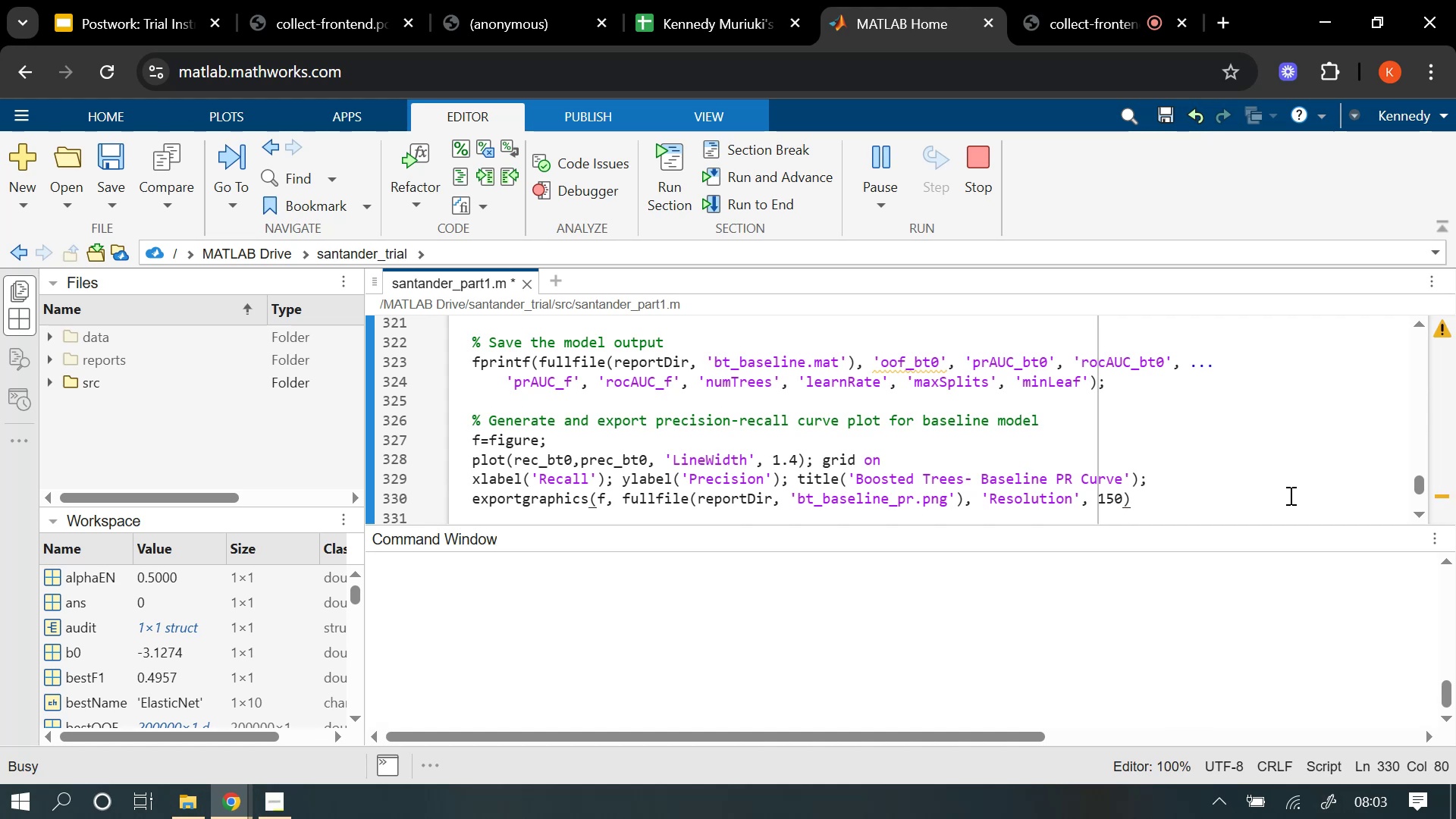 
key(Semicolon)
 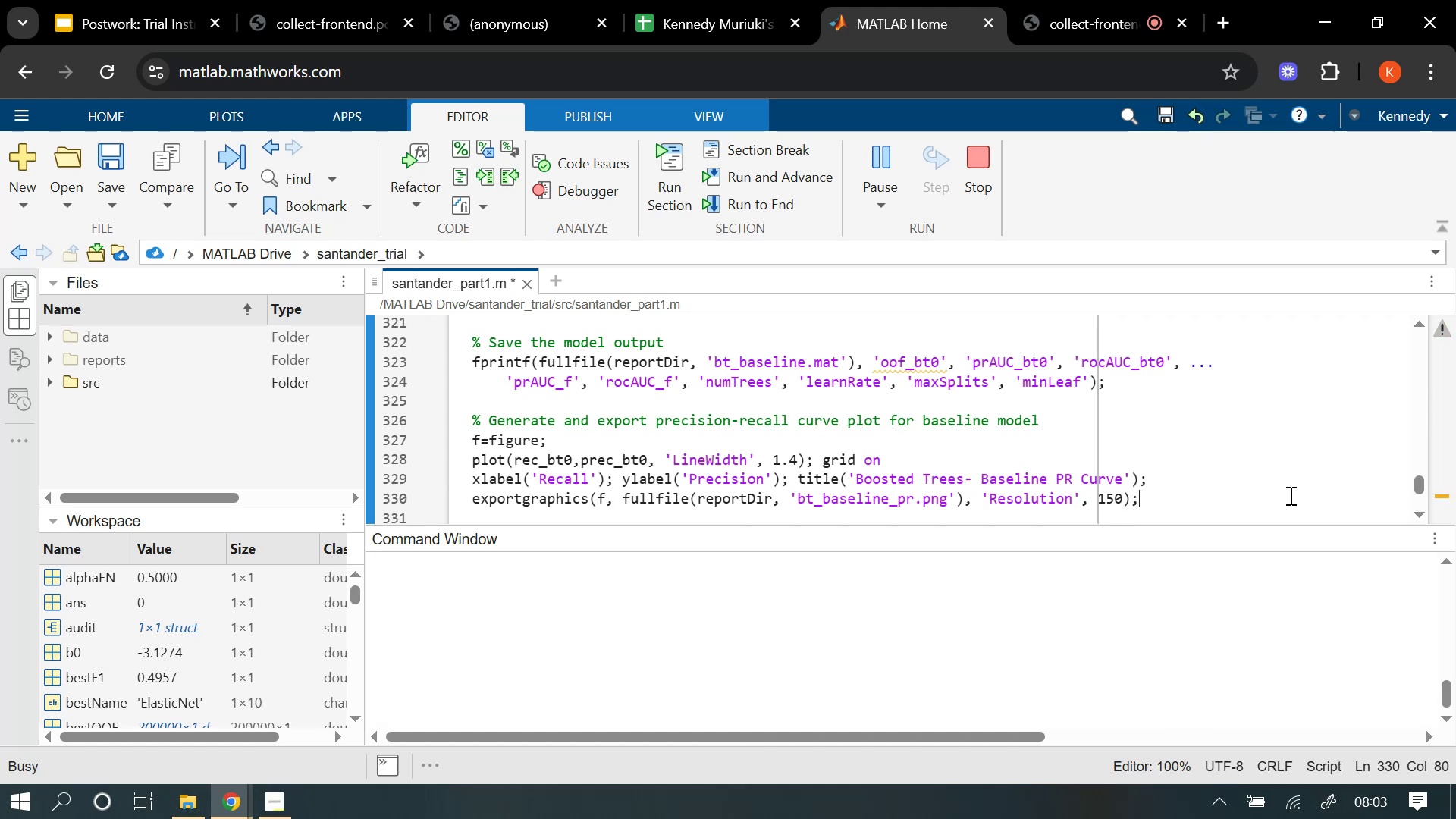 
key(Enter)
 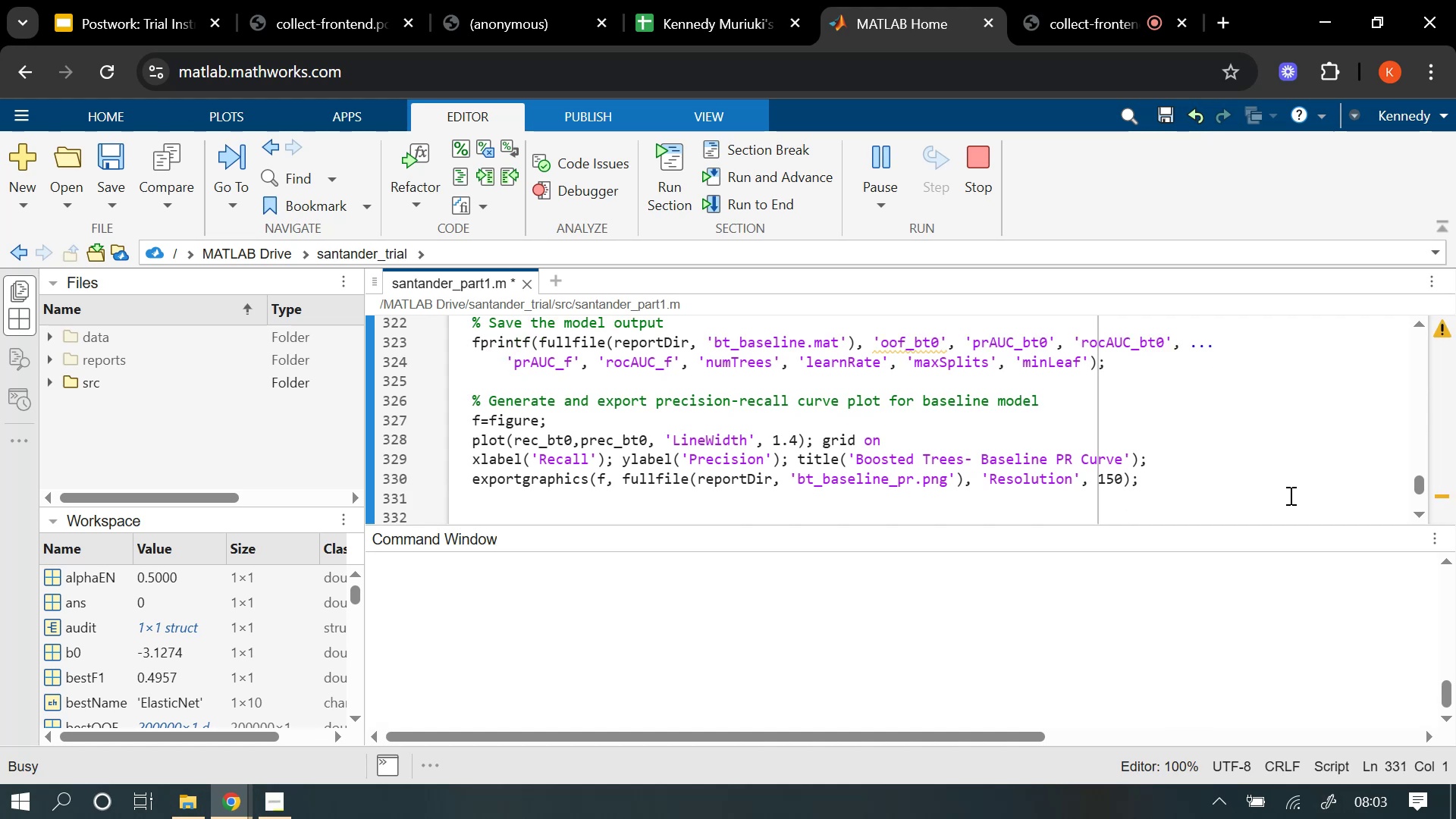 
type(close(f)
 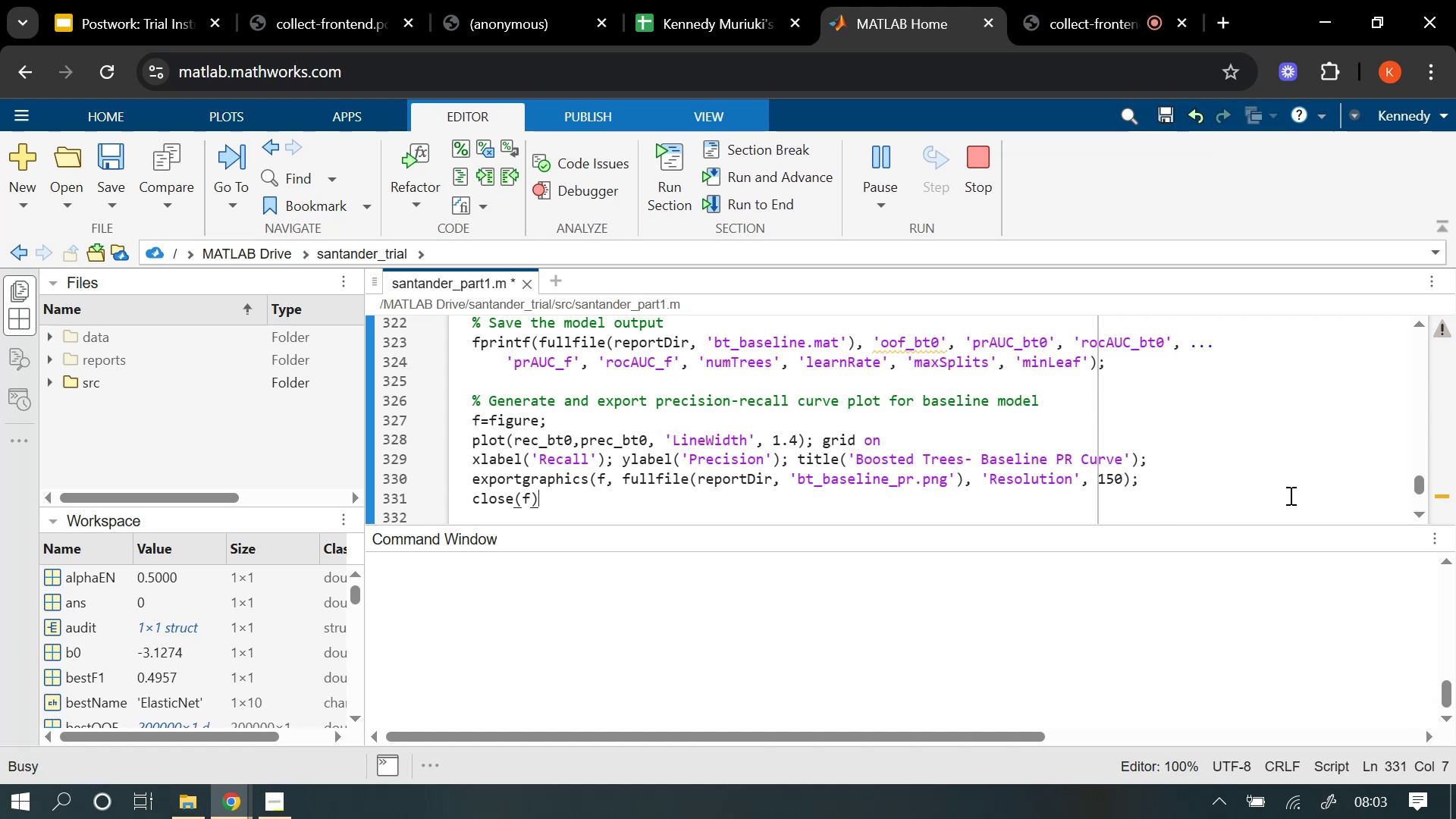 
 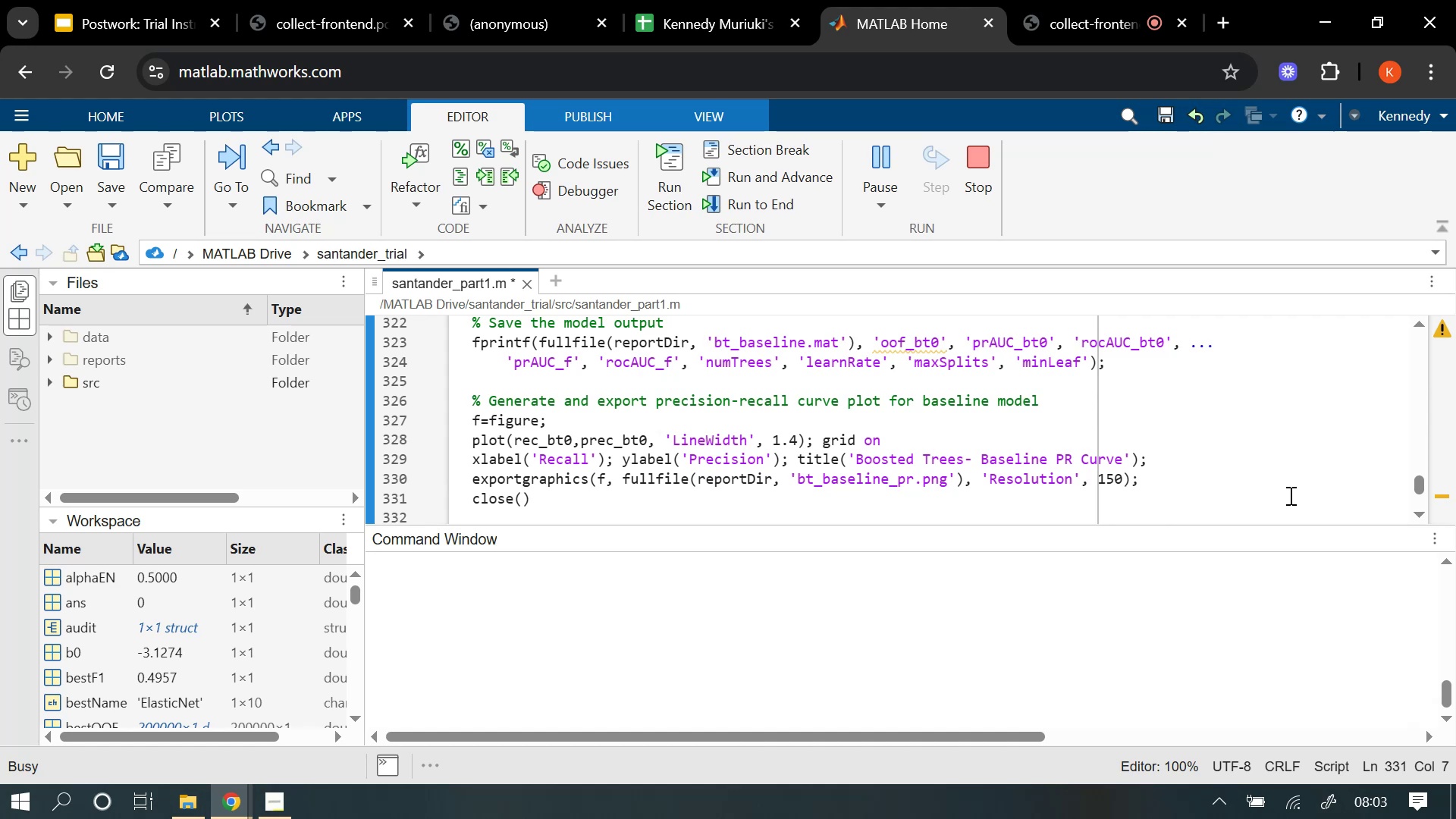 
key(ArrowRight)
 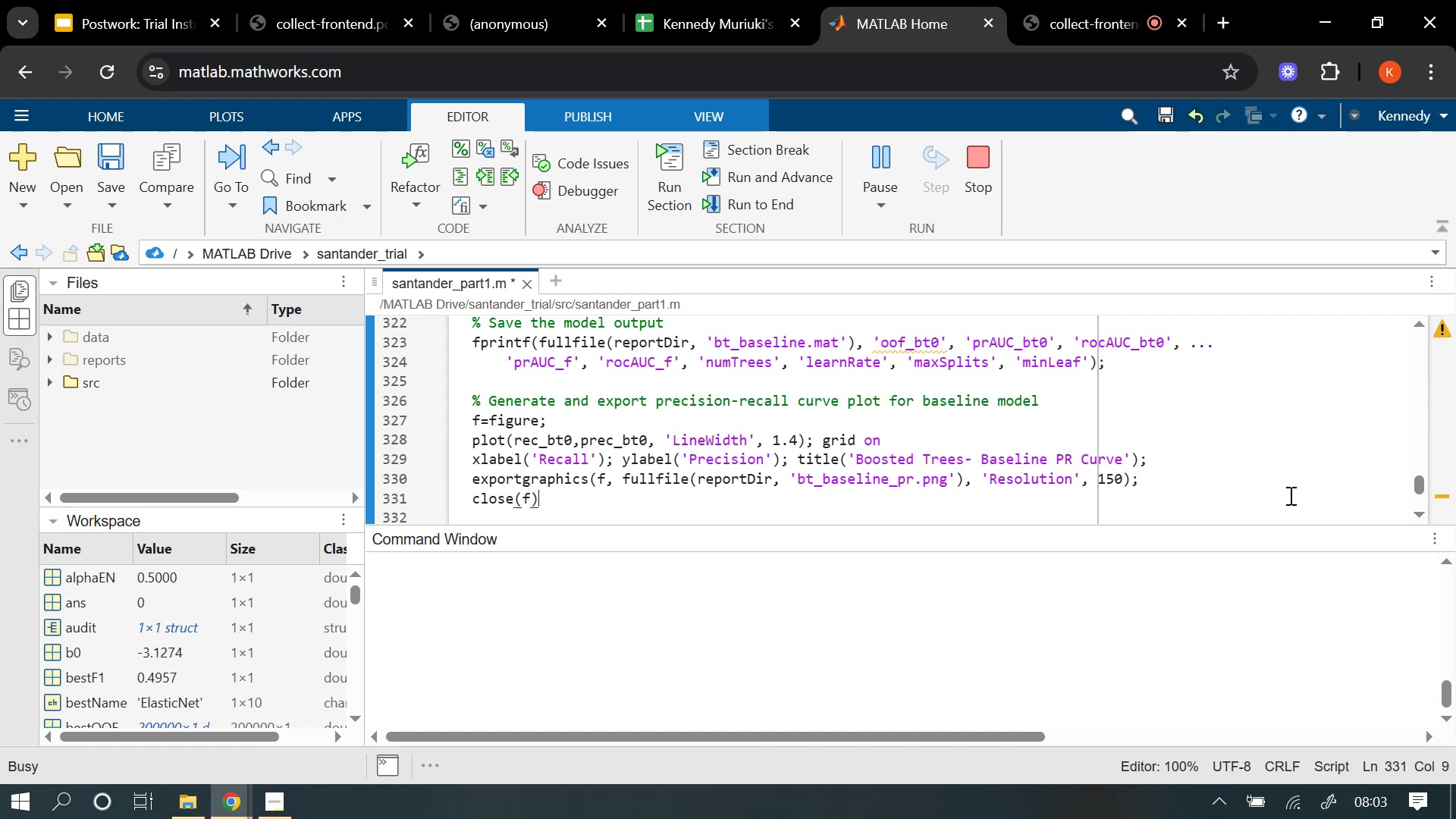 
key(Semicolon)
 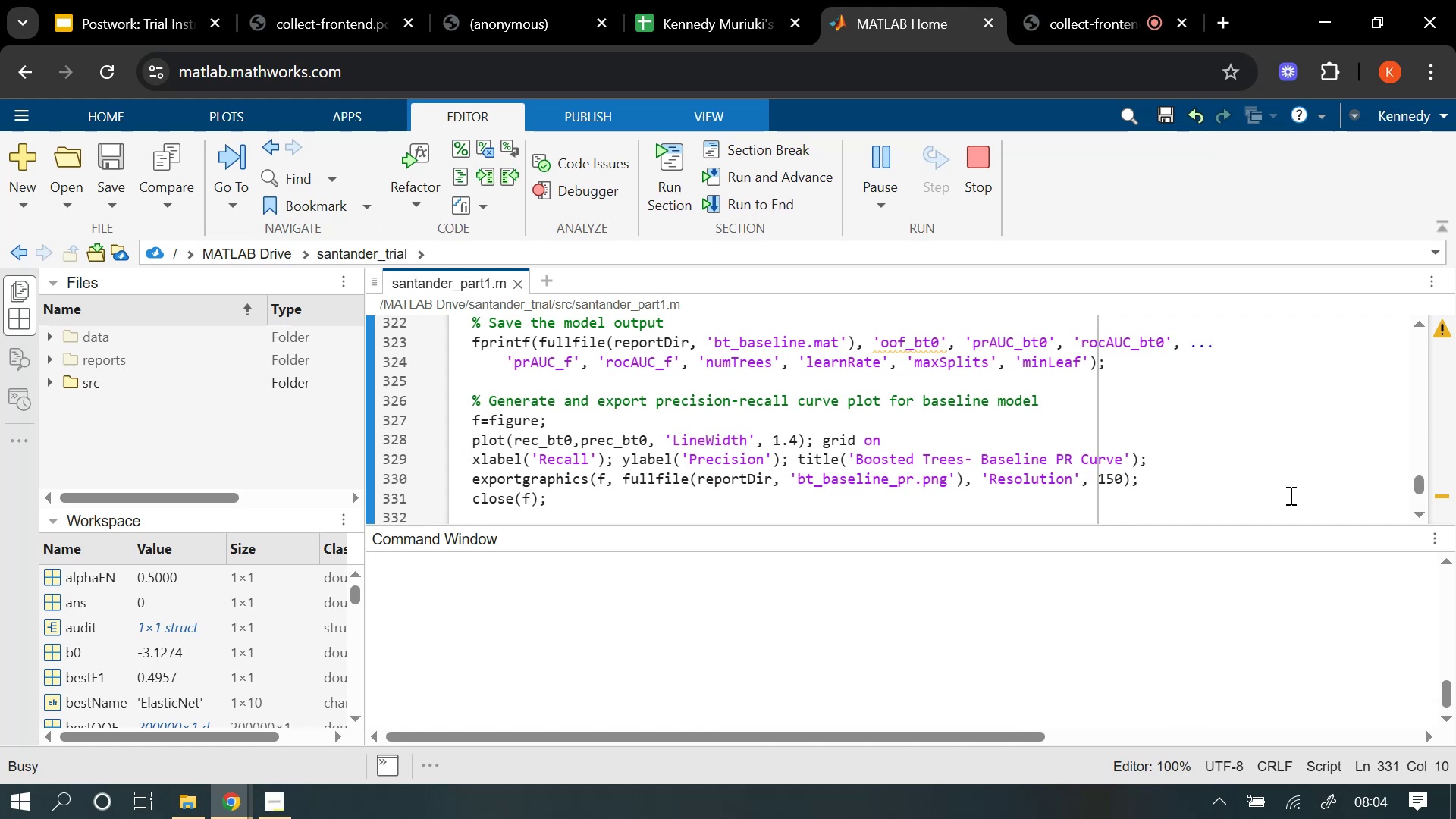 
wait(40.78)
 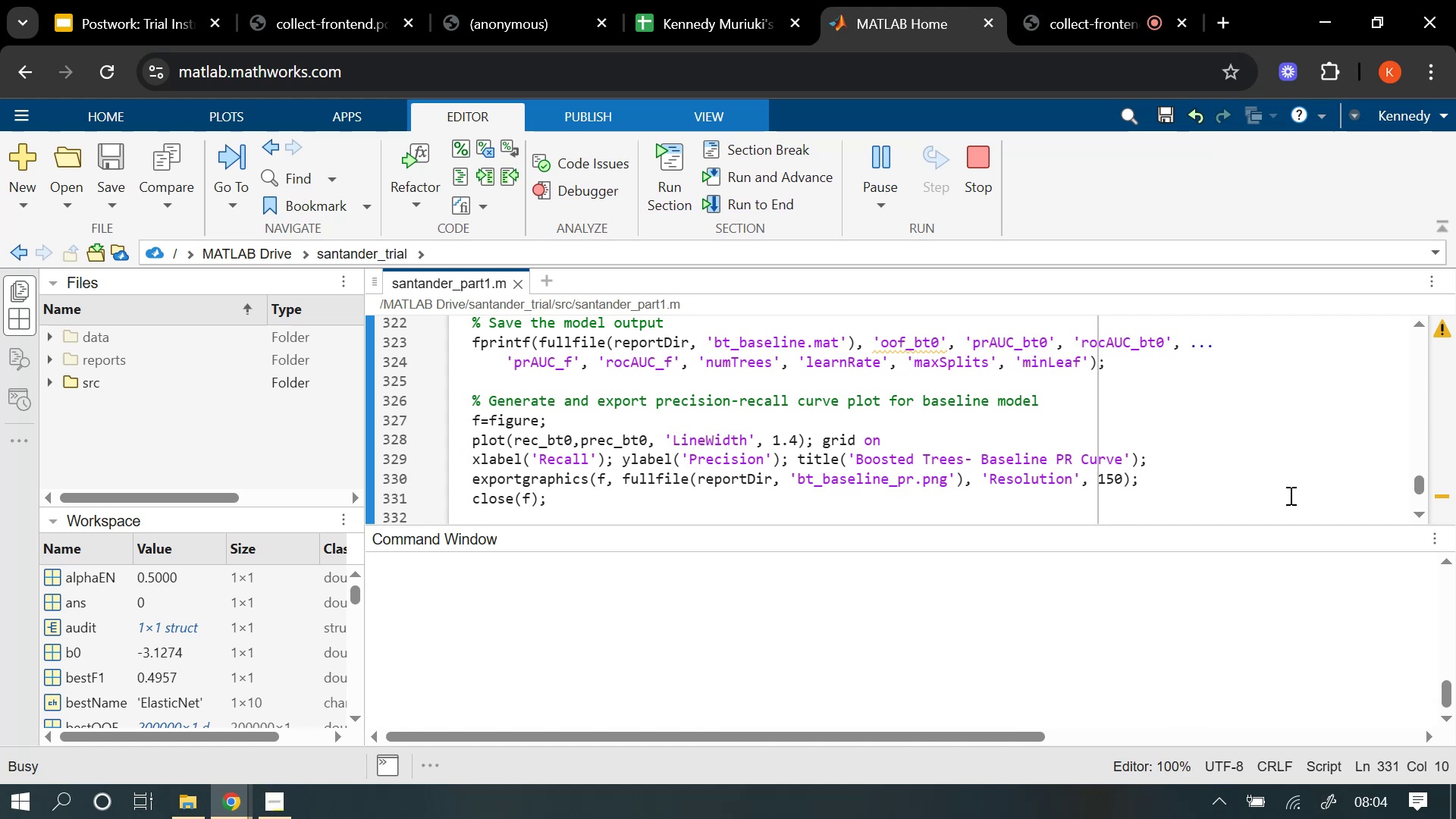 
scroll: coordinate [878, 424], scroll_direction: up, amount: 2.0
 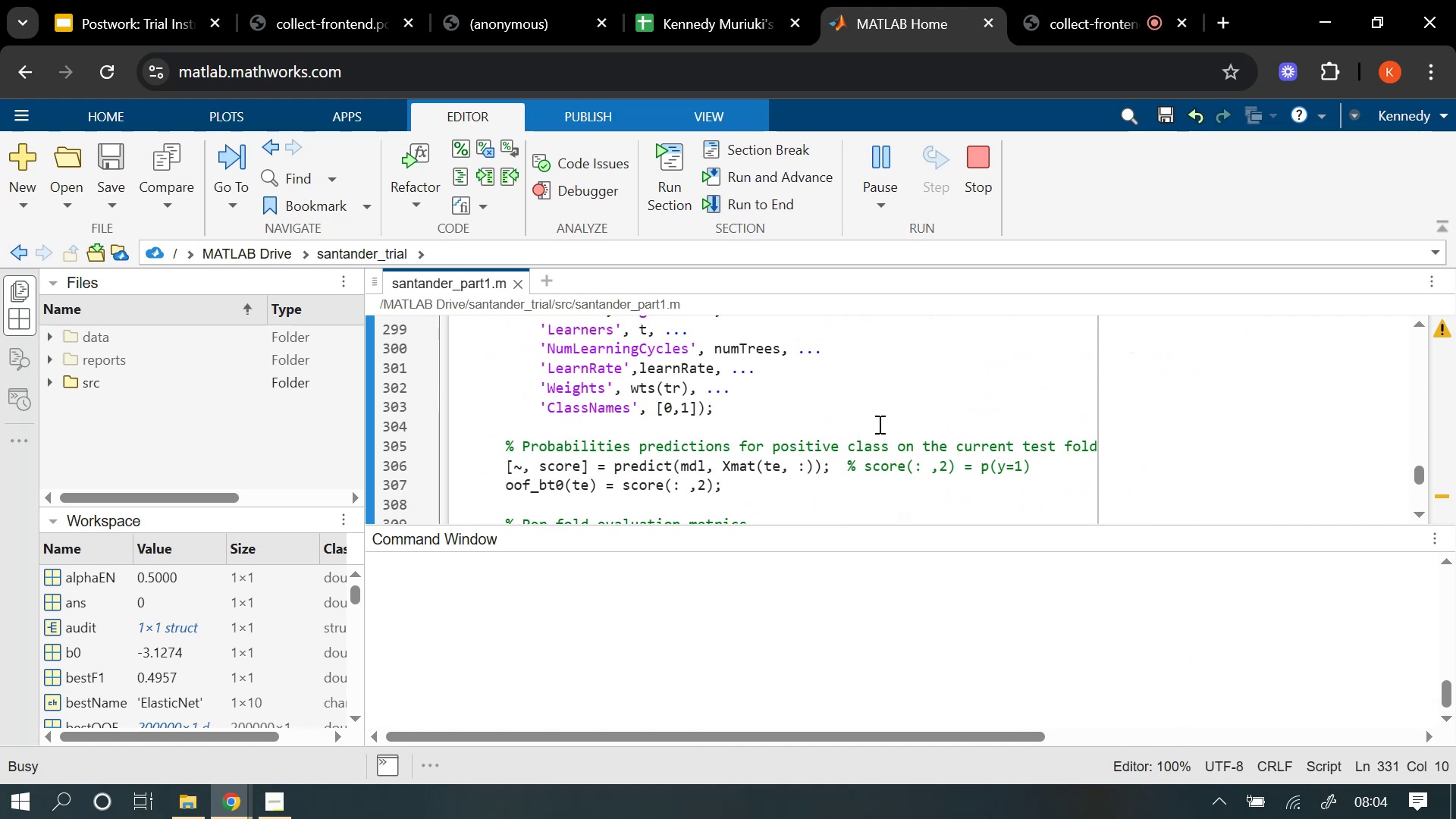 
scroll: coordinate [878, 424], scroll_direction: down, amount: 2.0
 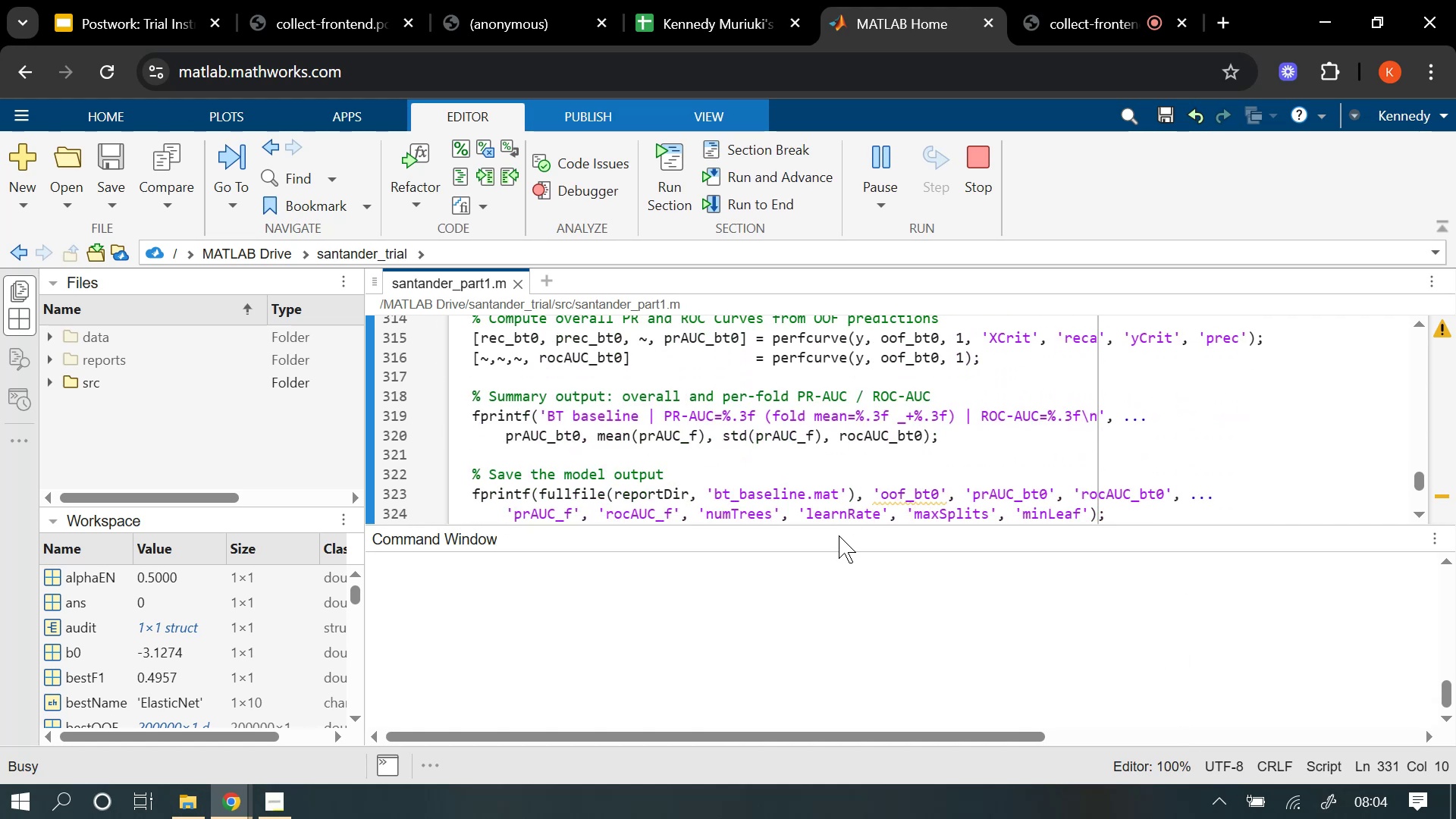 
left_click_drag(start_coordinate=[842, 526], to_coordinate=[849, 631])
 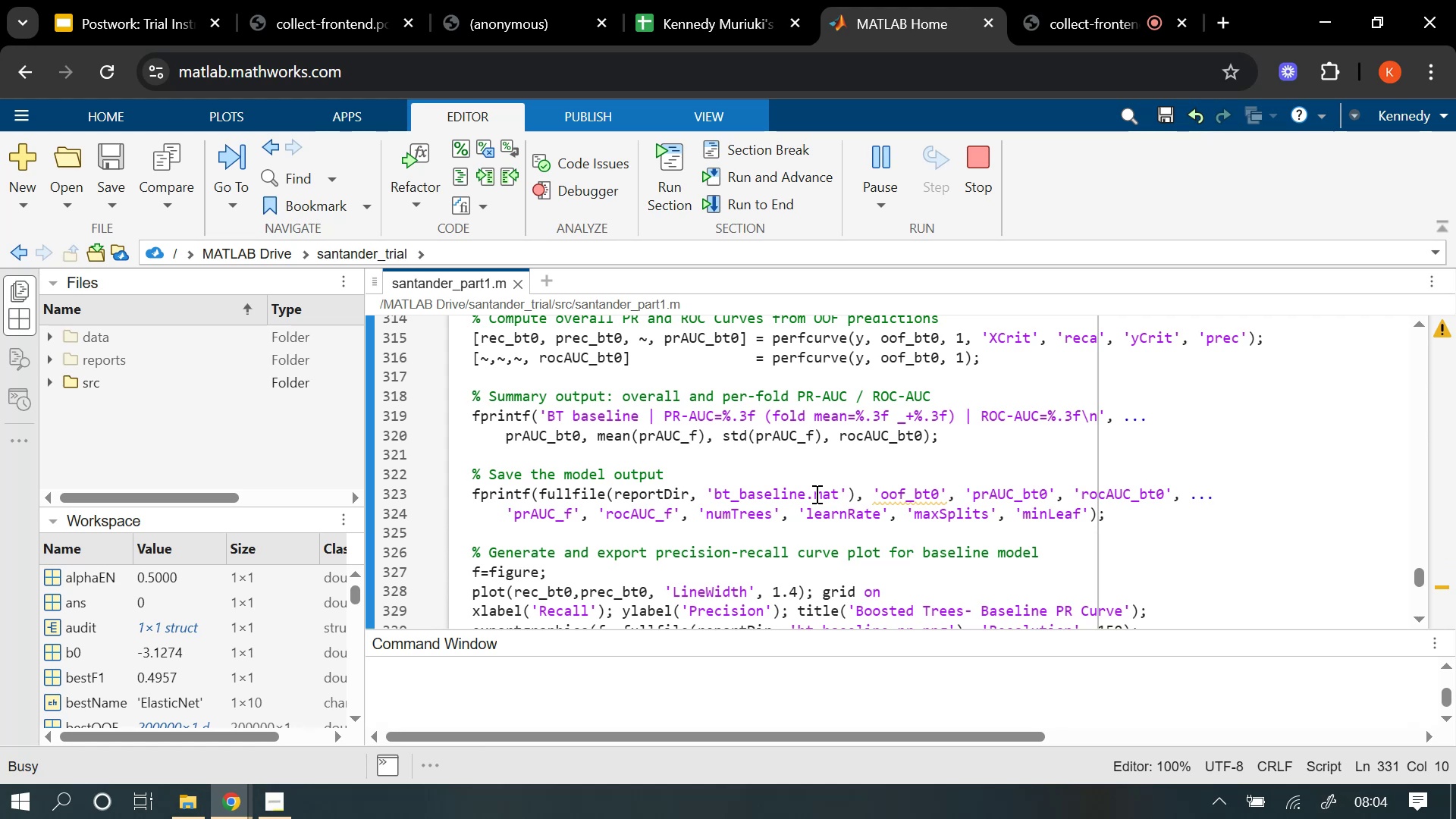 
scroll: coordinate [815, 494], scroll_direction: down, amount: 1.0
 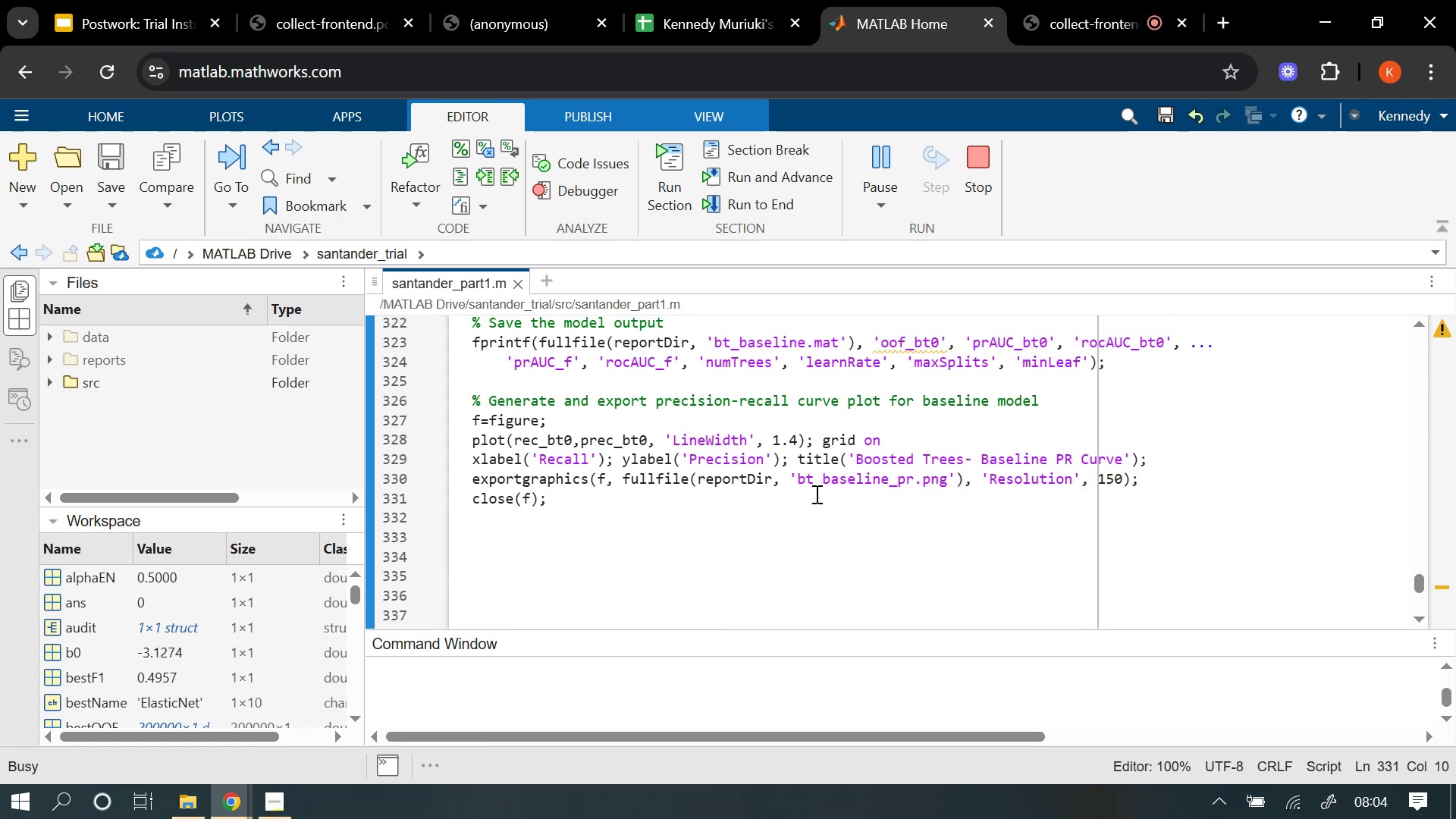 
scroll: coordinate [815, 494], scroll_direction: up, amount: 1.0
 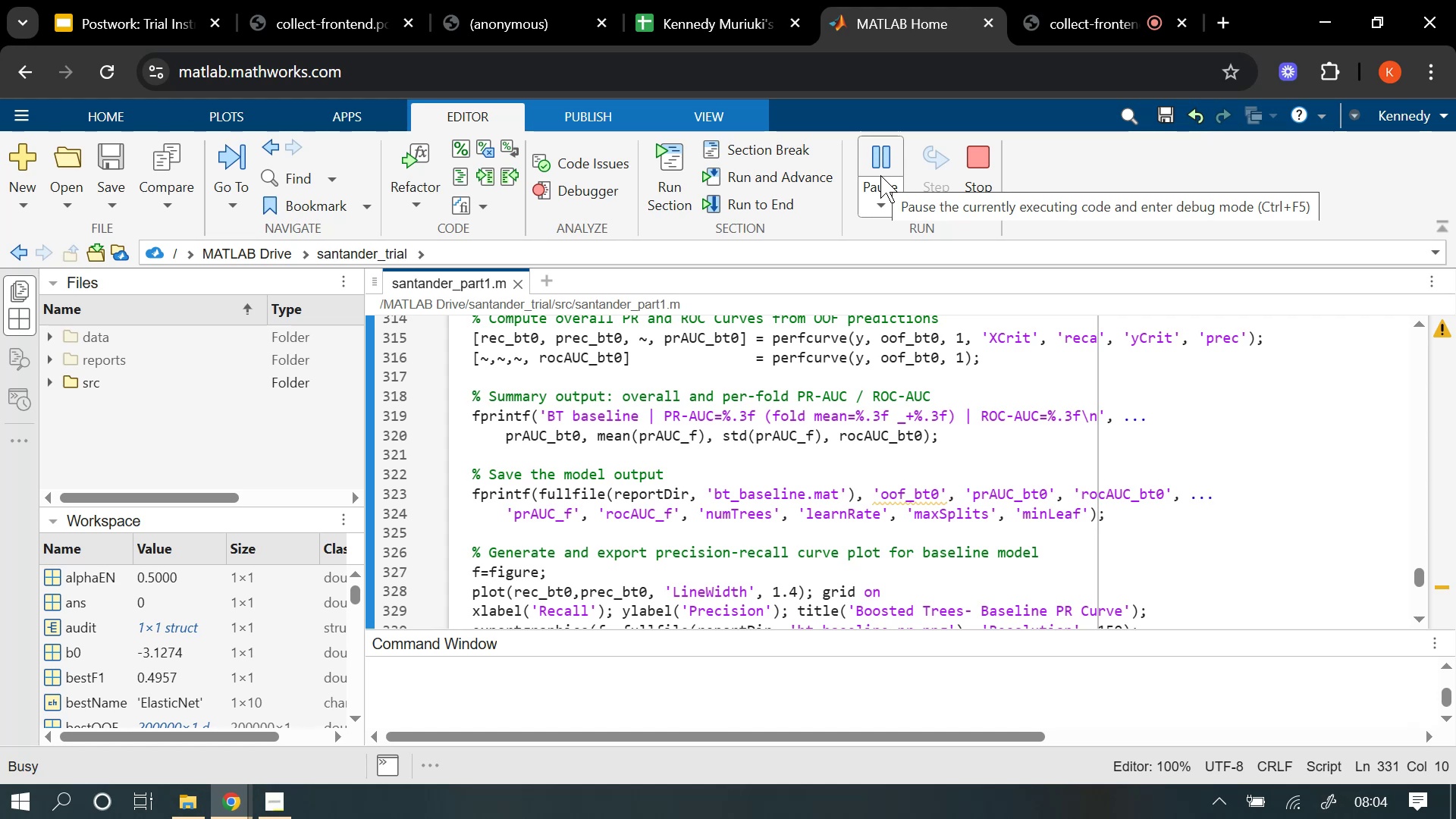 
wait(21.18)
 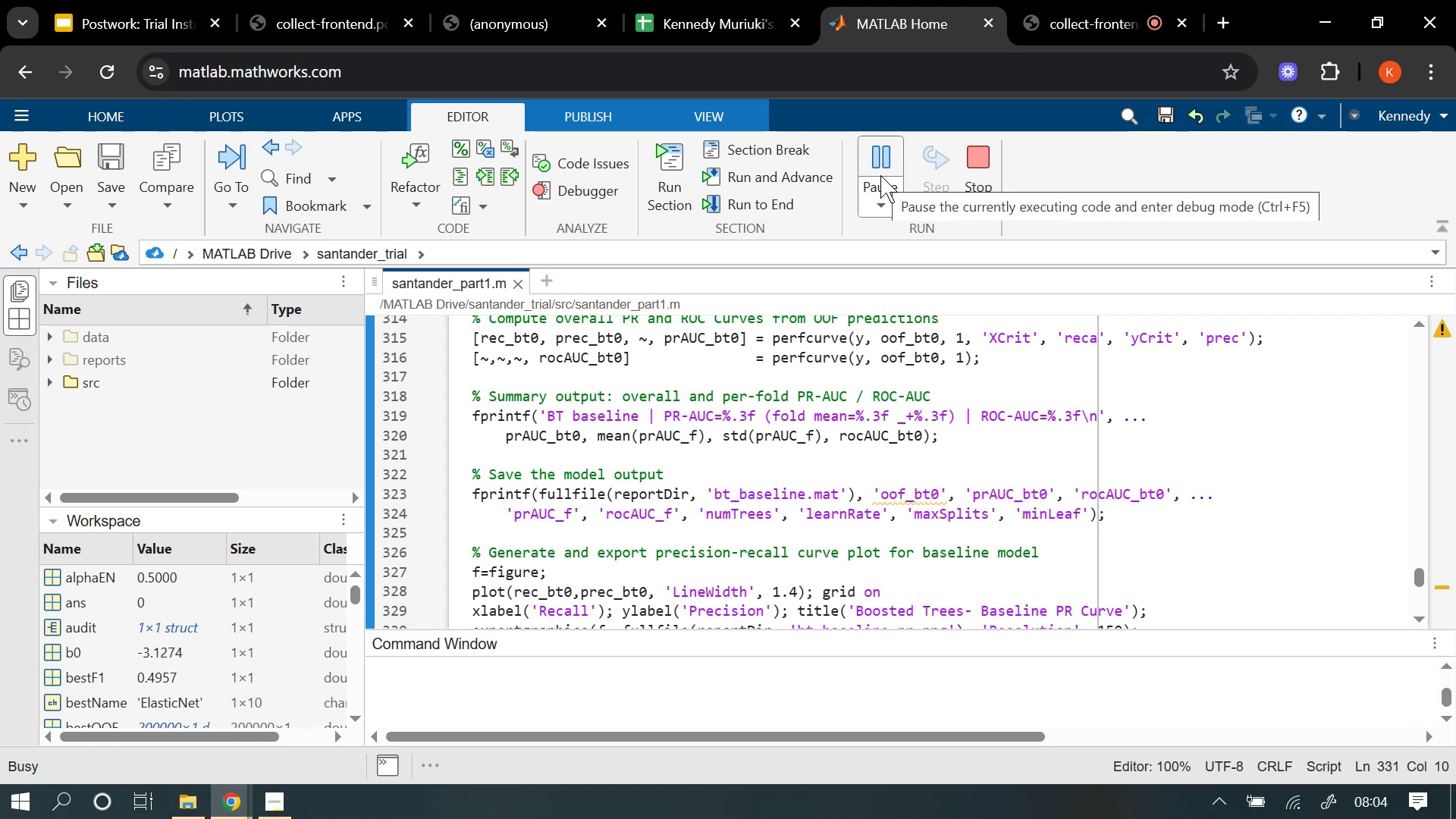 
scroll: coordinate [852, 447], scroll_direction: down, amount: 1.0
 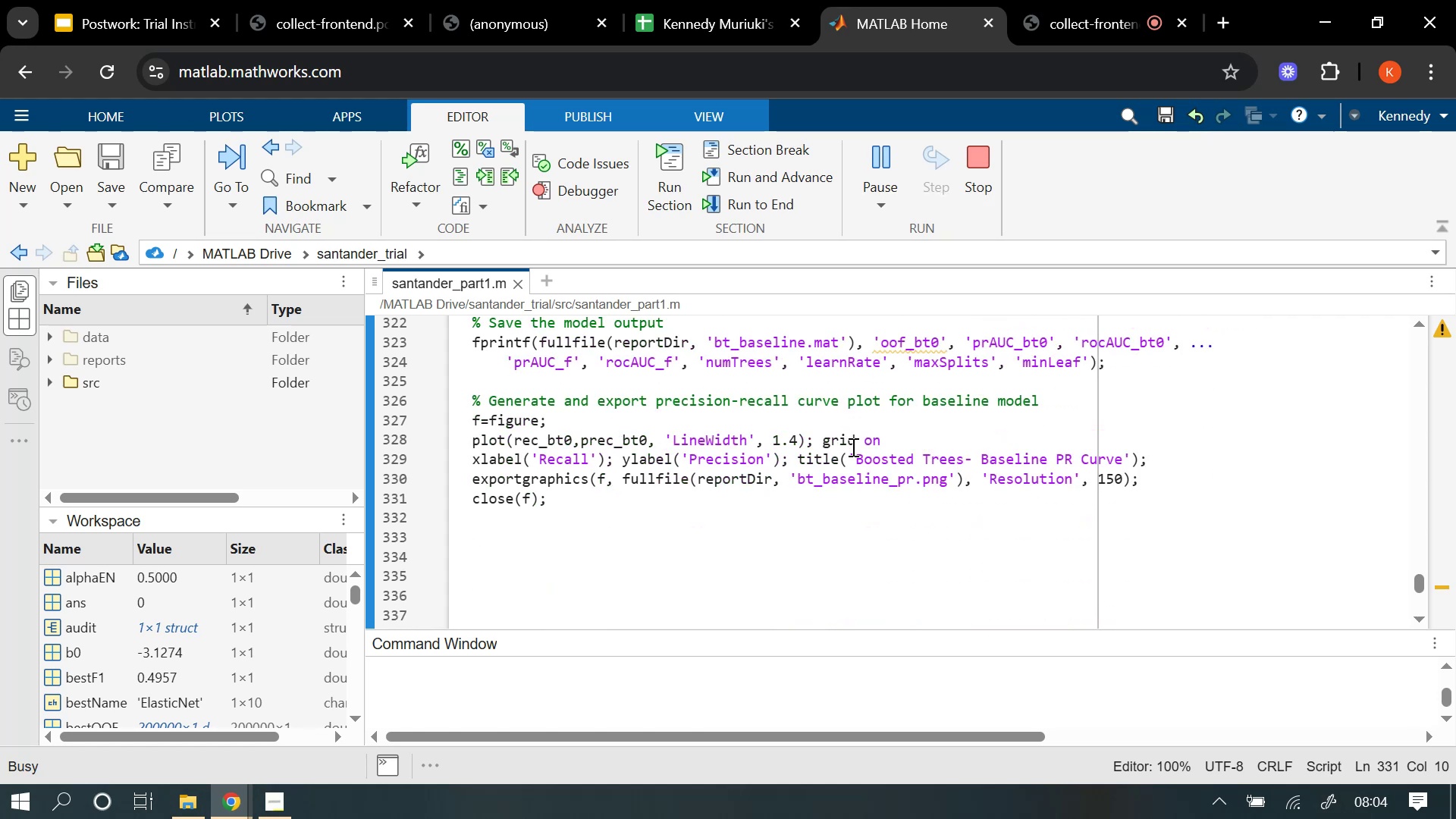 
scroll: coordinate [852, 447], scroll_direction: up, amount: 1.0
 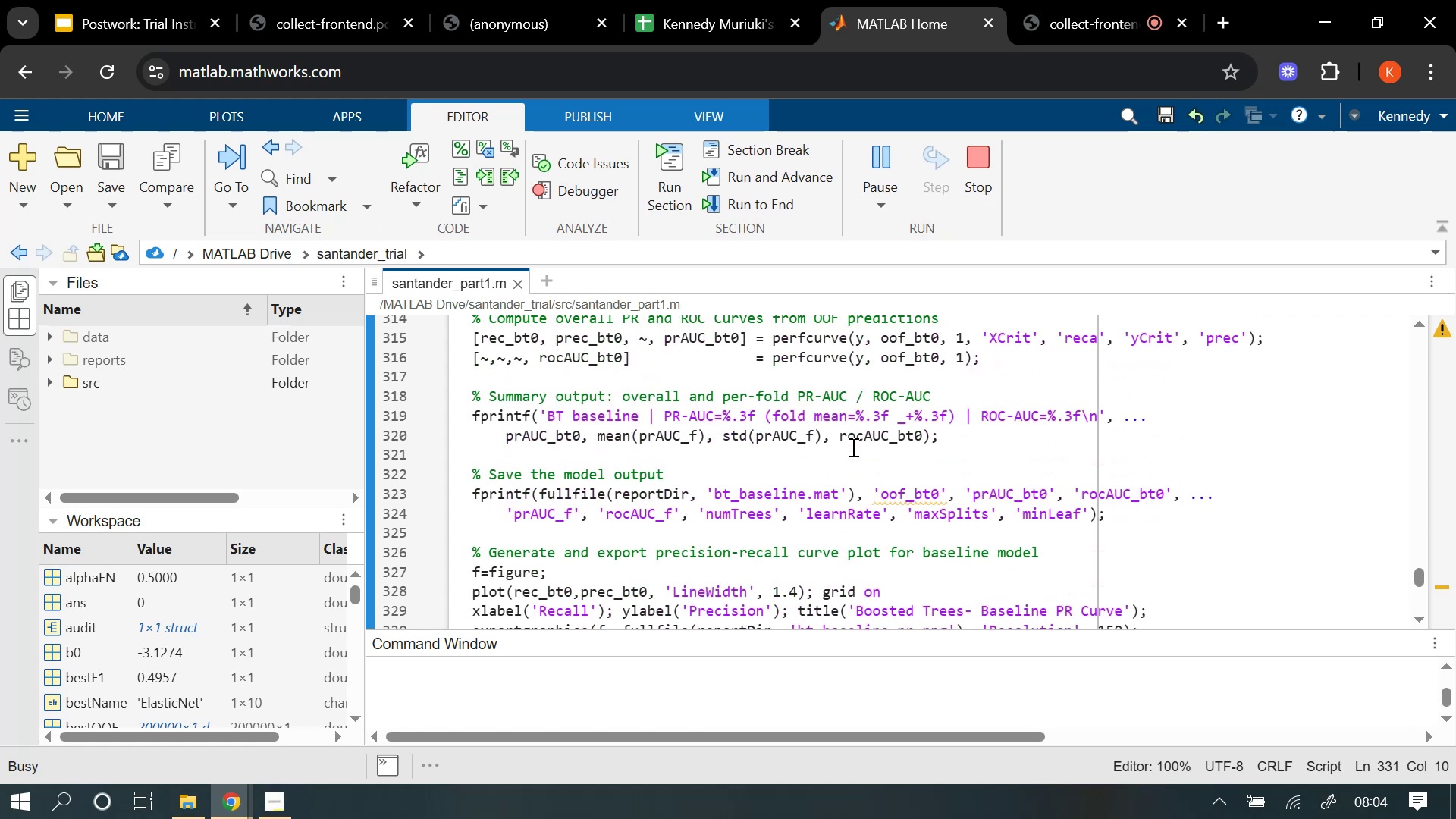 
wait(5.06)
 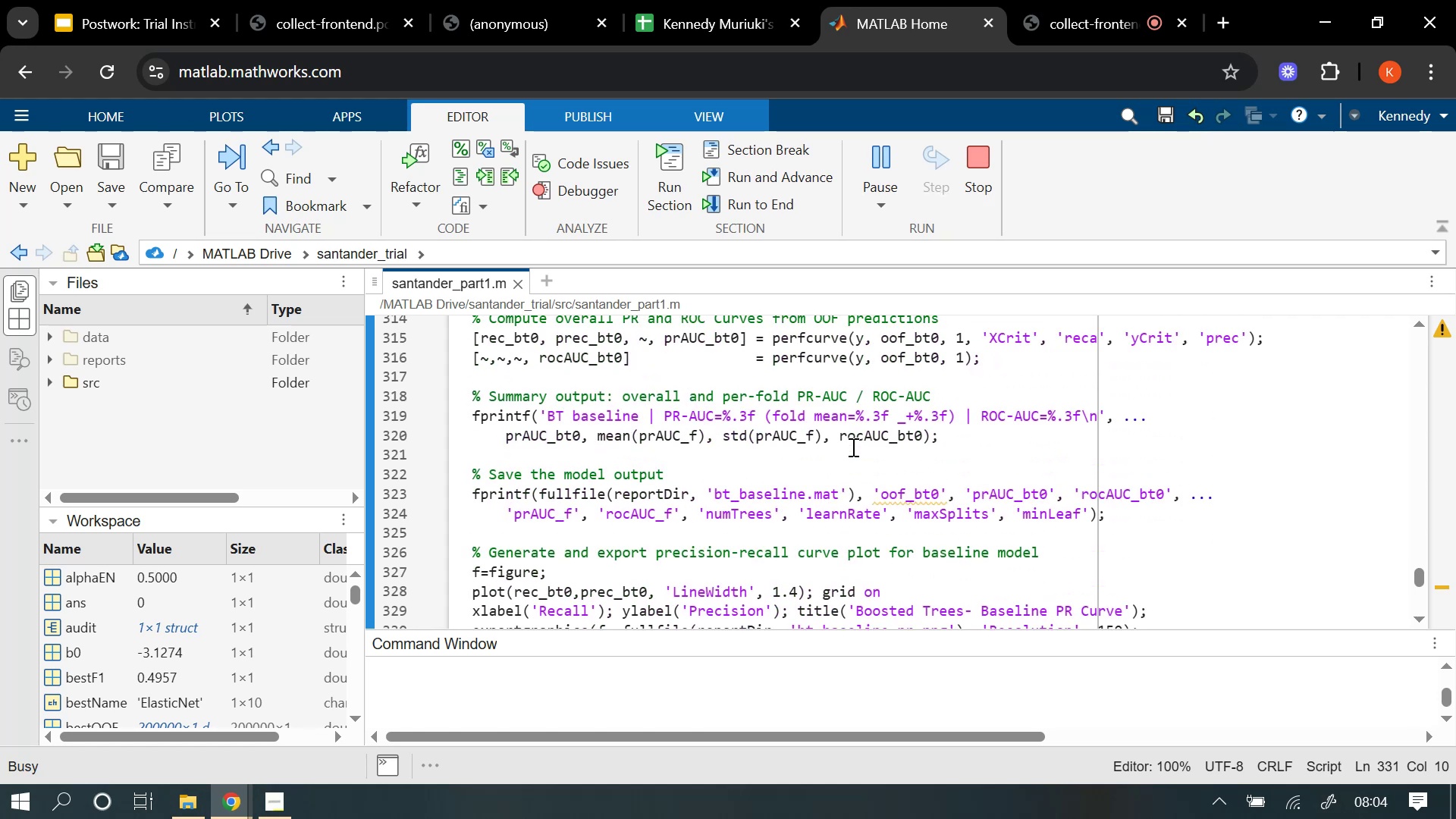 
scroll: coordinate [852, 447], scroll_direction: up, amount: 1.0
 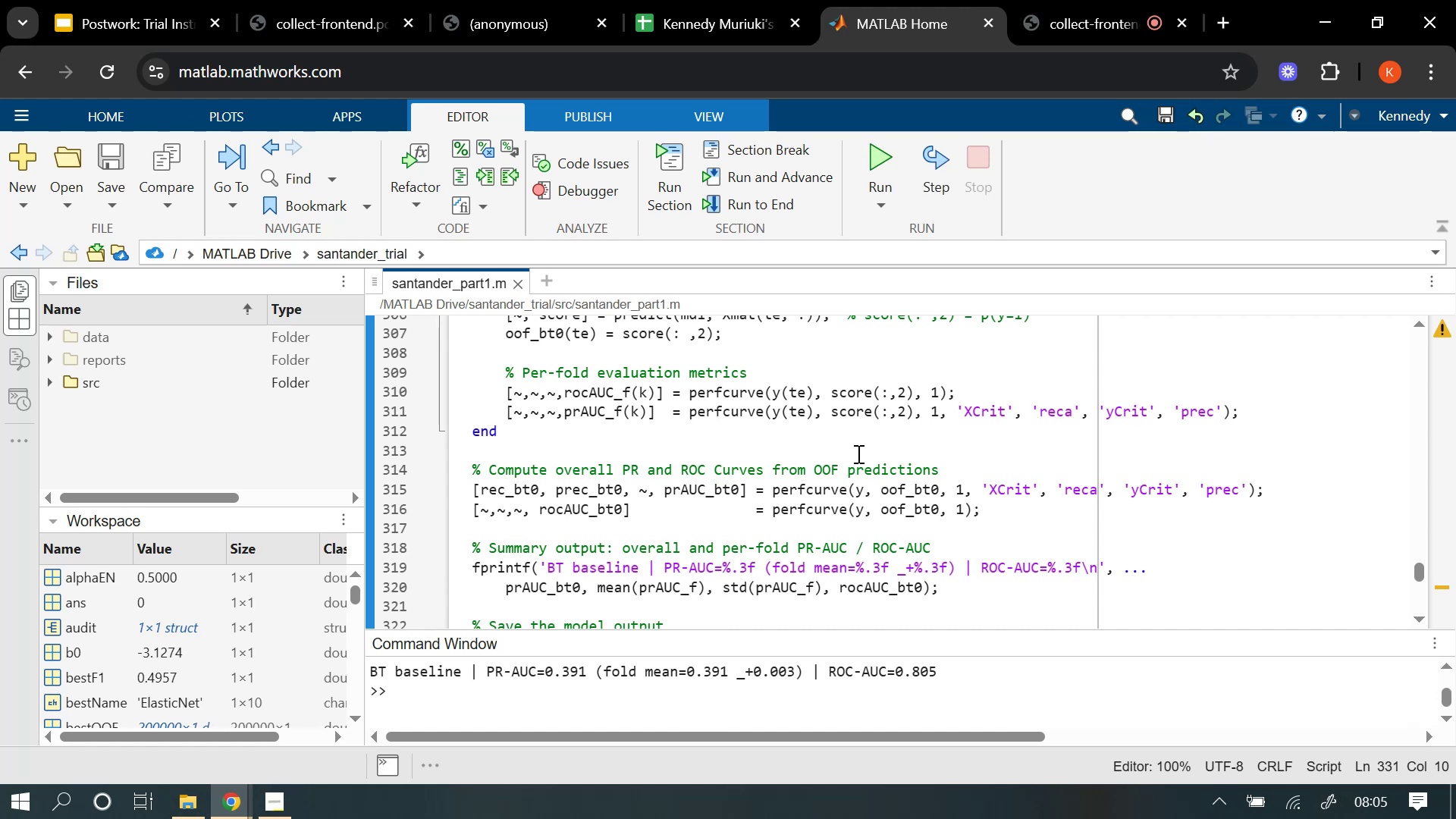 
wait(70.23)
 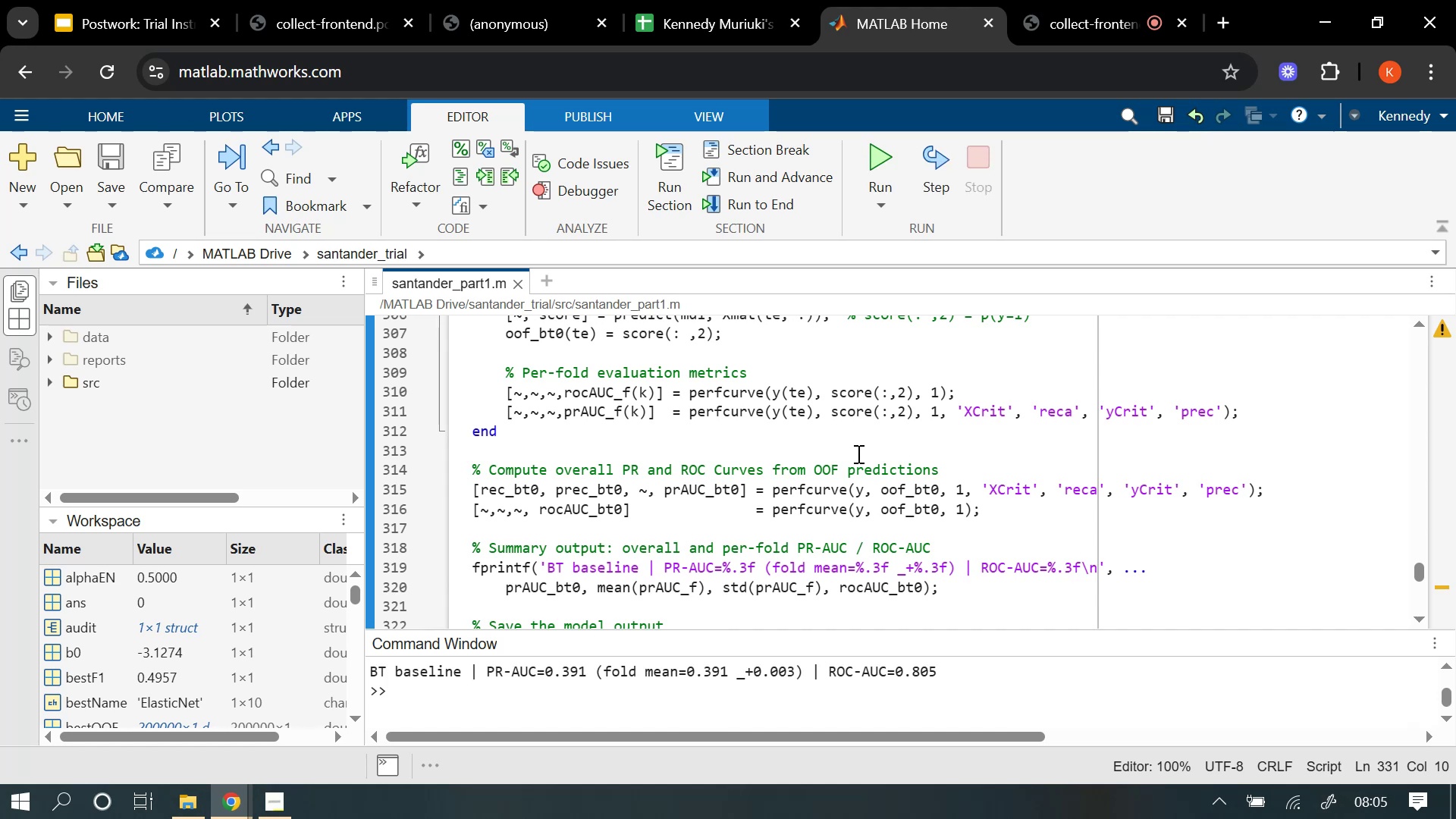 
scroll: coordinate [680, 674], scroll_direction: up, amount: 1.0
 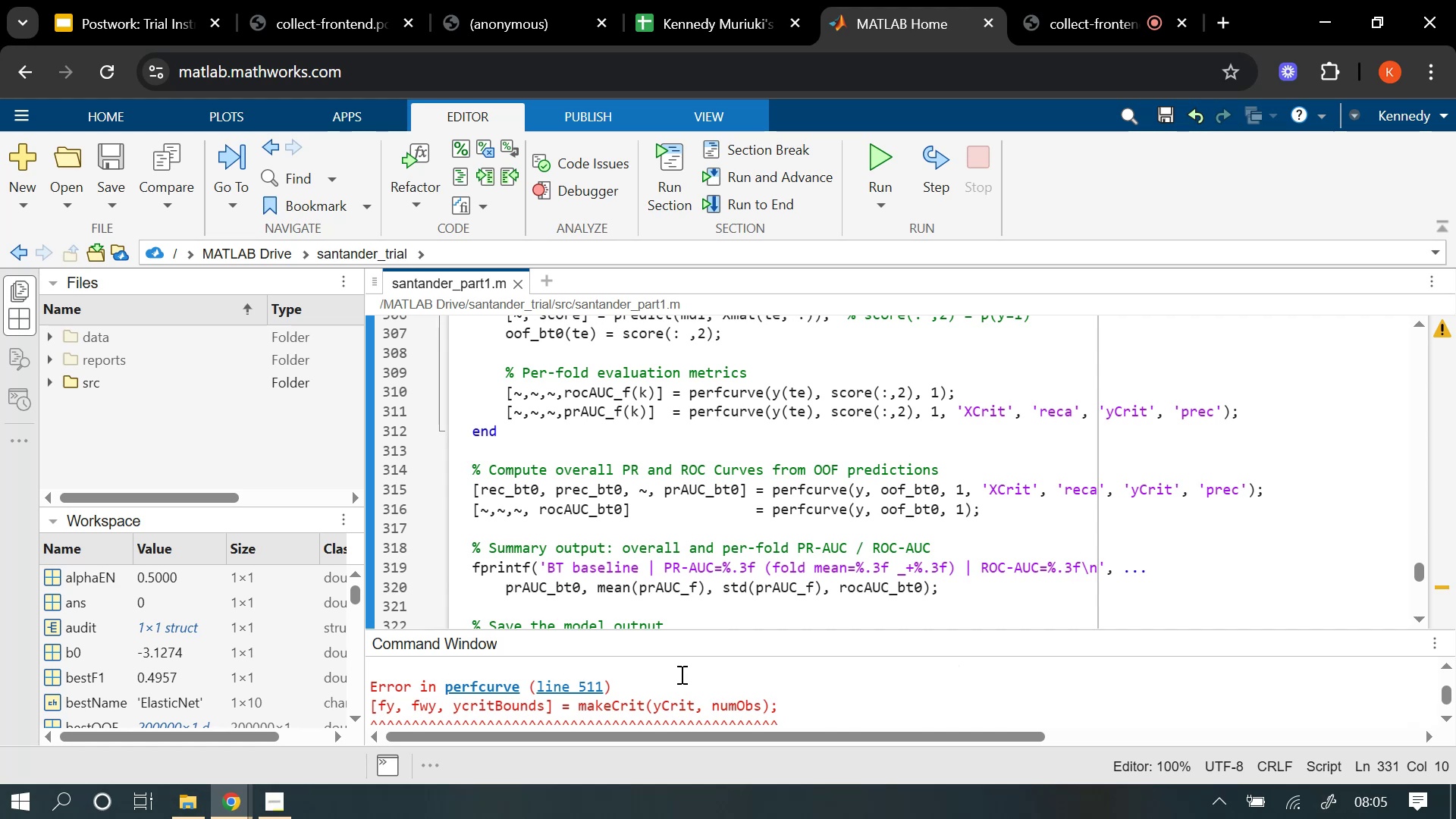 
scroll: coordinate [680, 674], scroll_direction: down, amount: 1.0
 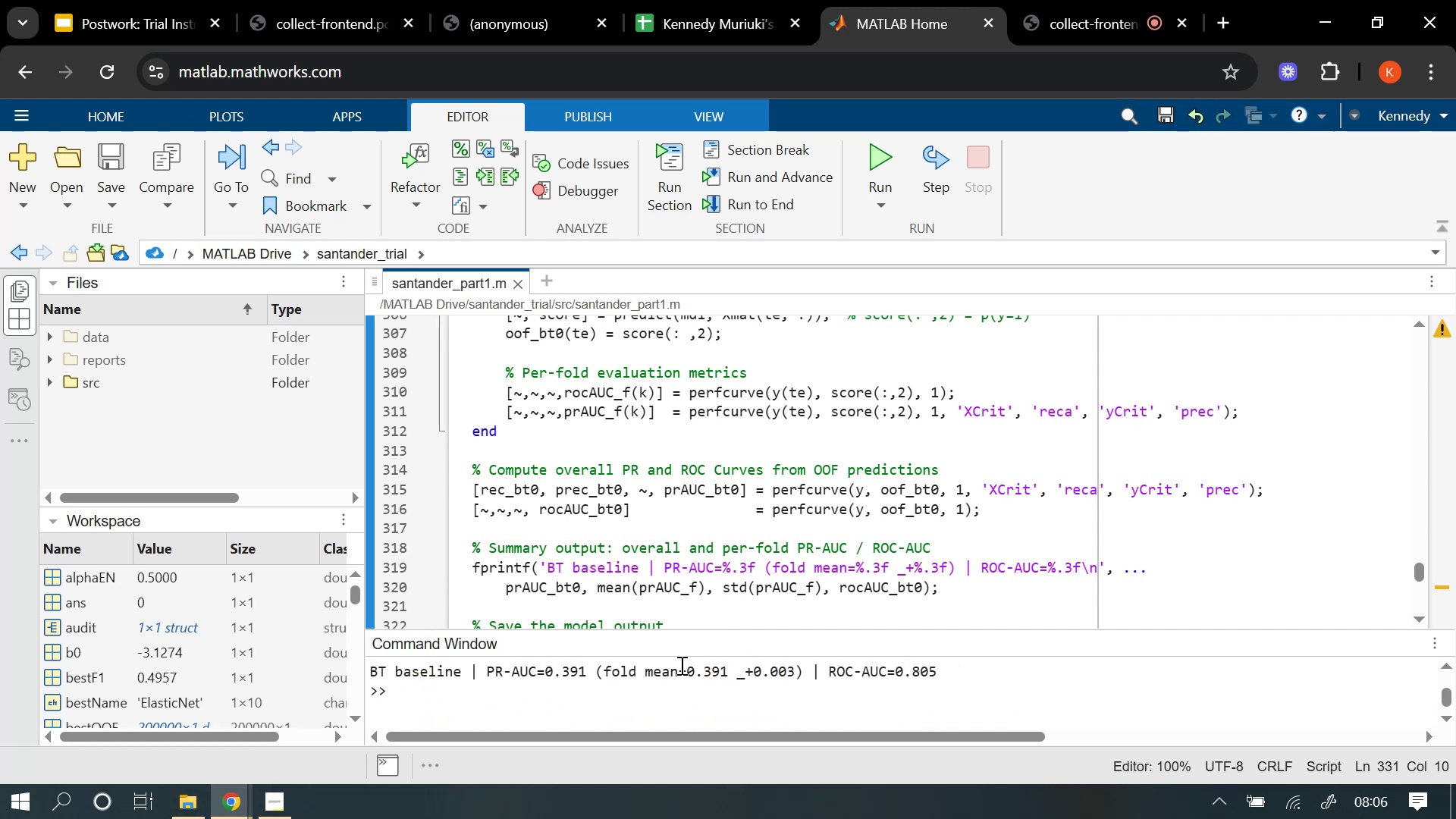 
scroll: coordinate [680, 672], scroll_direction: up, amount: 1.0
 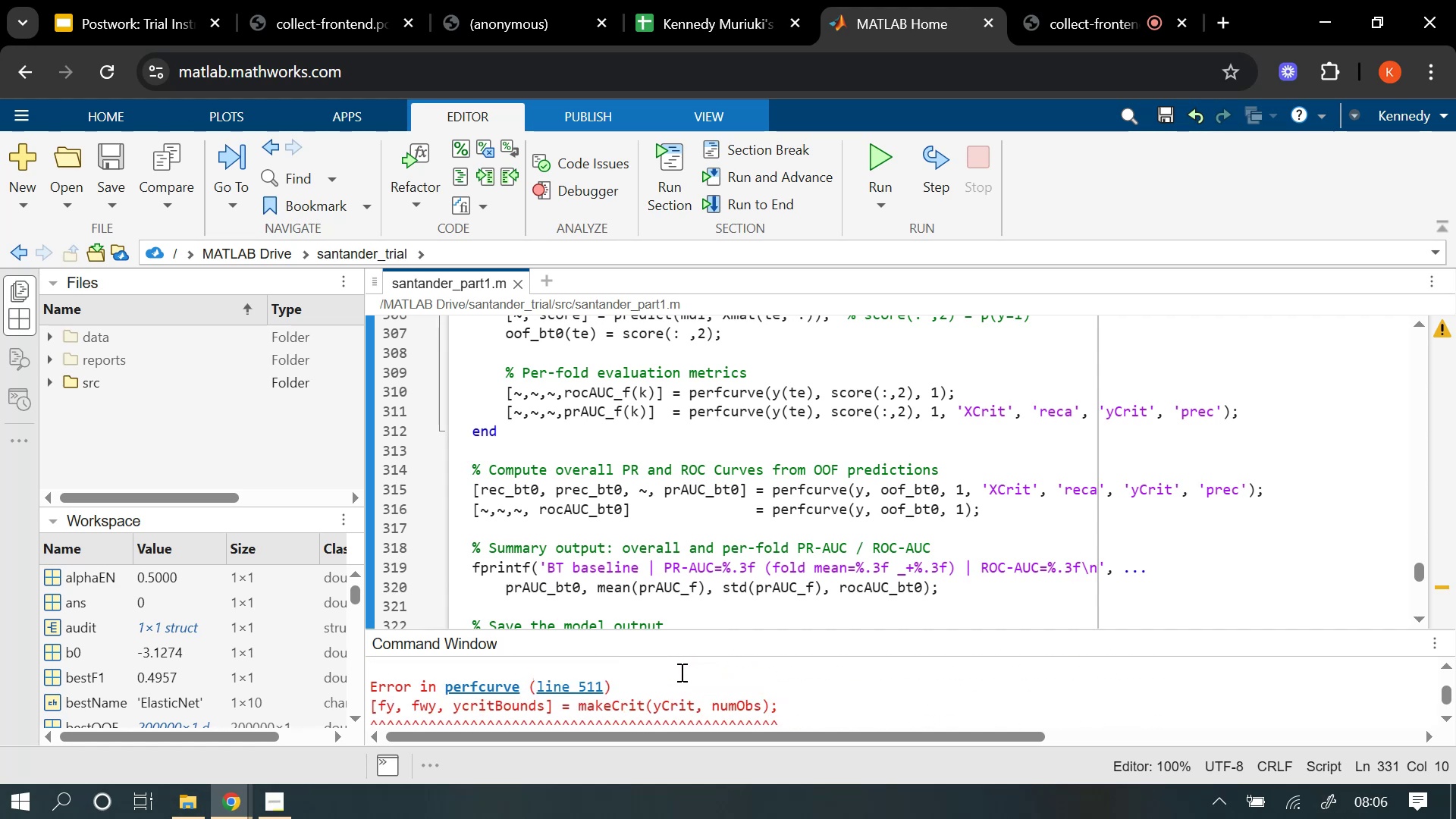 
scroll: coordinate [733, 546], scroll_direction: down, amount: 3.0
 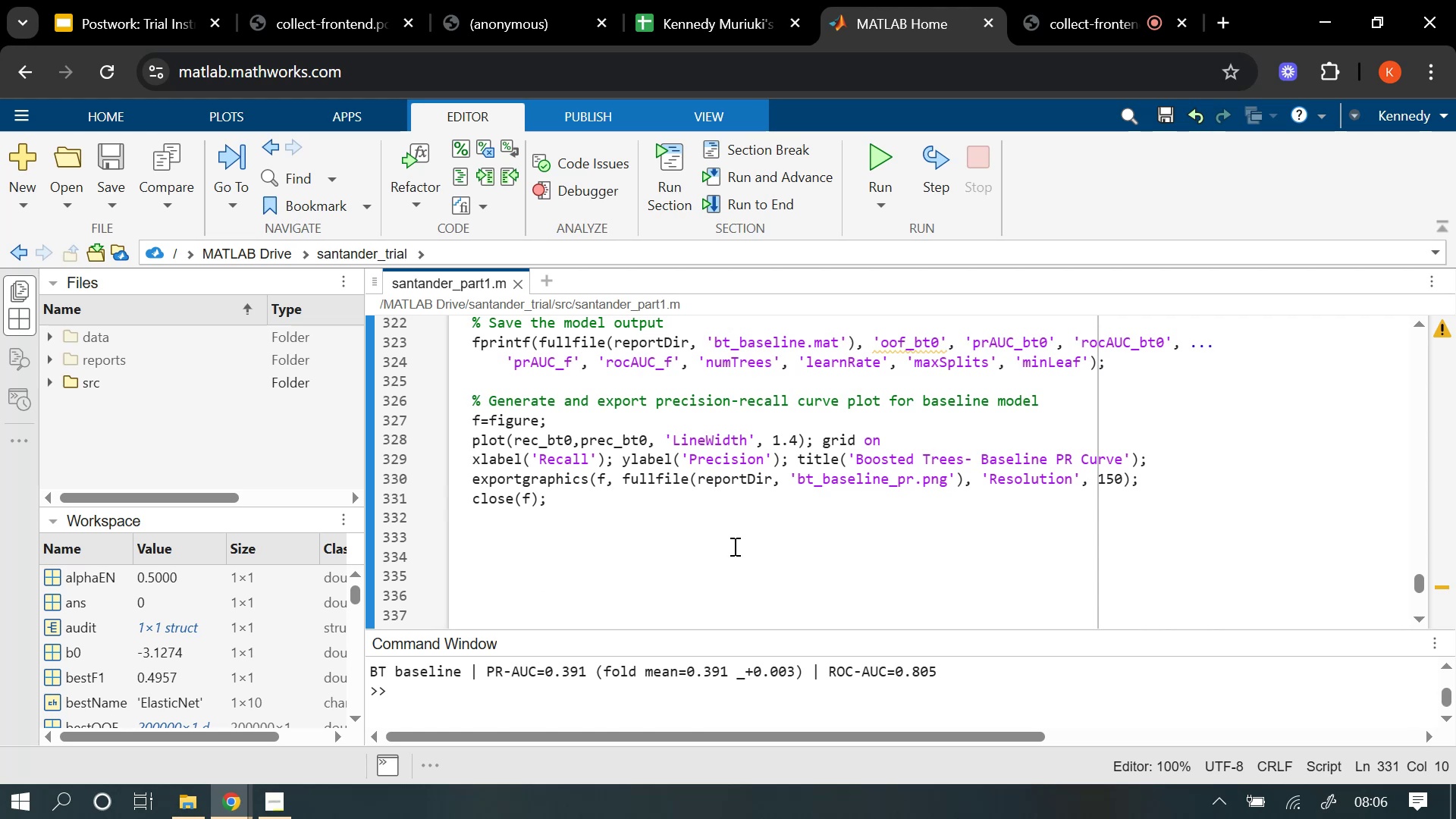 
scroll: coordinate [733, 546], scroll_direction: up, amount: 1.0
 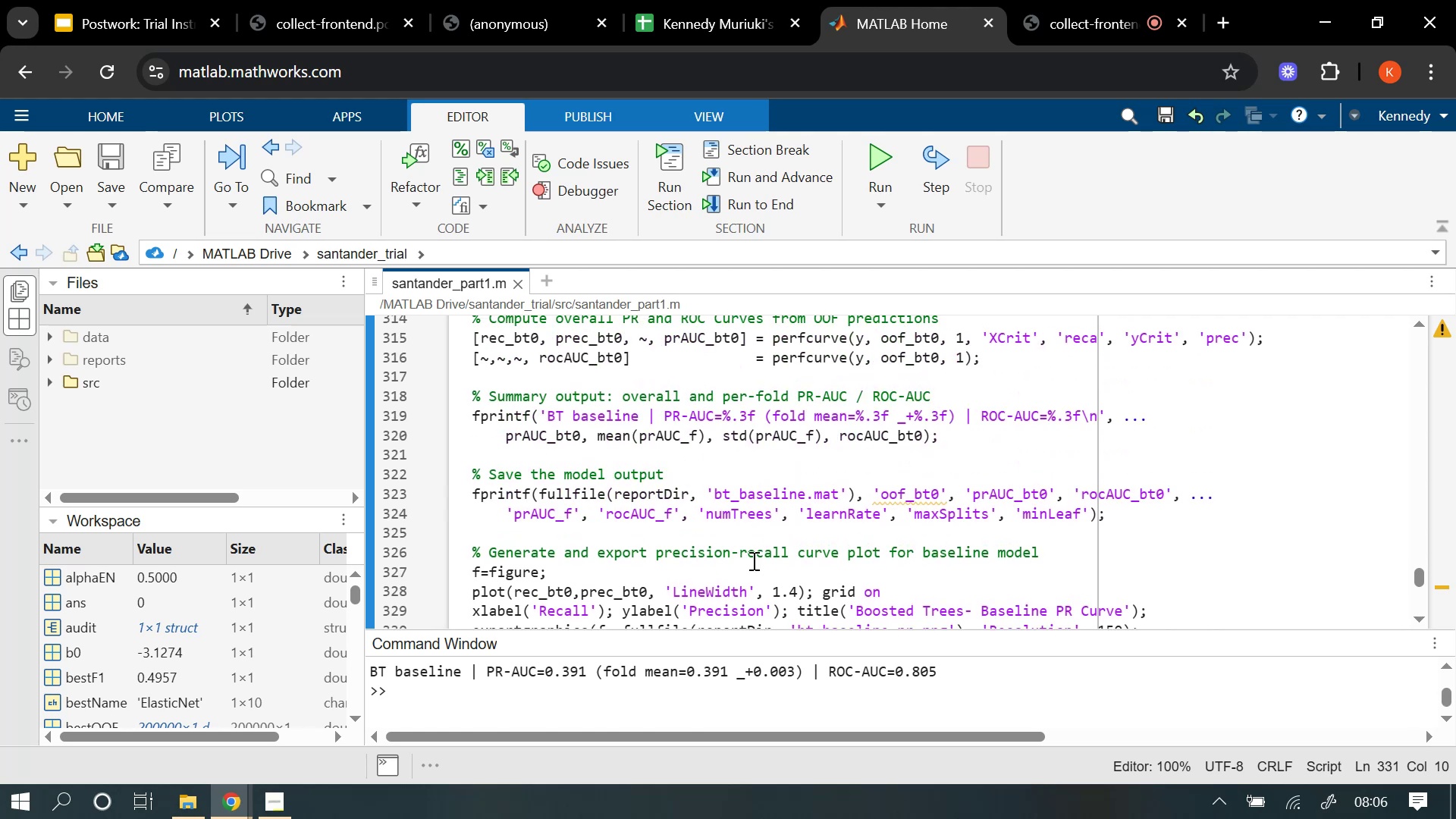 
wait(5.37)
 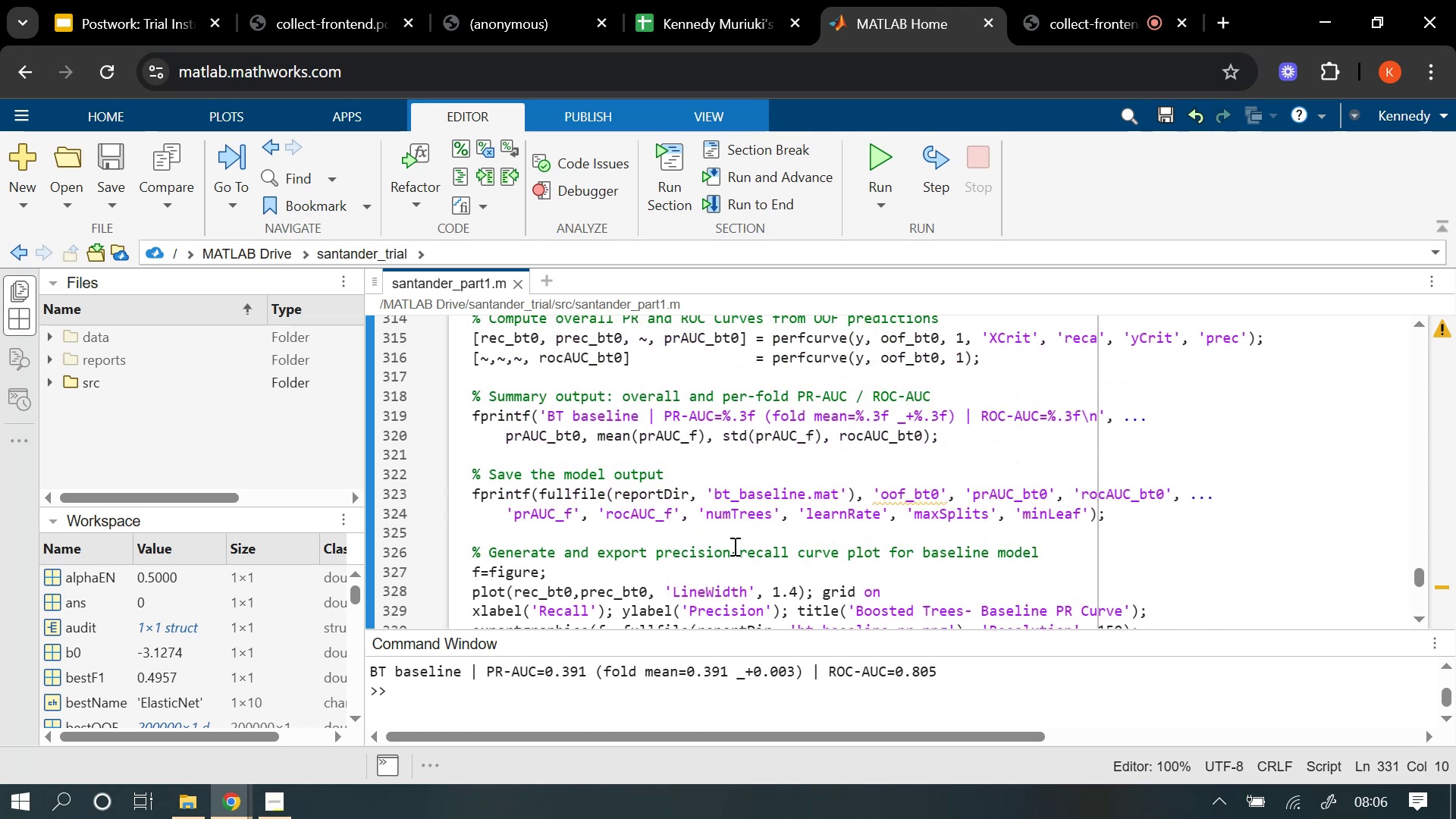 
left_click([1058, 4])
 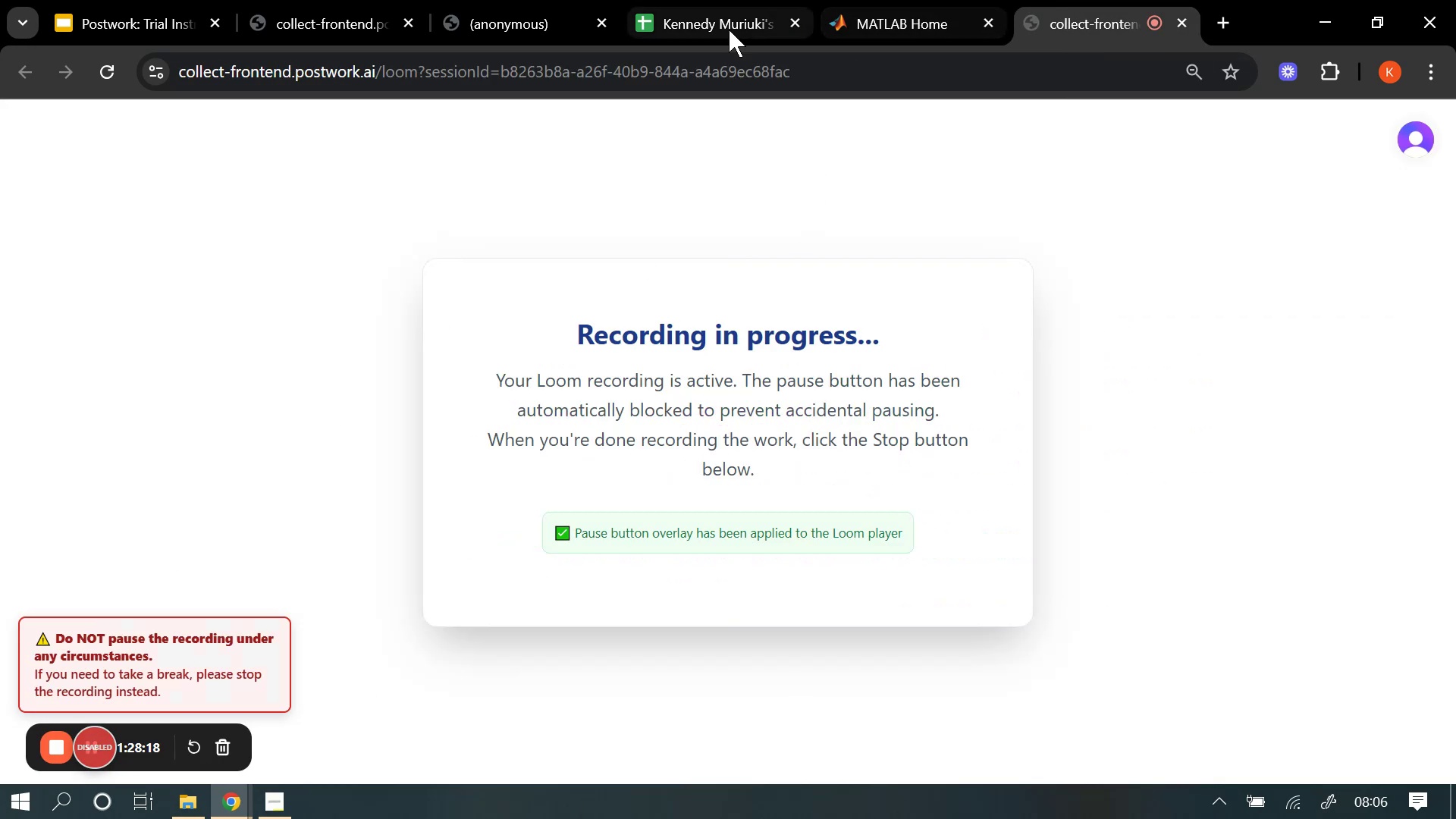 
left_click([873, 0])
 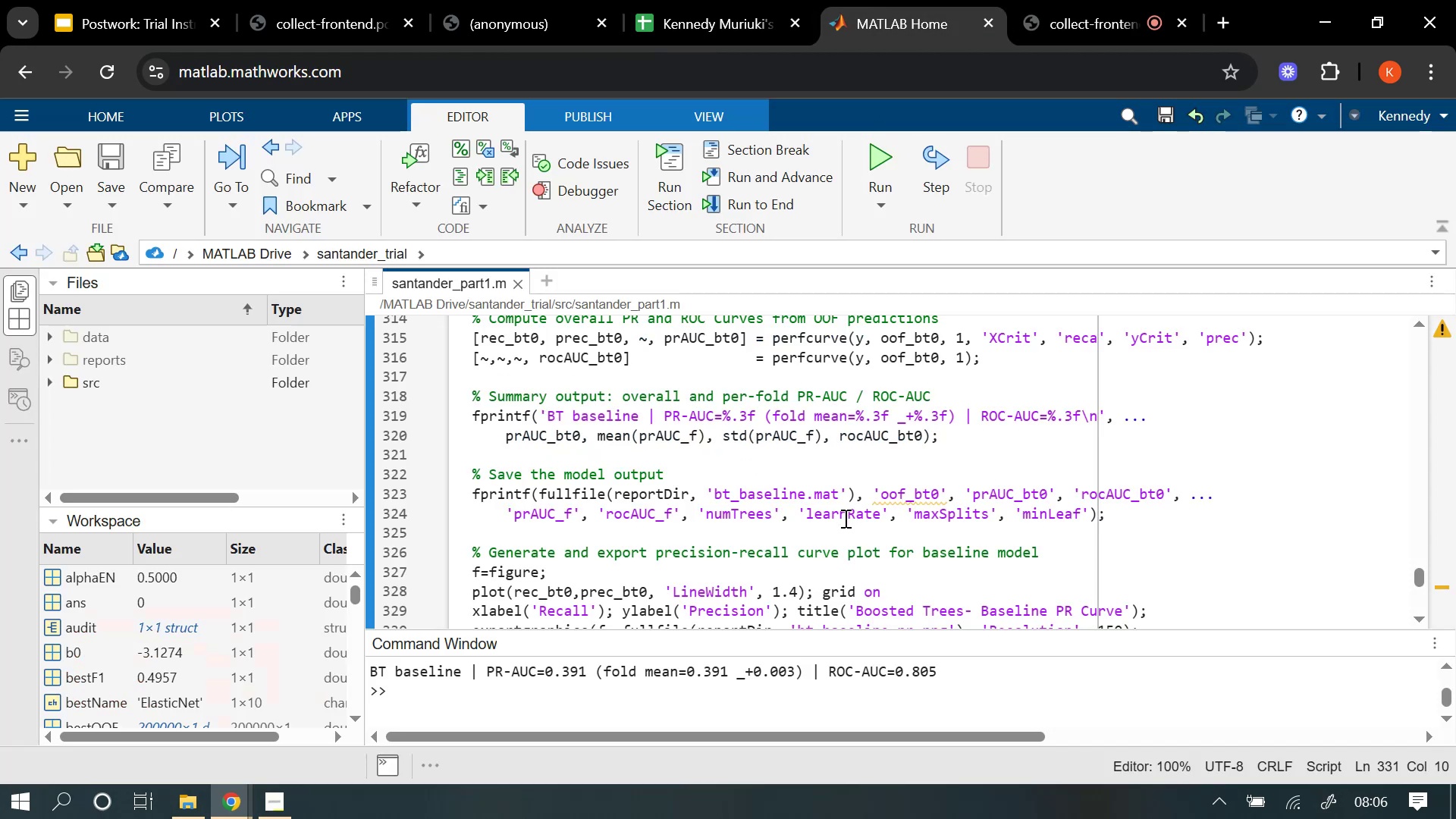 
scroll: coordinate [846, 518], scroll_direction: down, amount: 1.0
 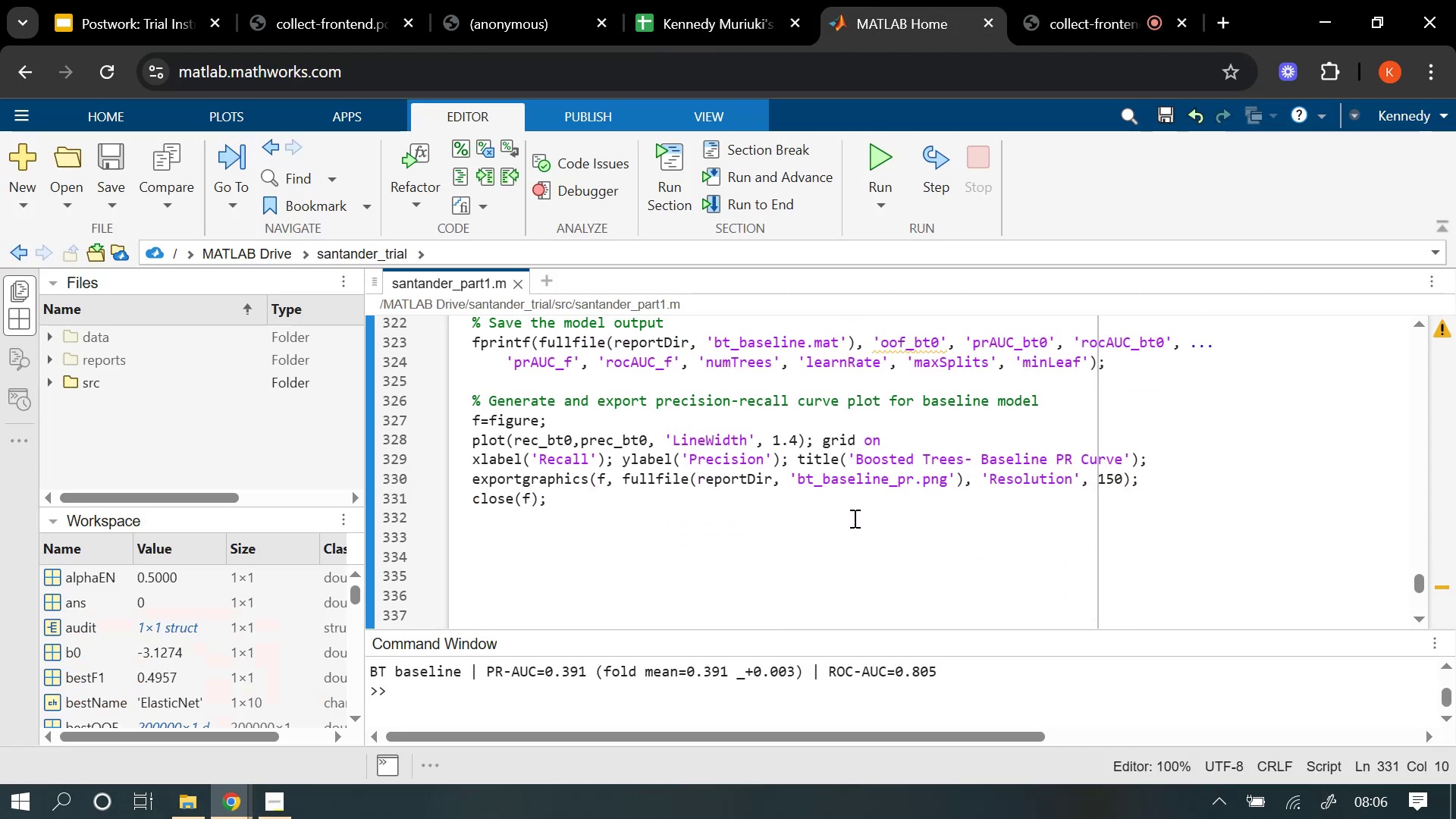 
key(Enter)
 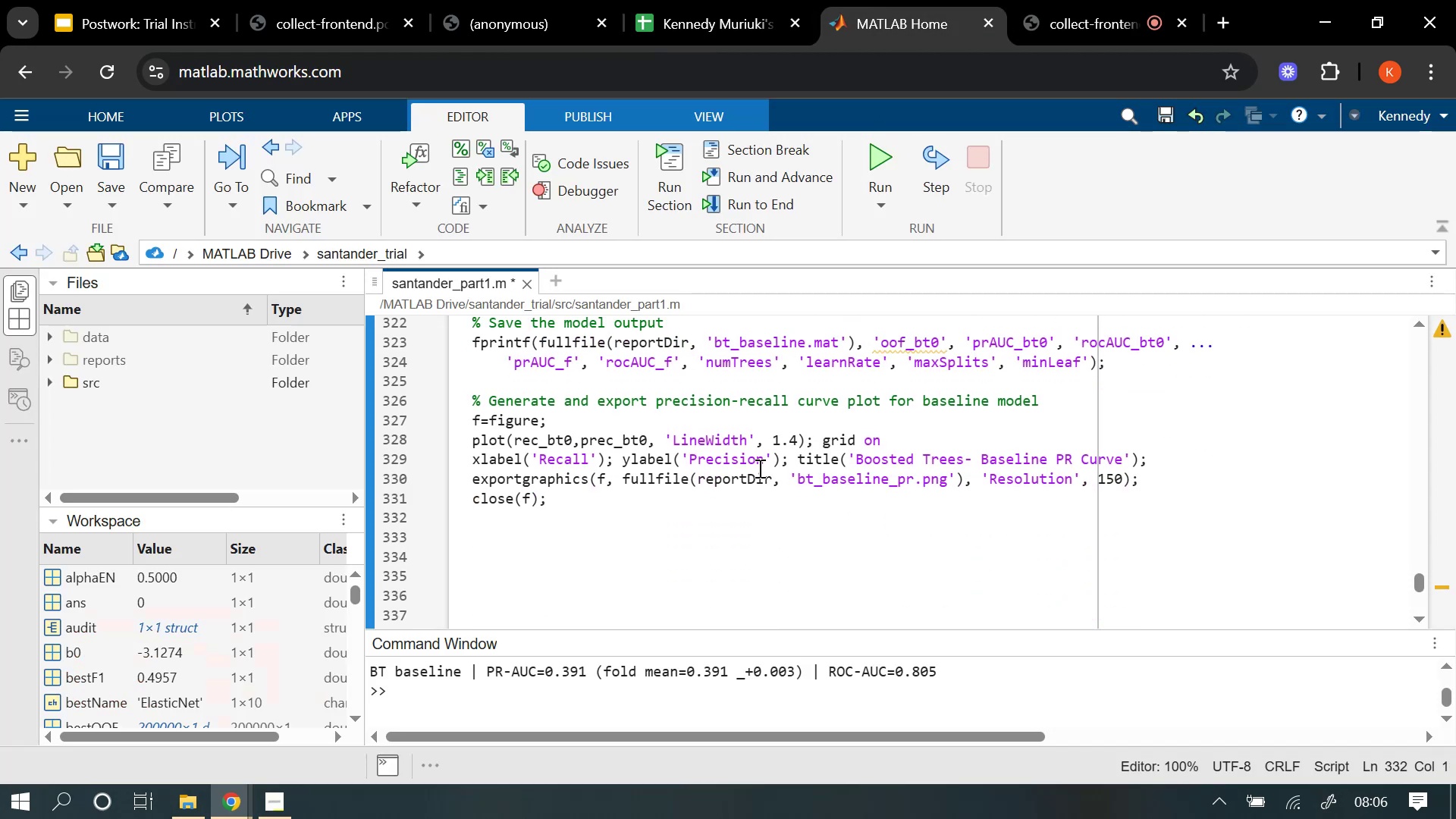 
wait(5.81)
 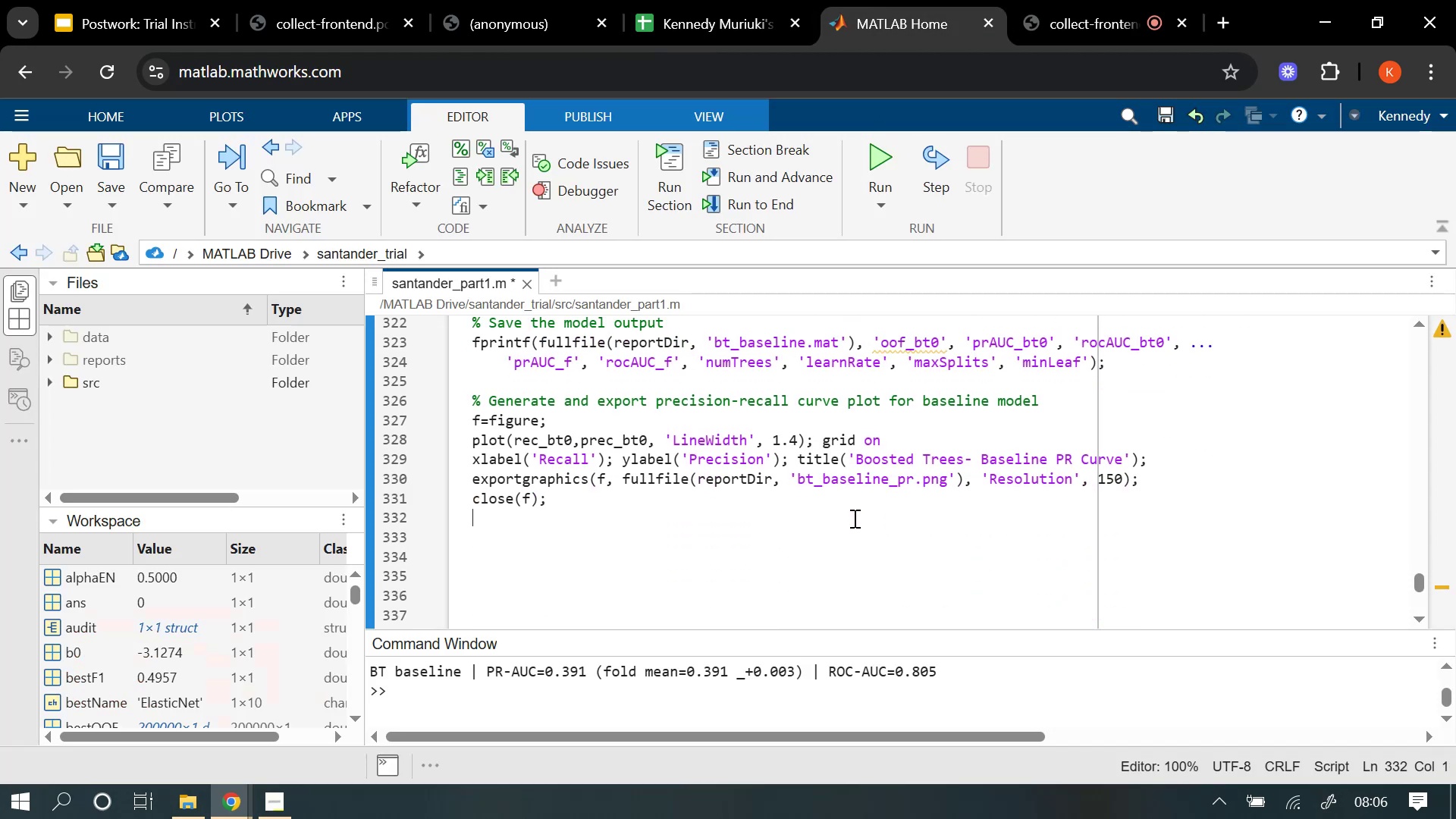 
left_click_drag(start_coordinate=[799, 630], to_coordinate=[809, 541])
 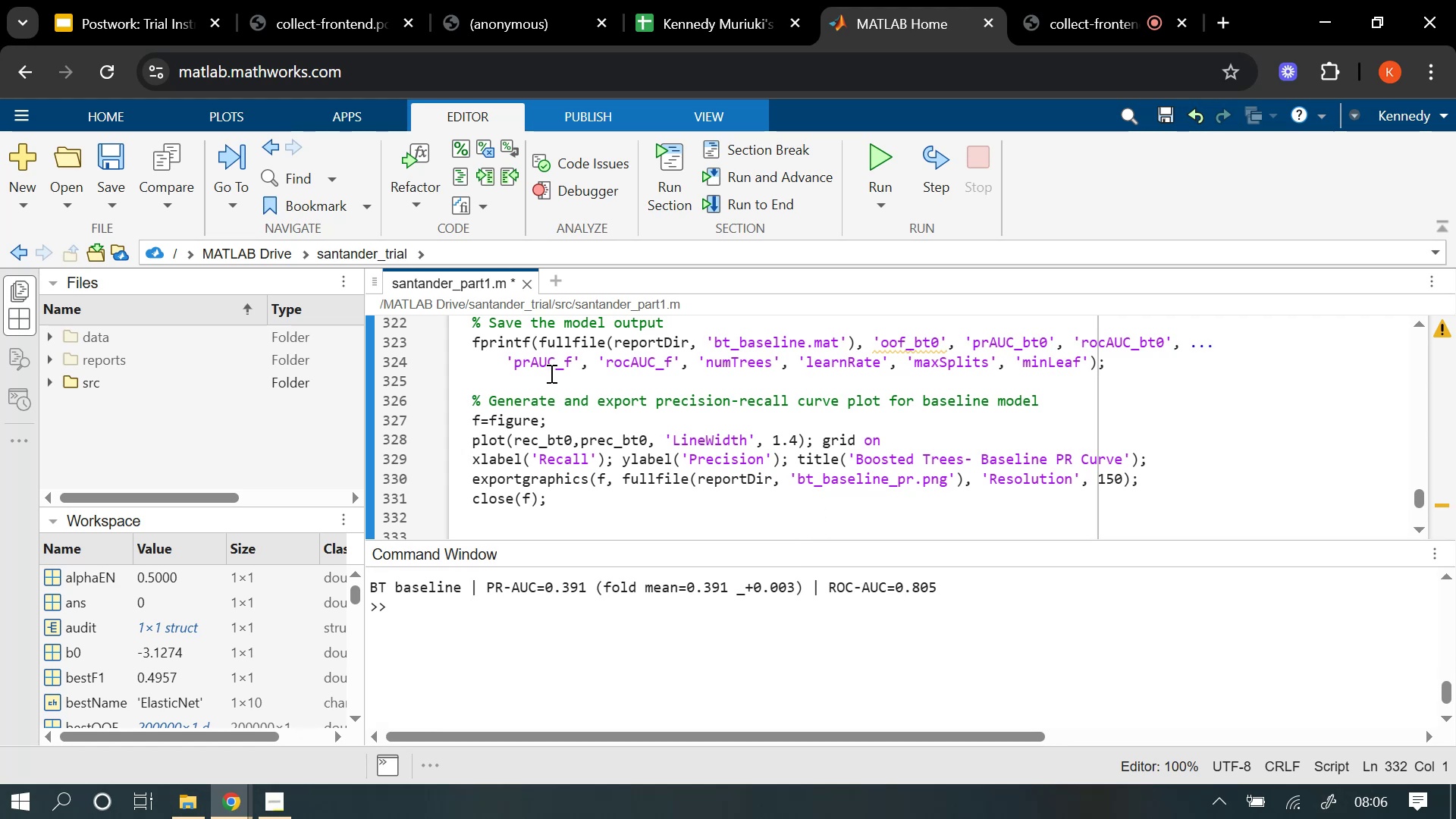 
scroll: coordinate [579, 406], scroll_direction: up, amount: 2.0
 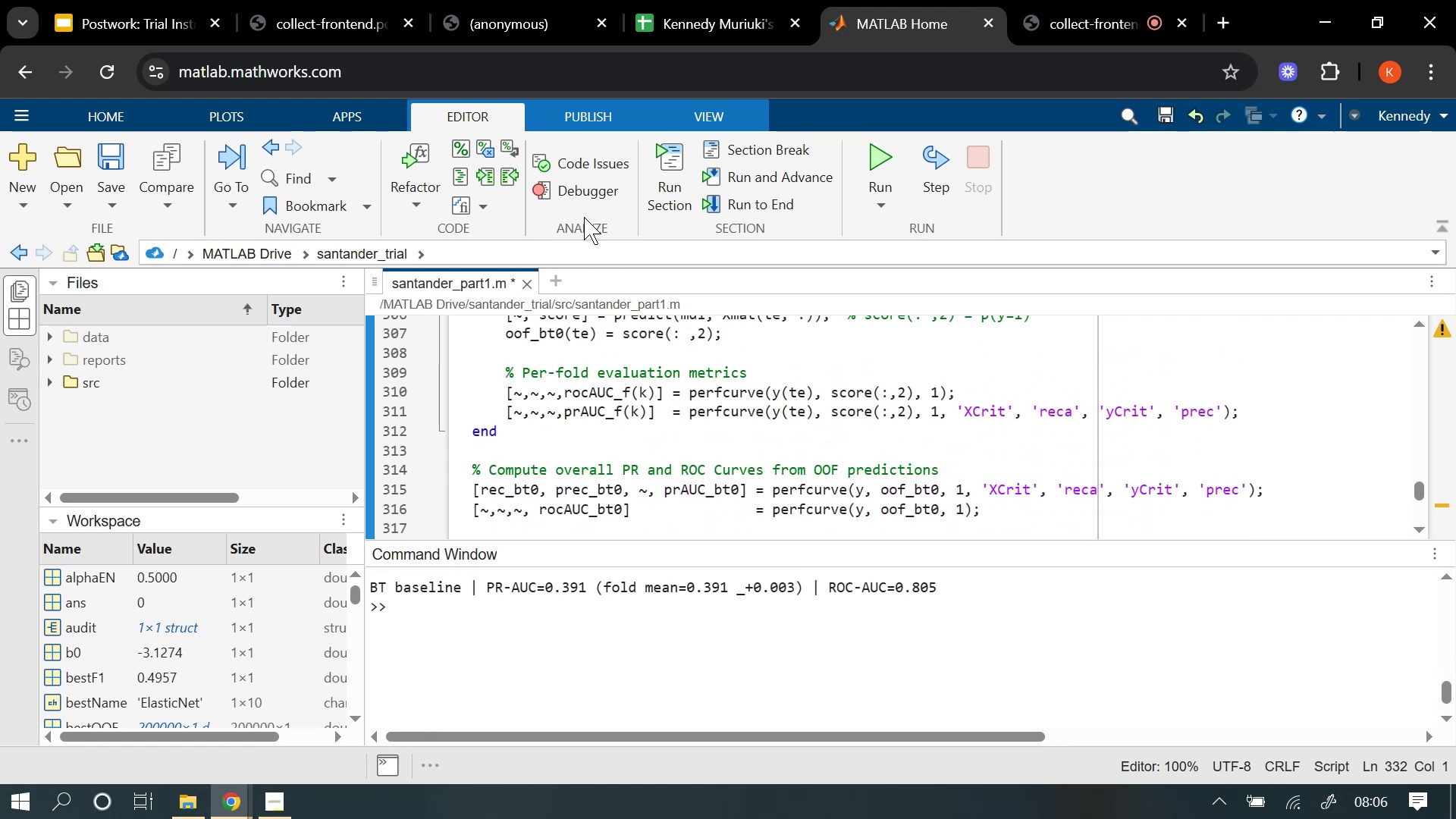 
left_click([607, 362])
 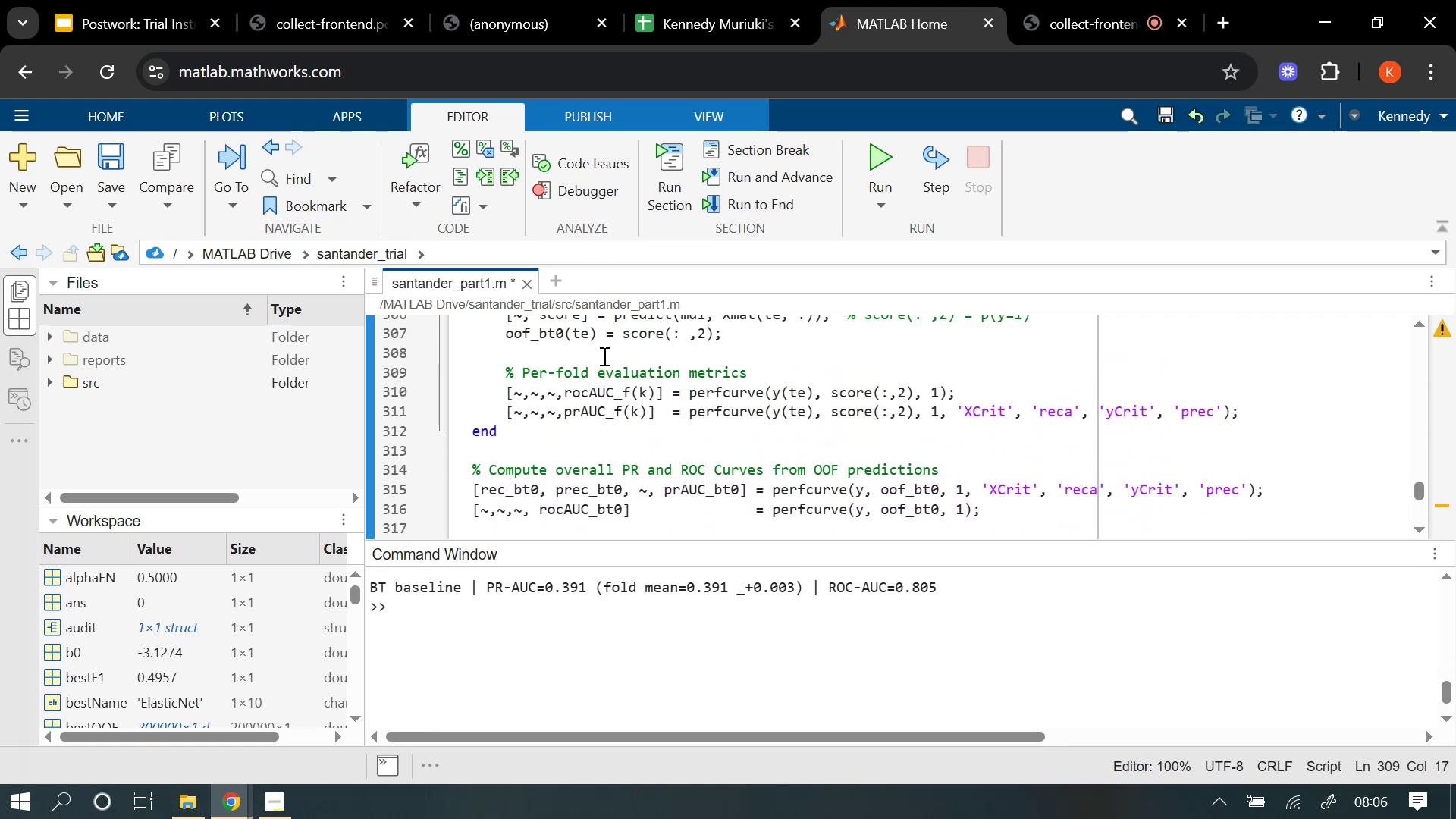 
key(Control+S)
 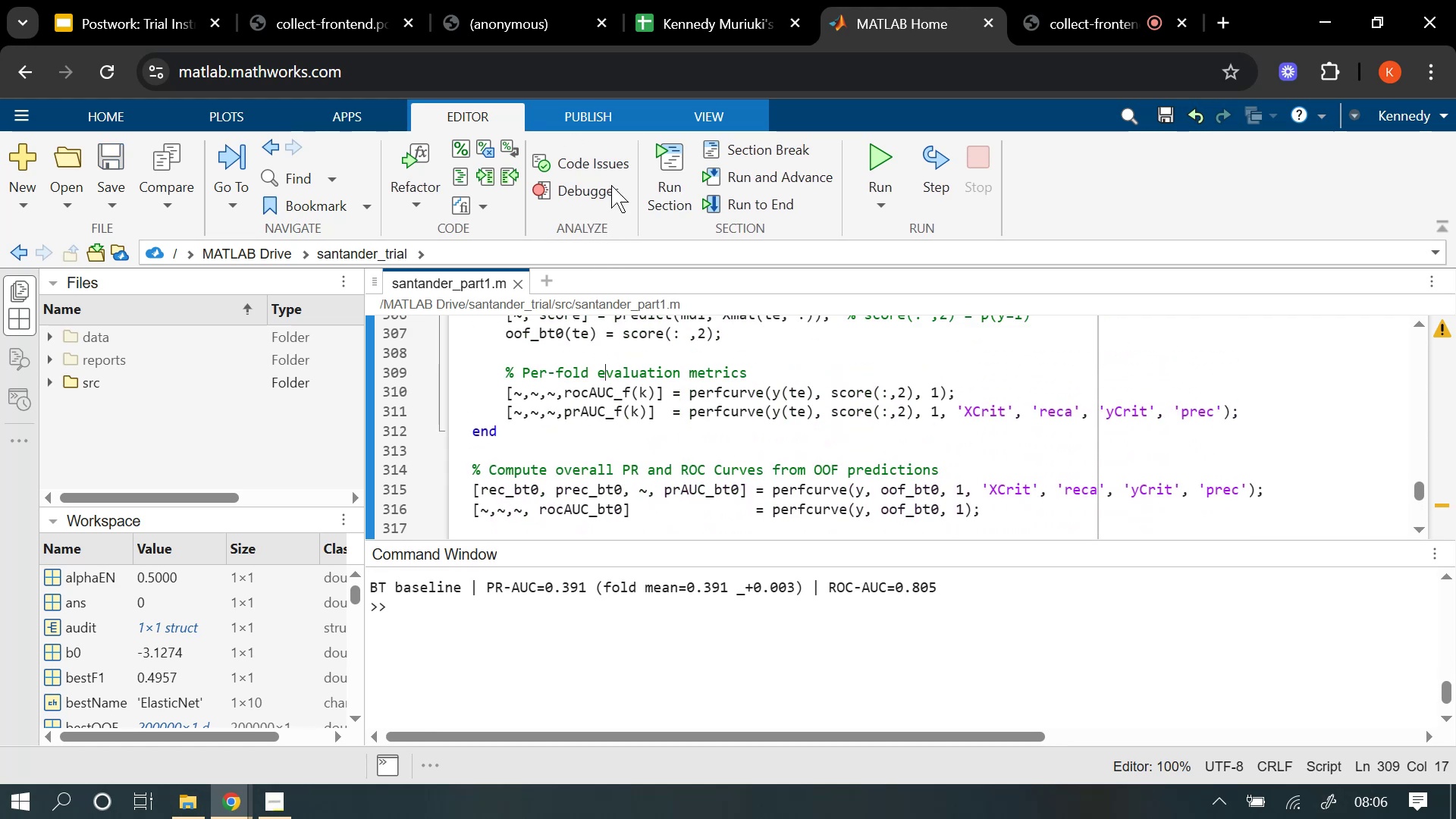 
left_click([593, 99])
 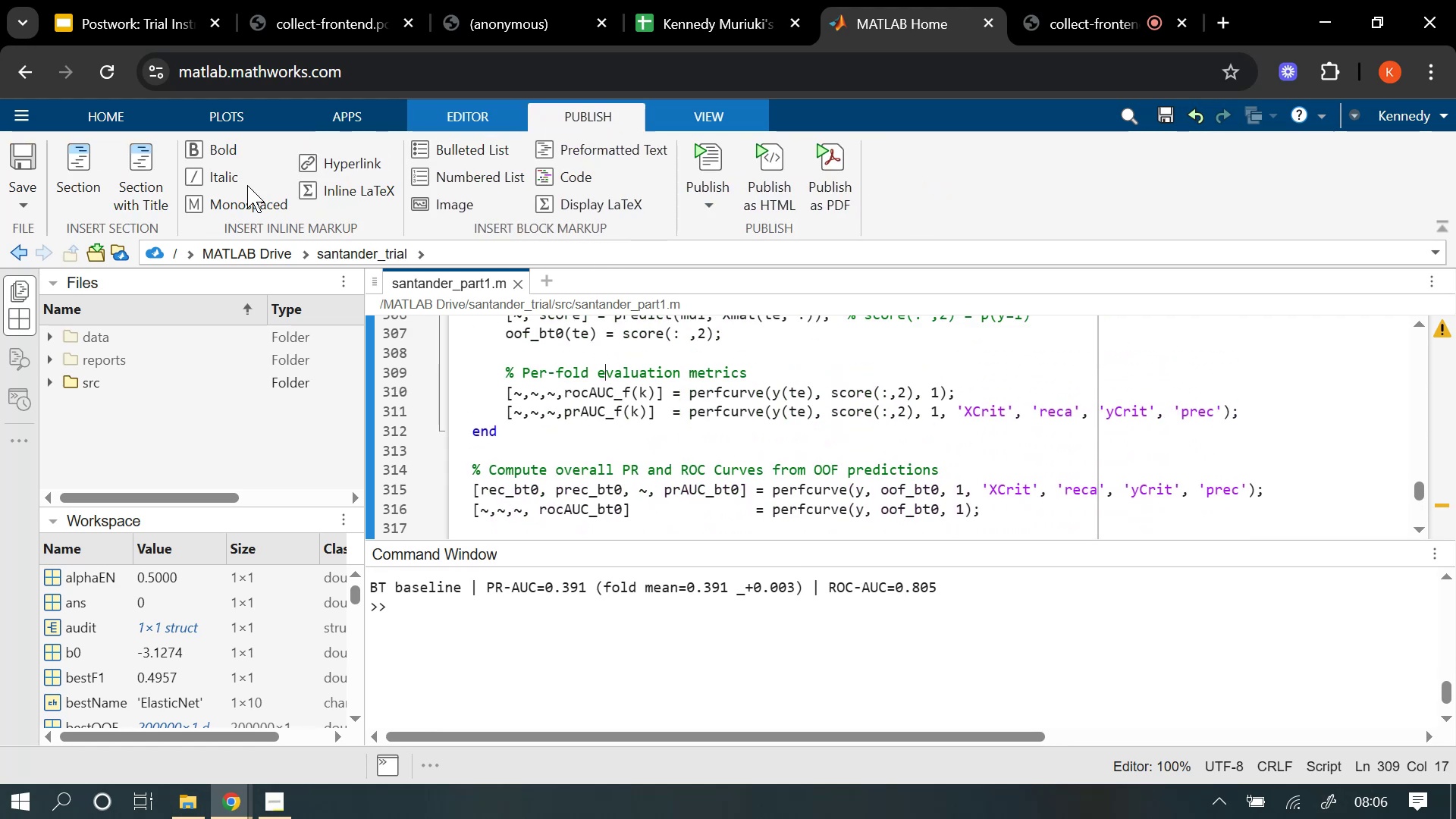 
mouse_move([58, 204])
 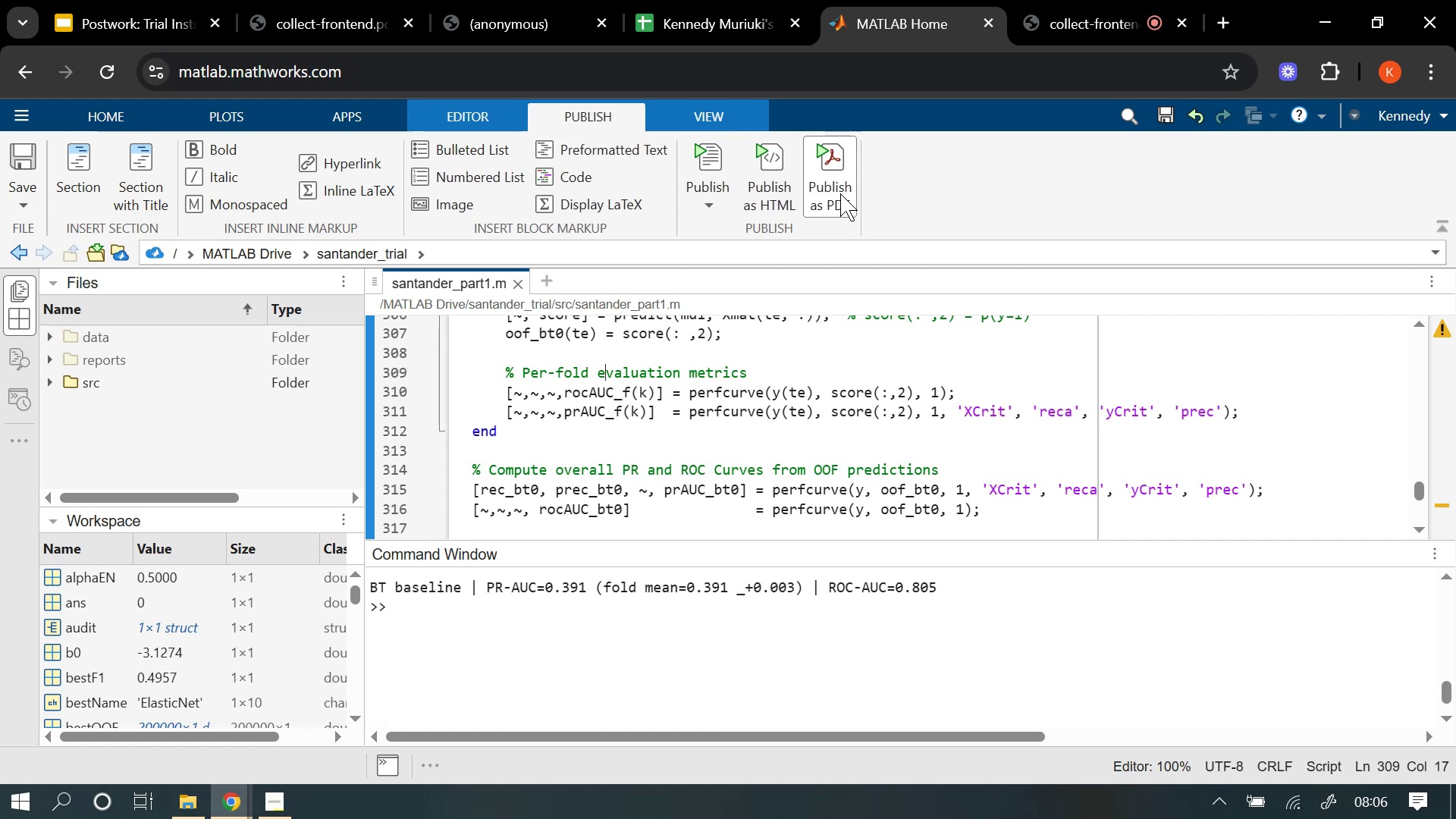 
left_click([838, 186])
 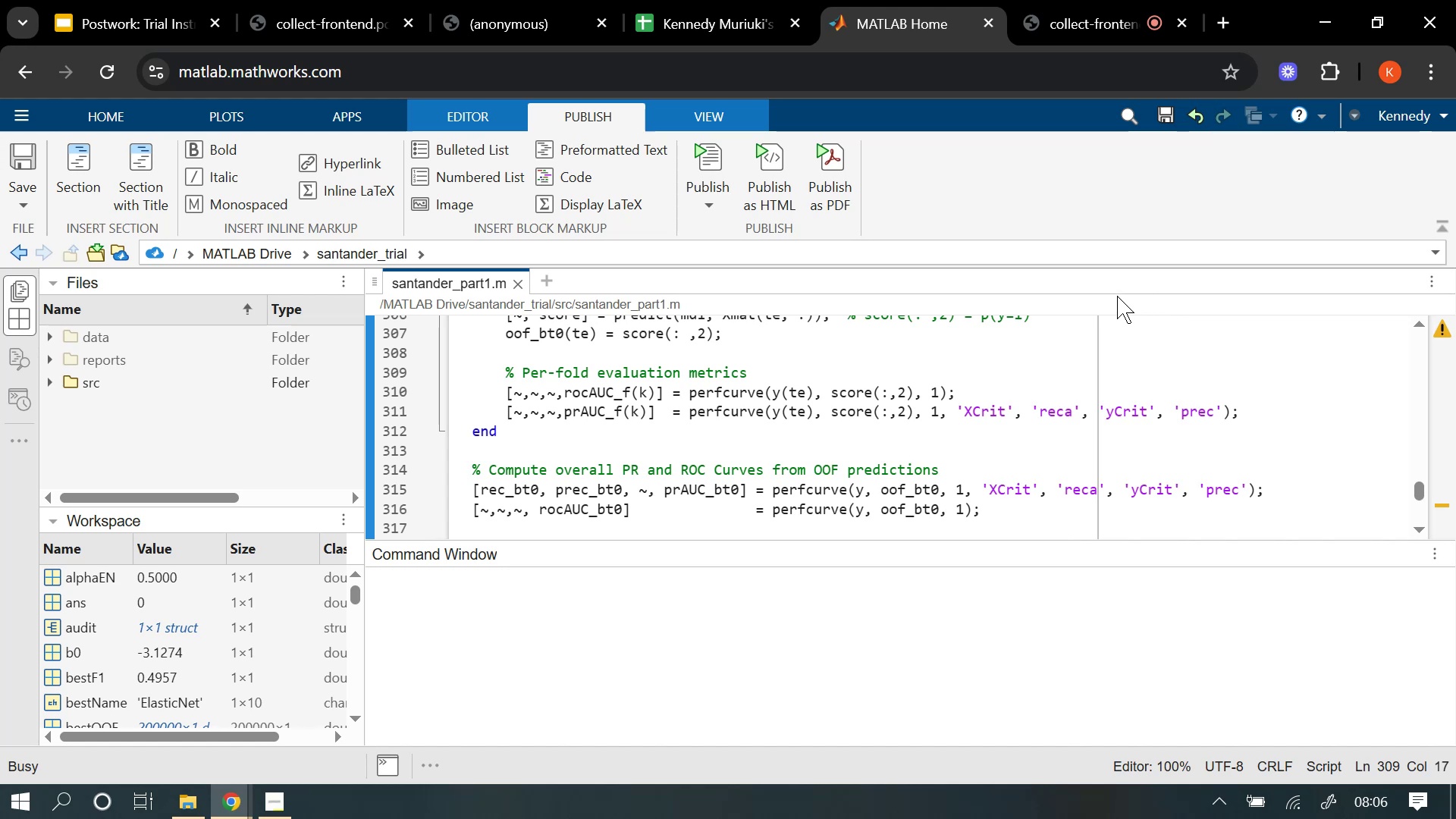 
wait(16.02)
 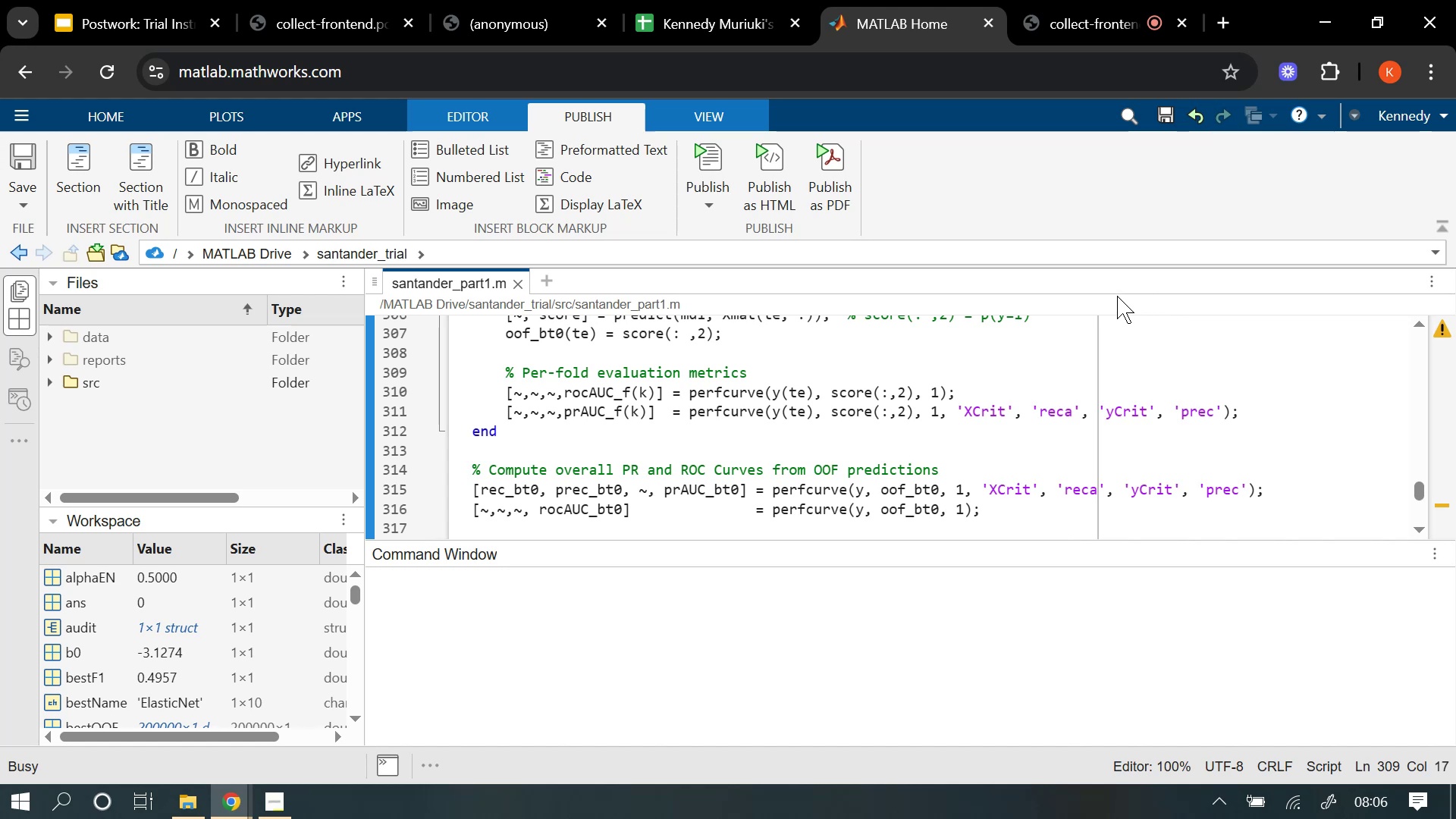 
scroll: coordinate [892, 463], scroll_direction: down, amount: 2.0
 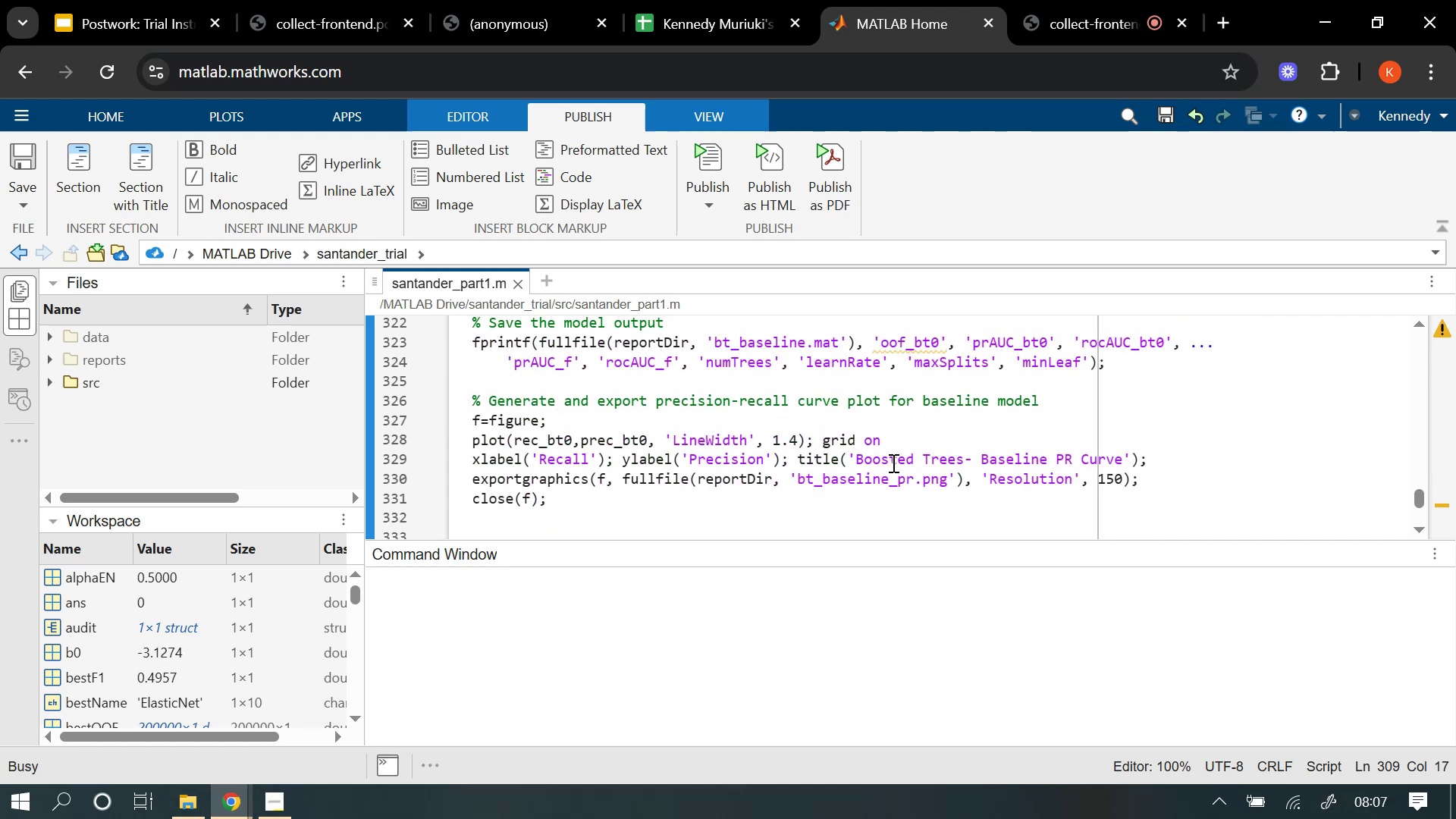 
scroll: coordinate [892, 463], scroll_direction: up, amount: 2.0
 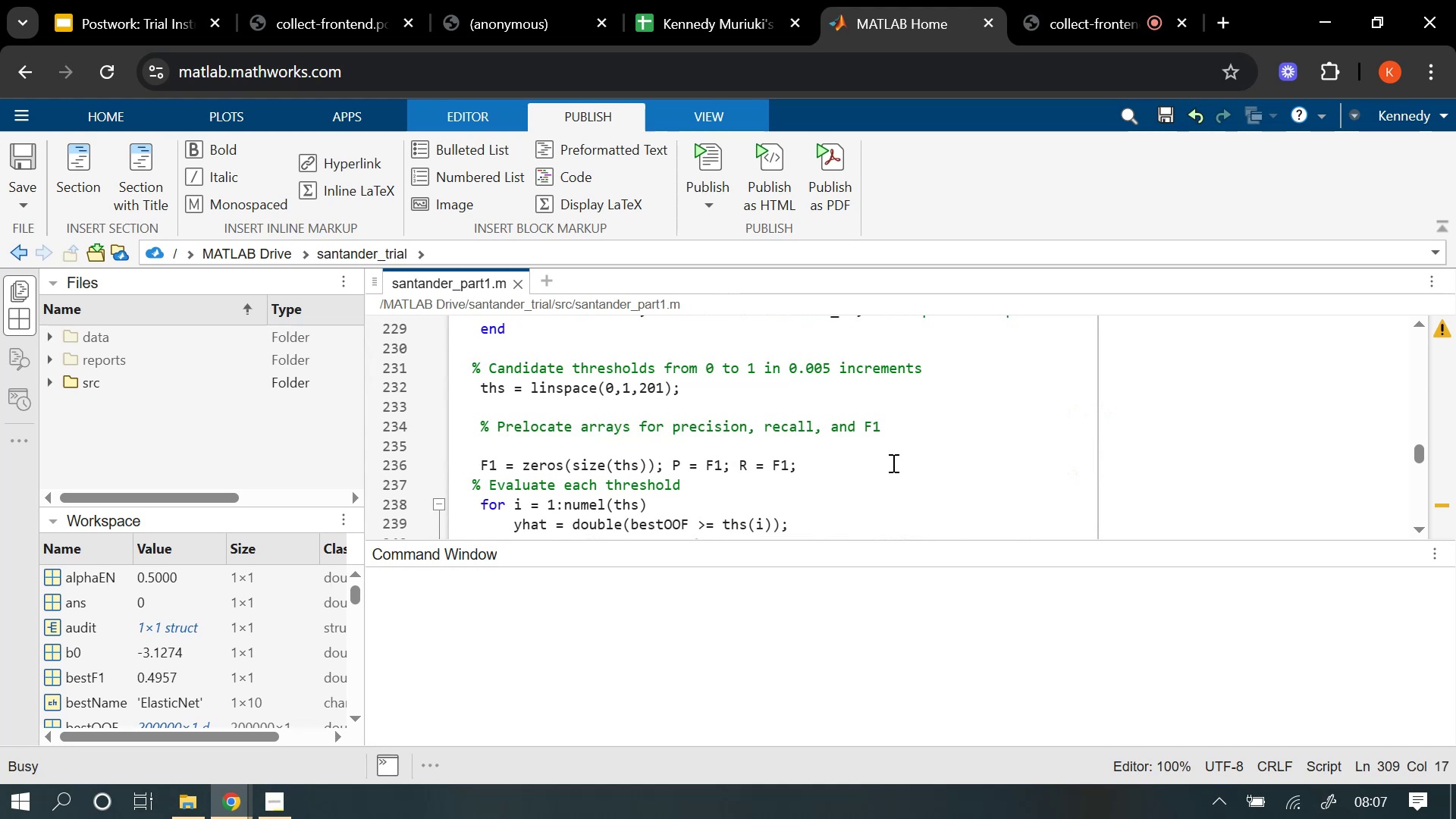 
scroll: coordinate [892, 463], scroll_direction: down, amount: 7.0
 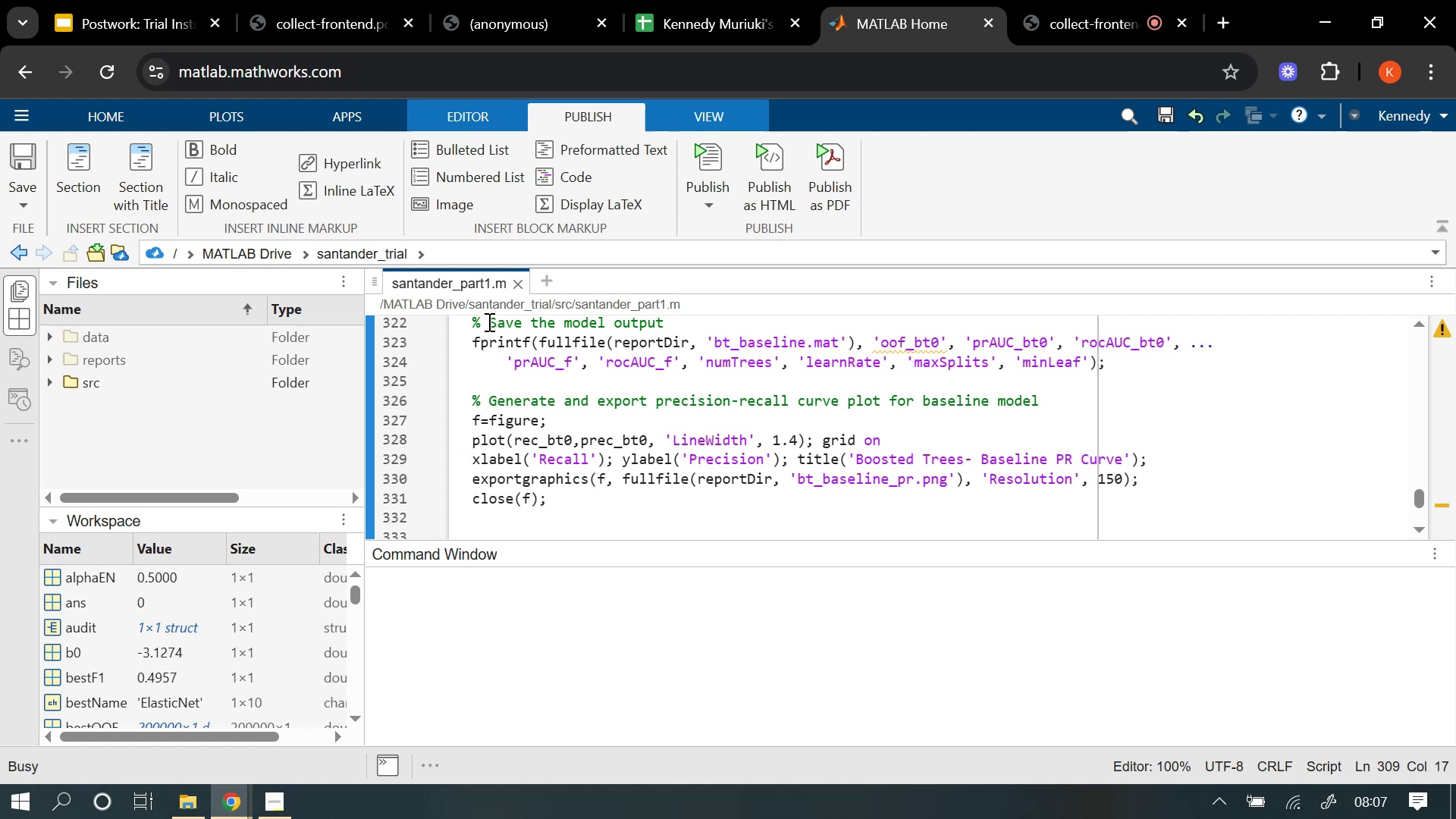 
wait(6.92)
 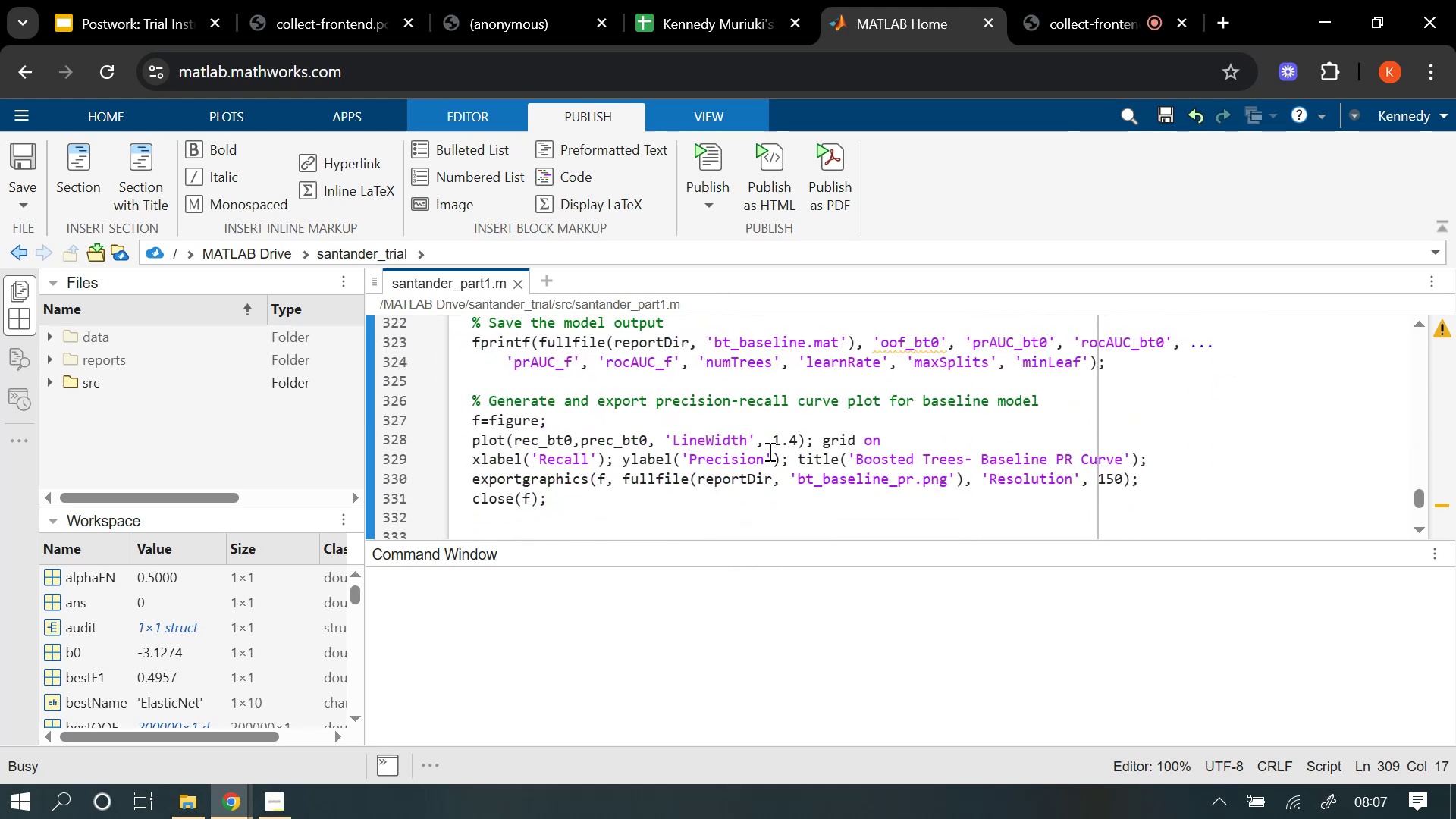 
scroll: coordinate [513, 337], scroll_direction: up, amount: 1.0
 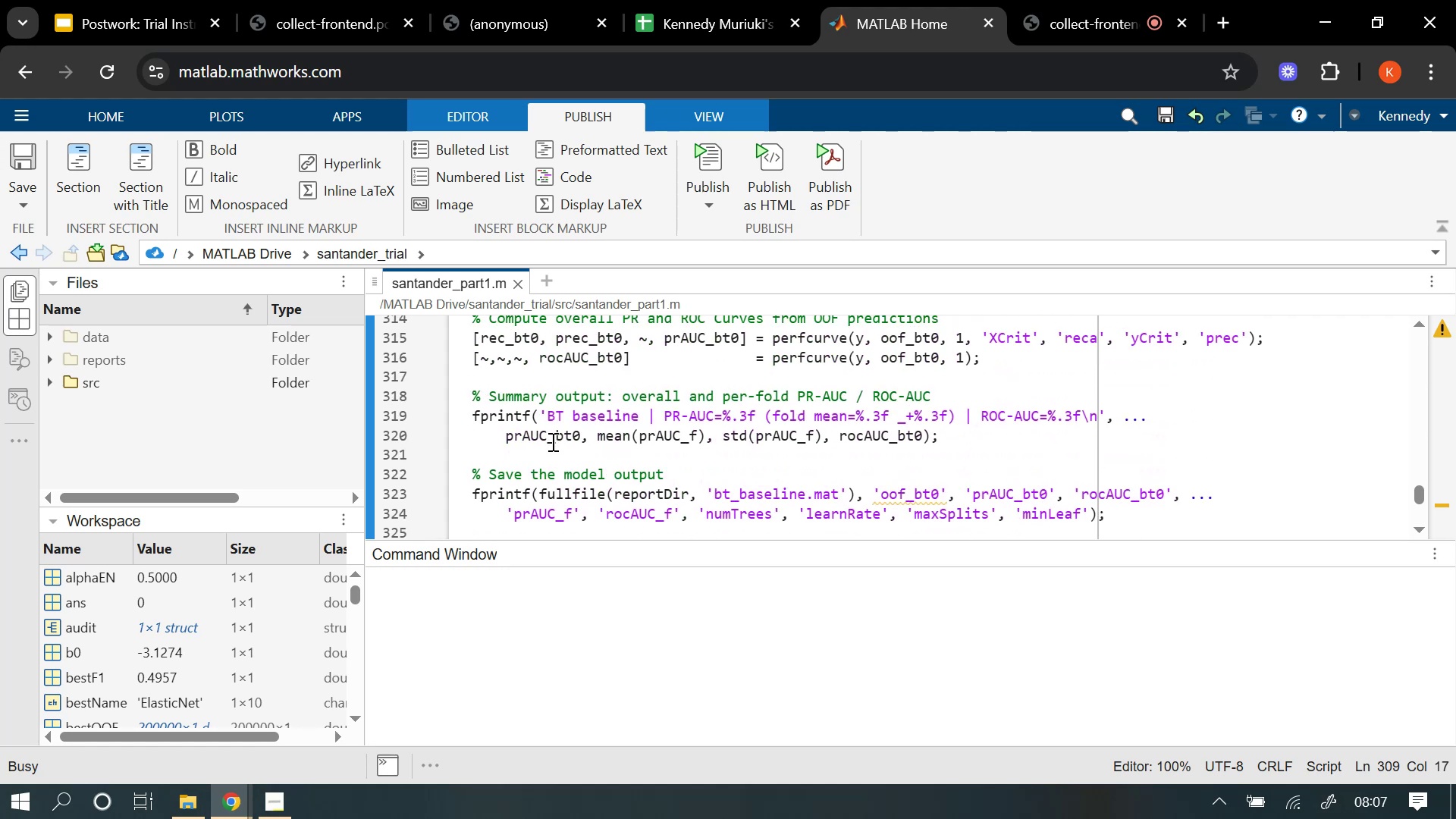 
left_click([549, 449])
 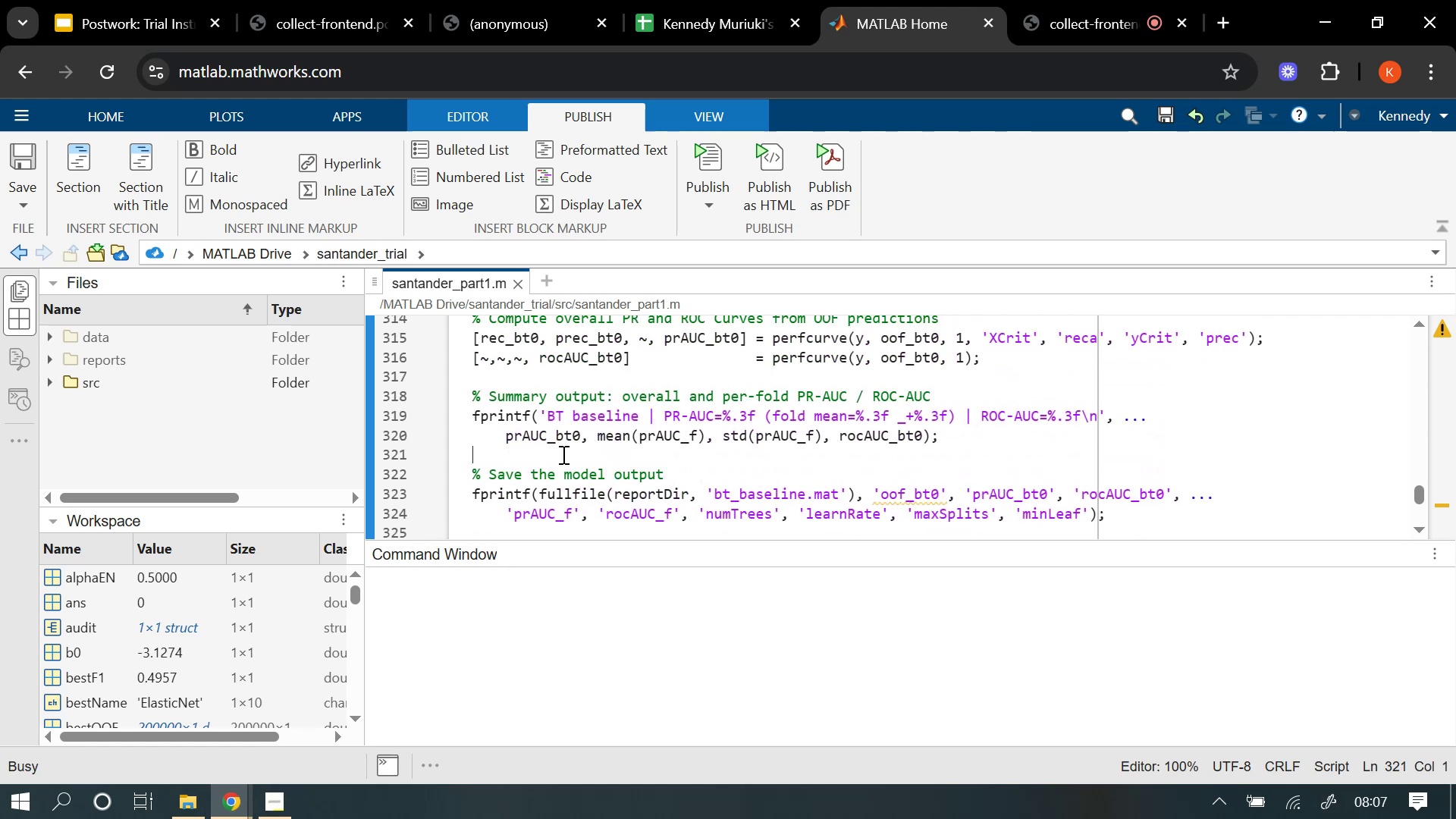 
type(%% )
 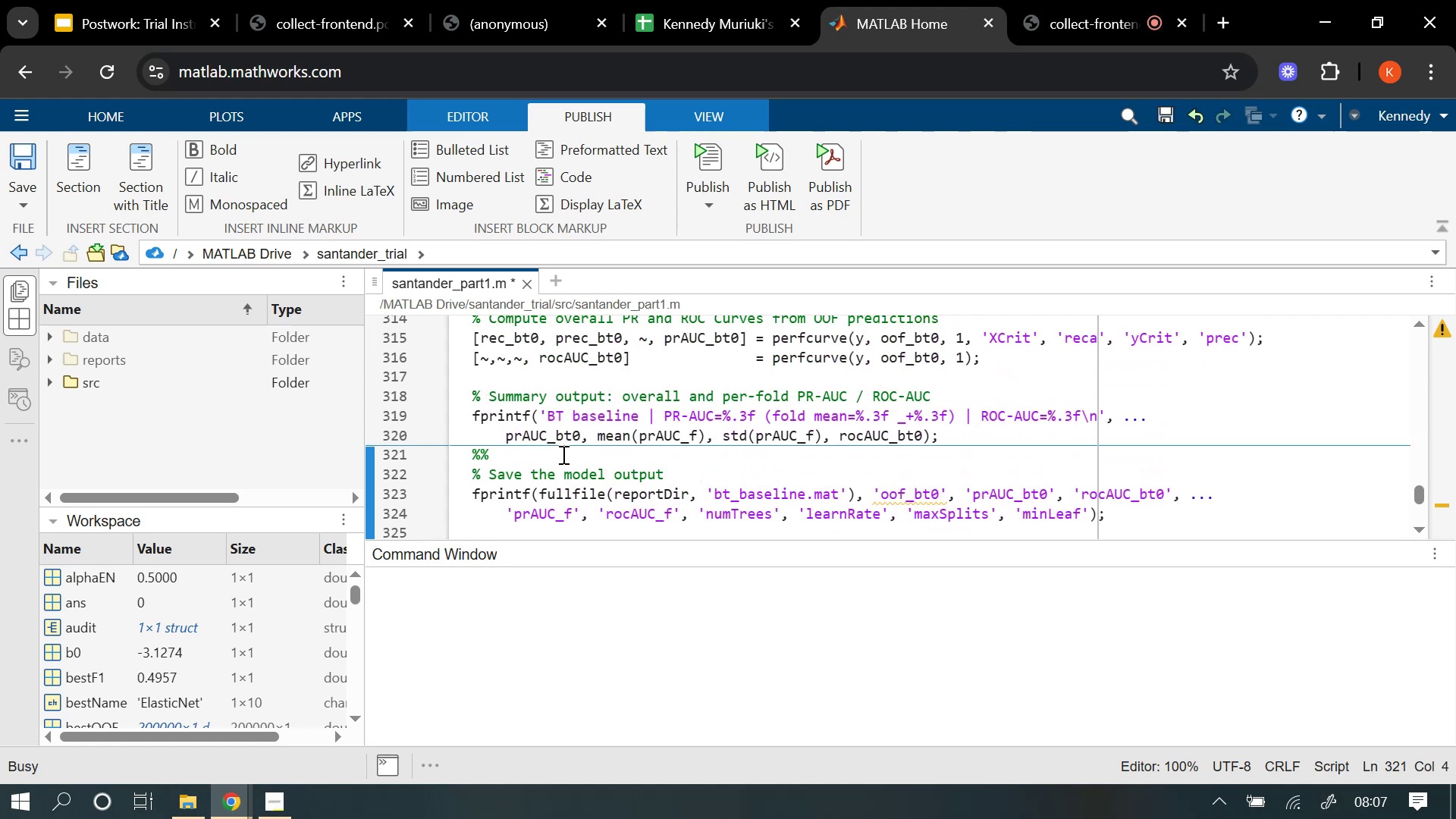 
type(Model Output)
 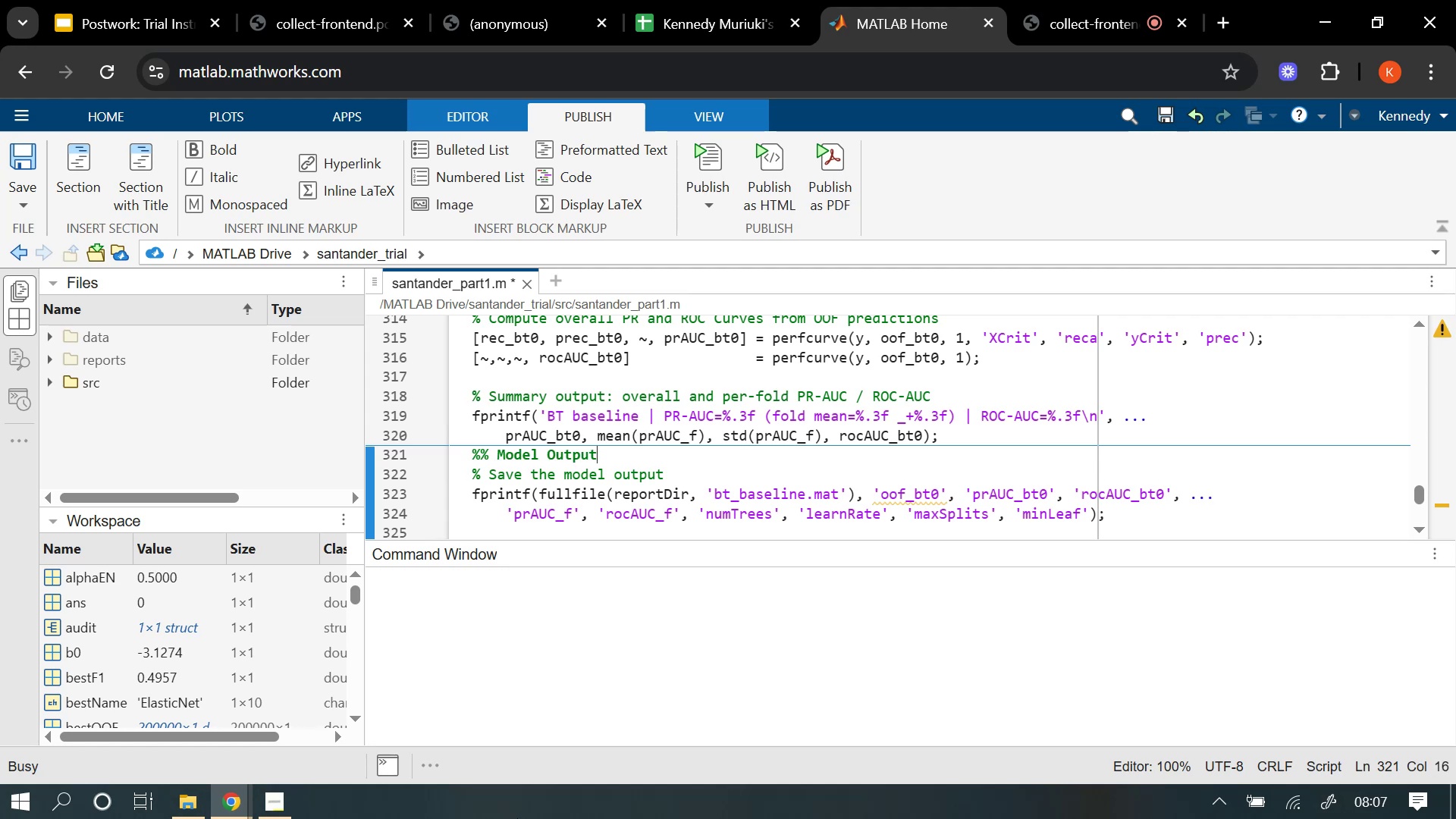 
left_click([664, 509])
 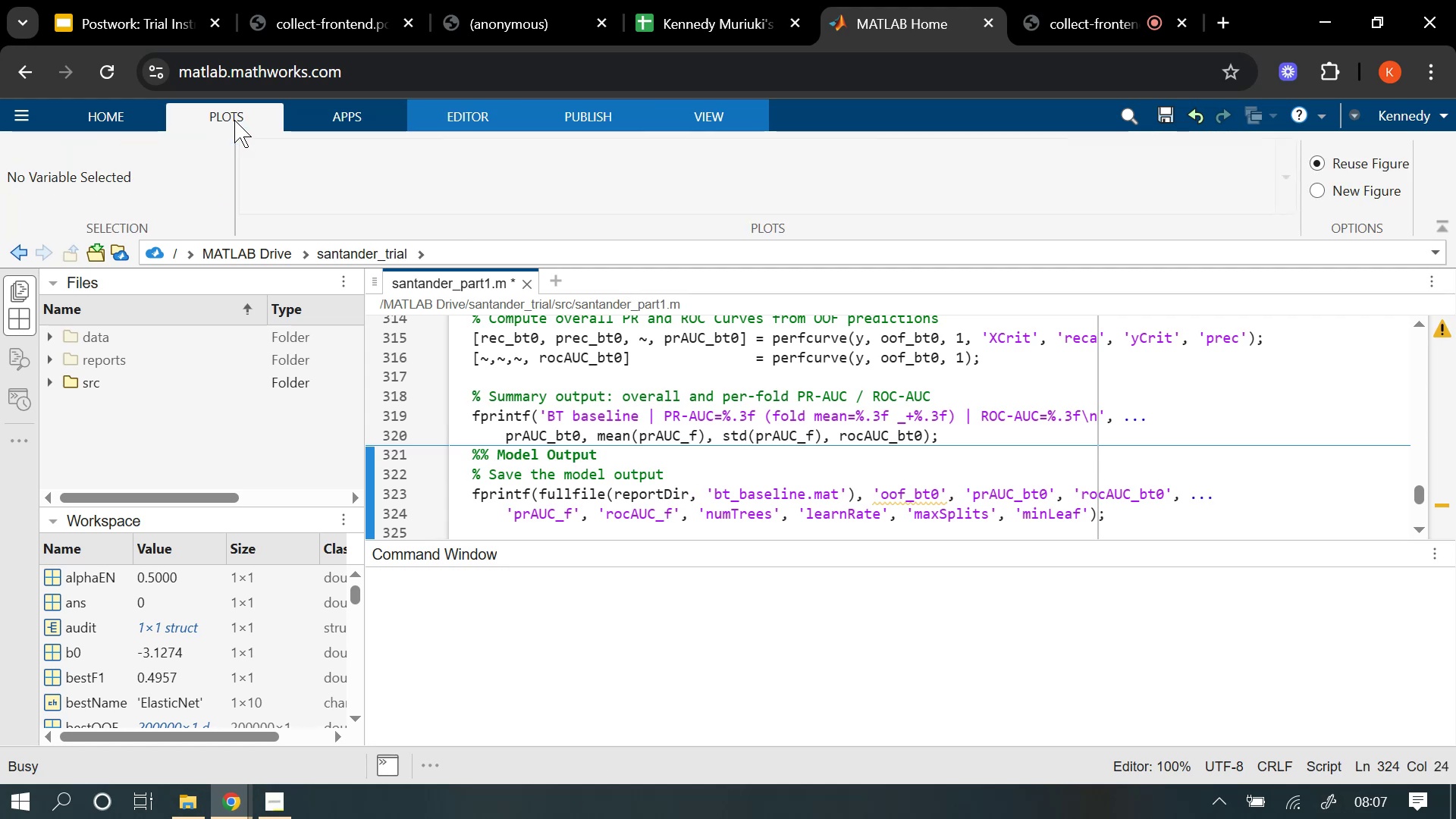 
left_click([136, 118])
 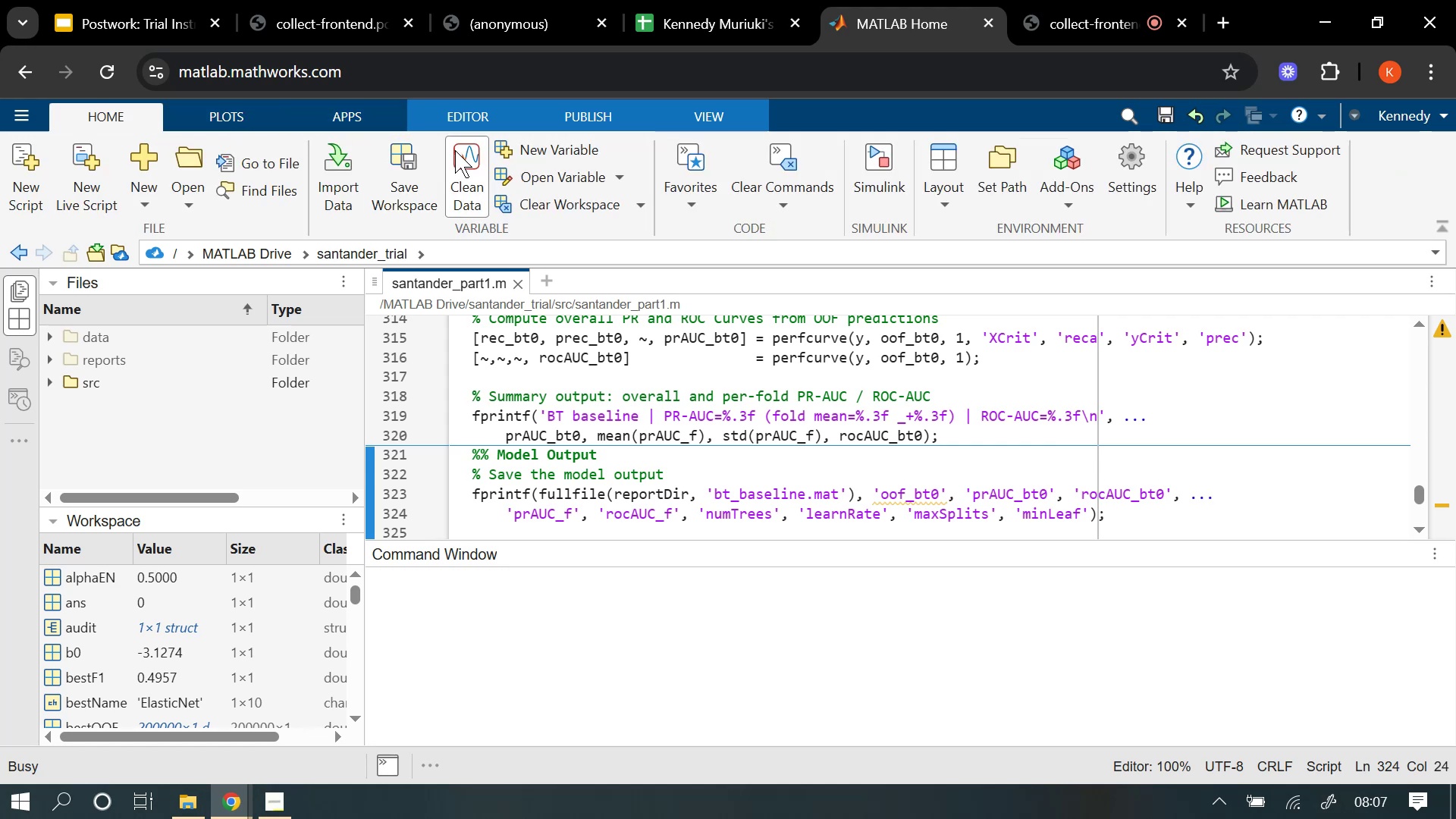 
left_click_drag(start_coordinate=[458, 121], to_coordinate=[462, 120])
 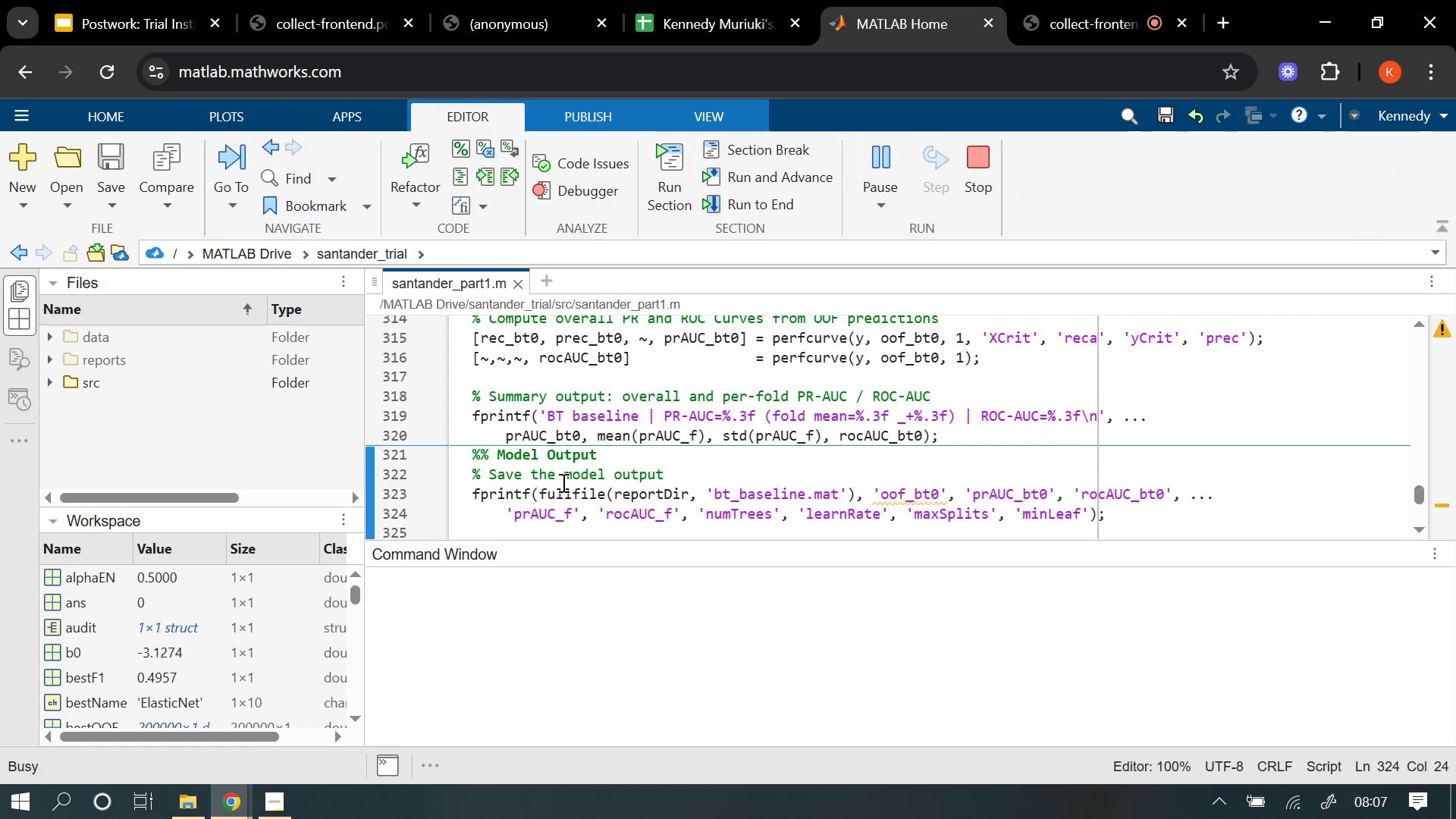 
left_click([571, 495])
 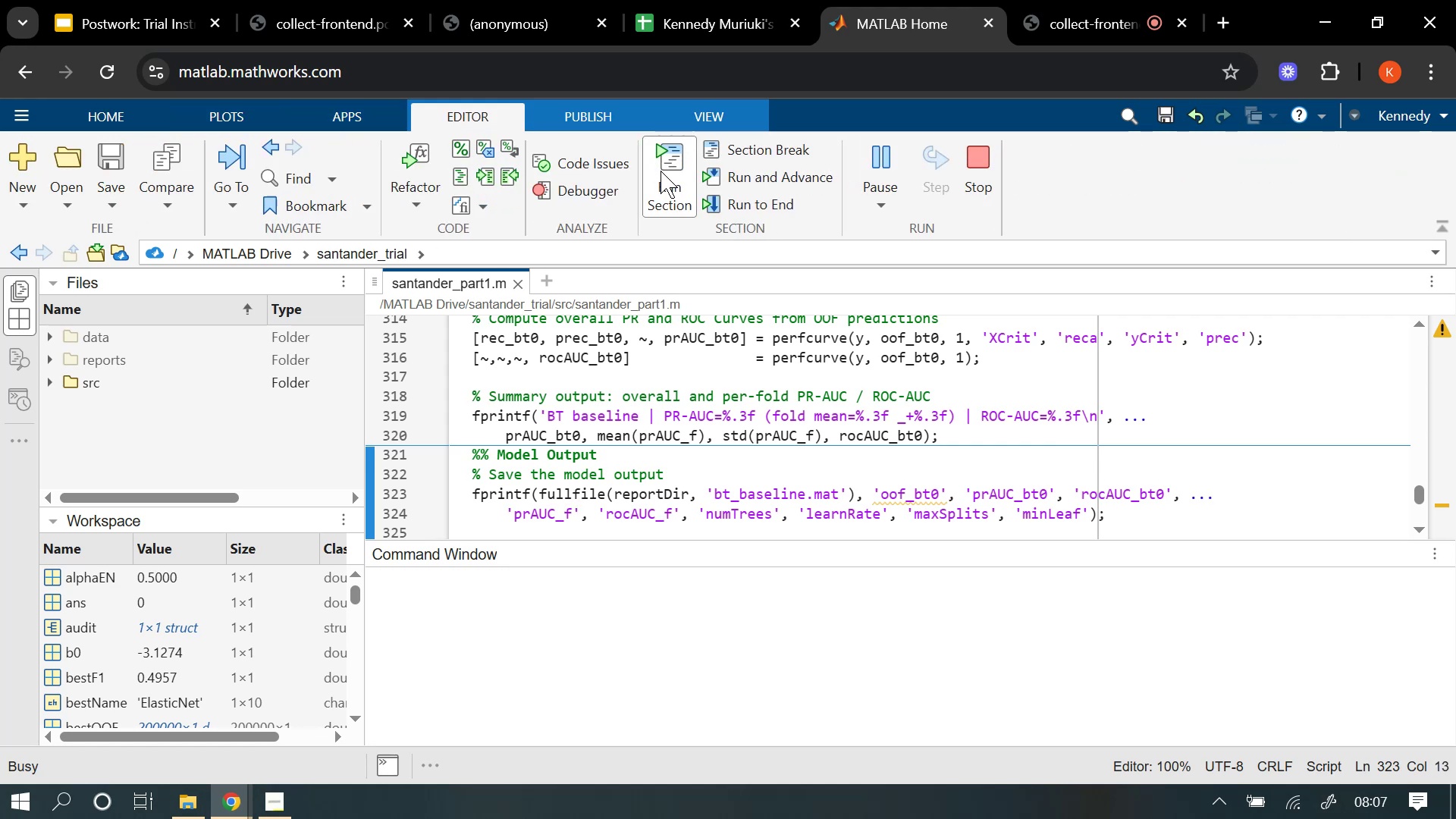 
left_click([665, 184])
 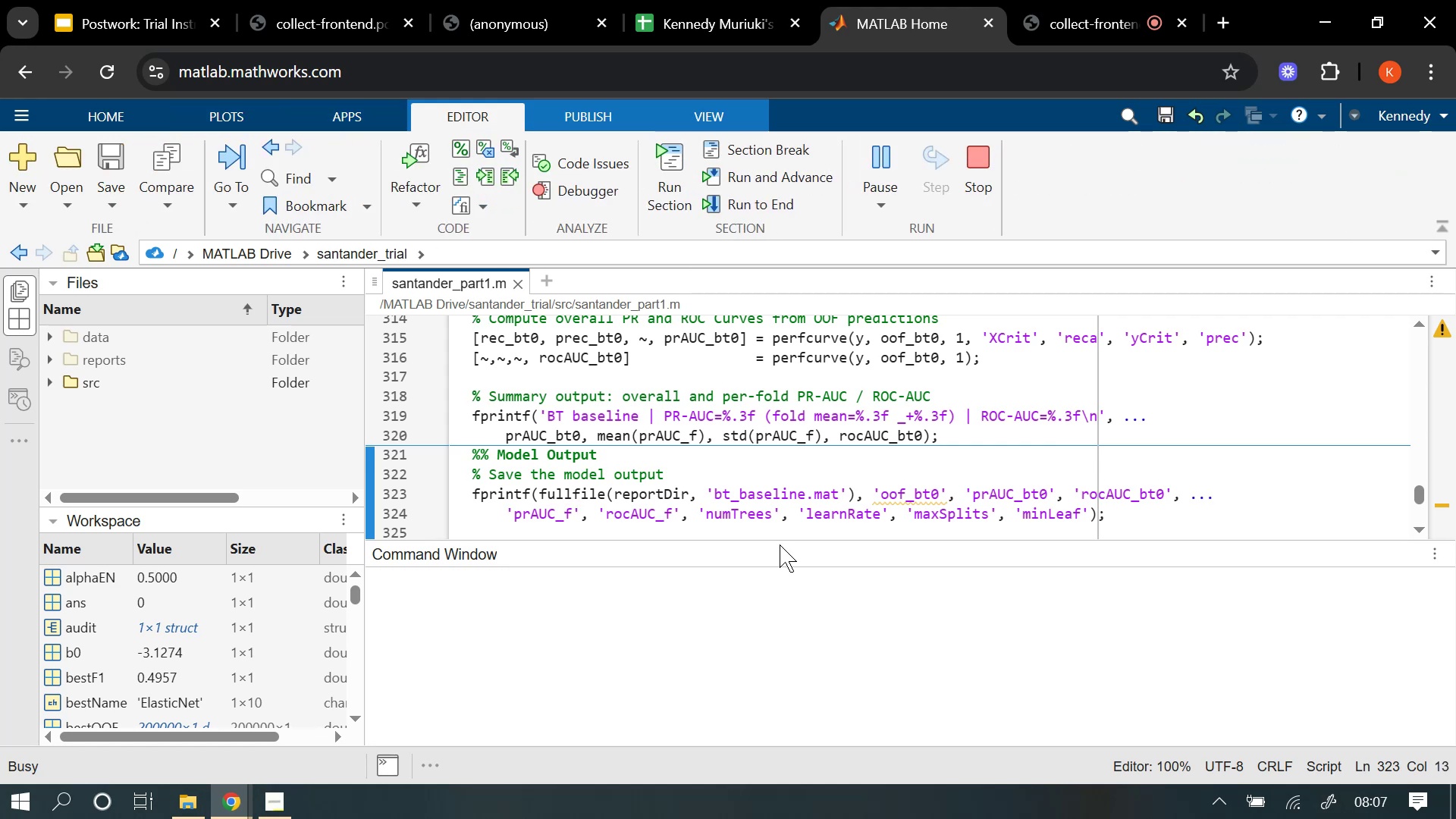 
scroll: coordinate [744, 485], scroll_direction: down, amount: 1.0
 